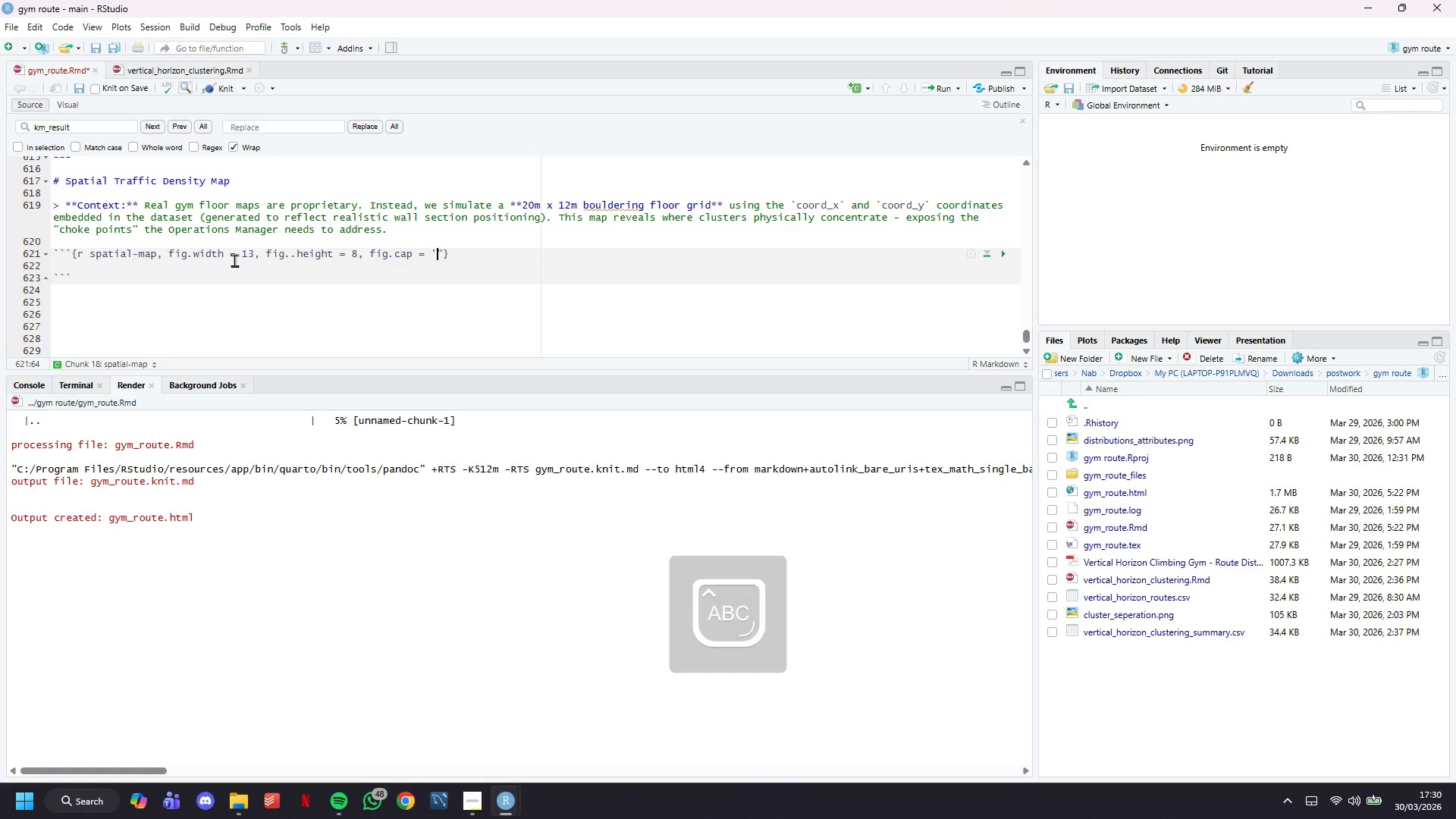 
 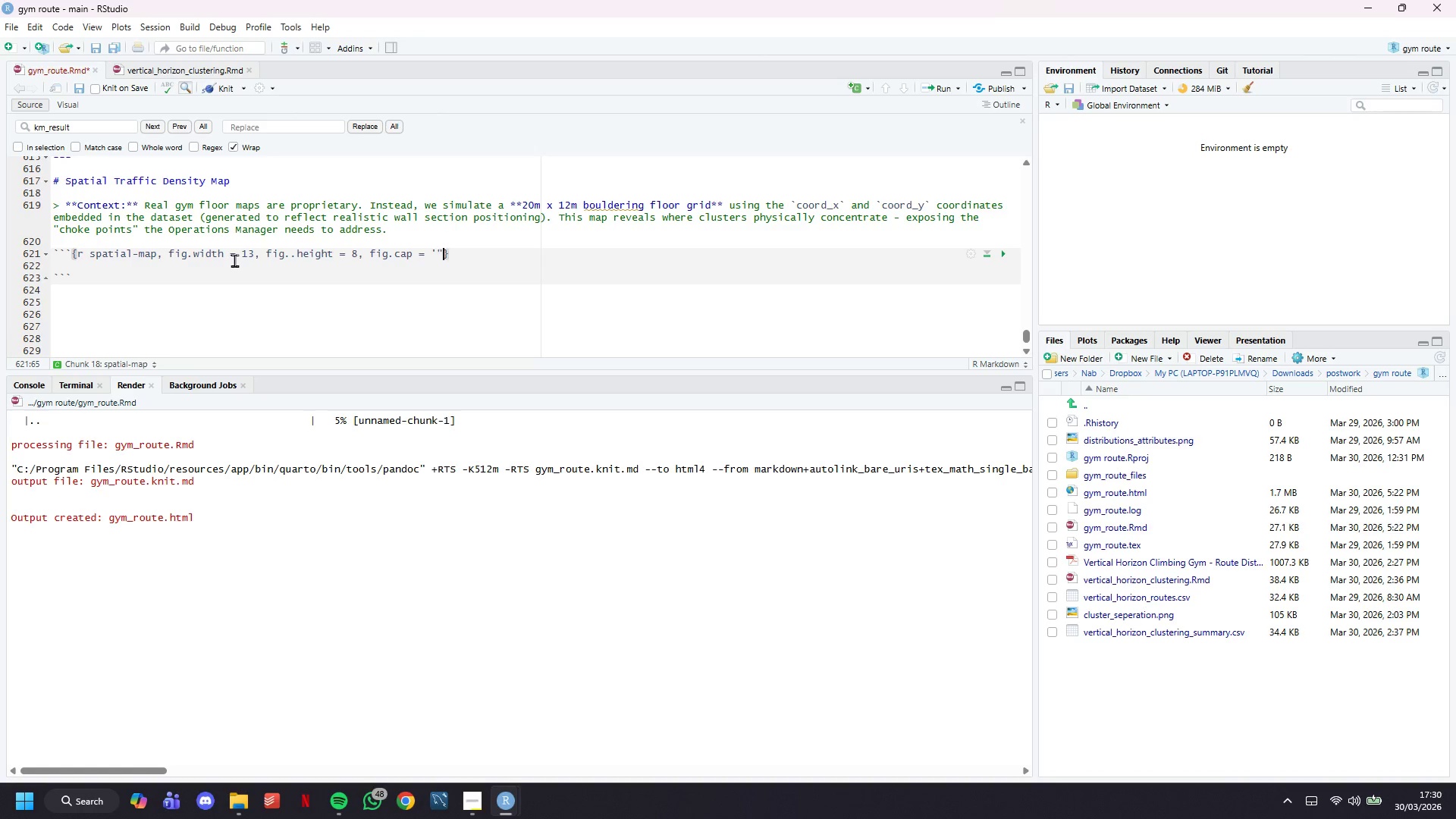 
key(ArrowLeft)
 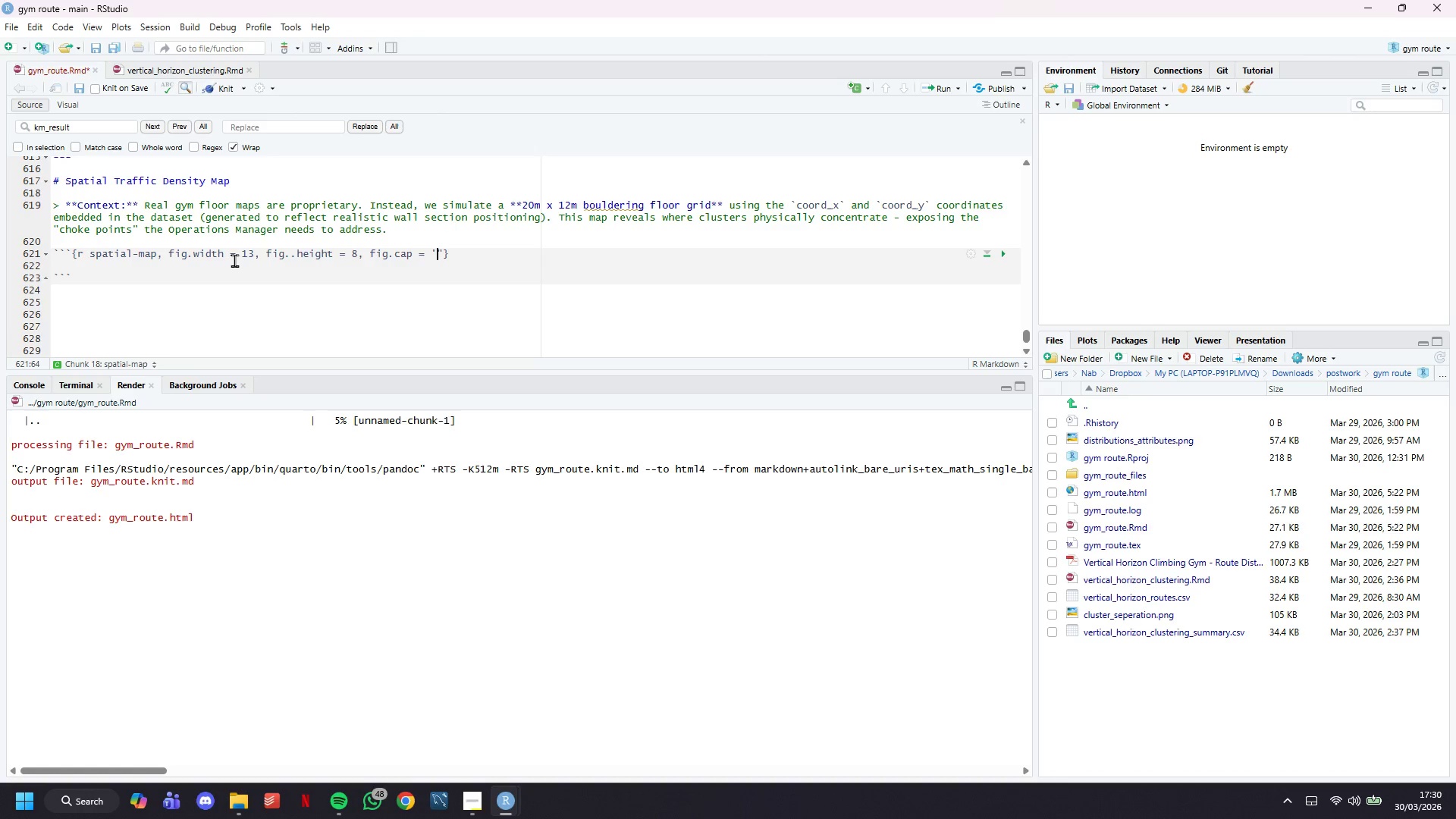 
type(Simulated)
 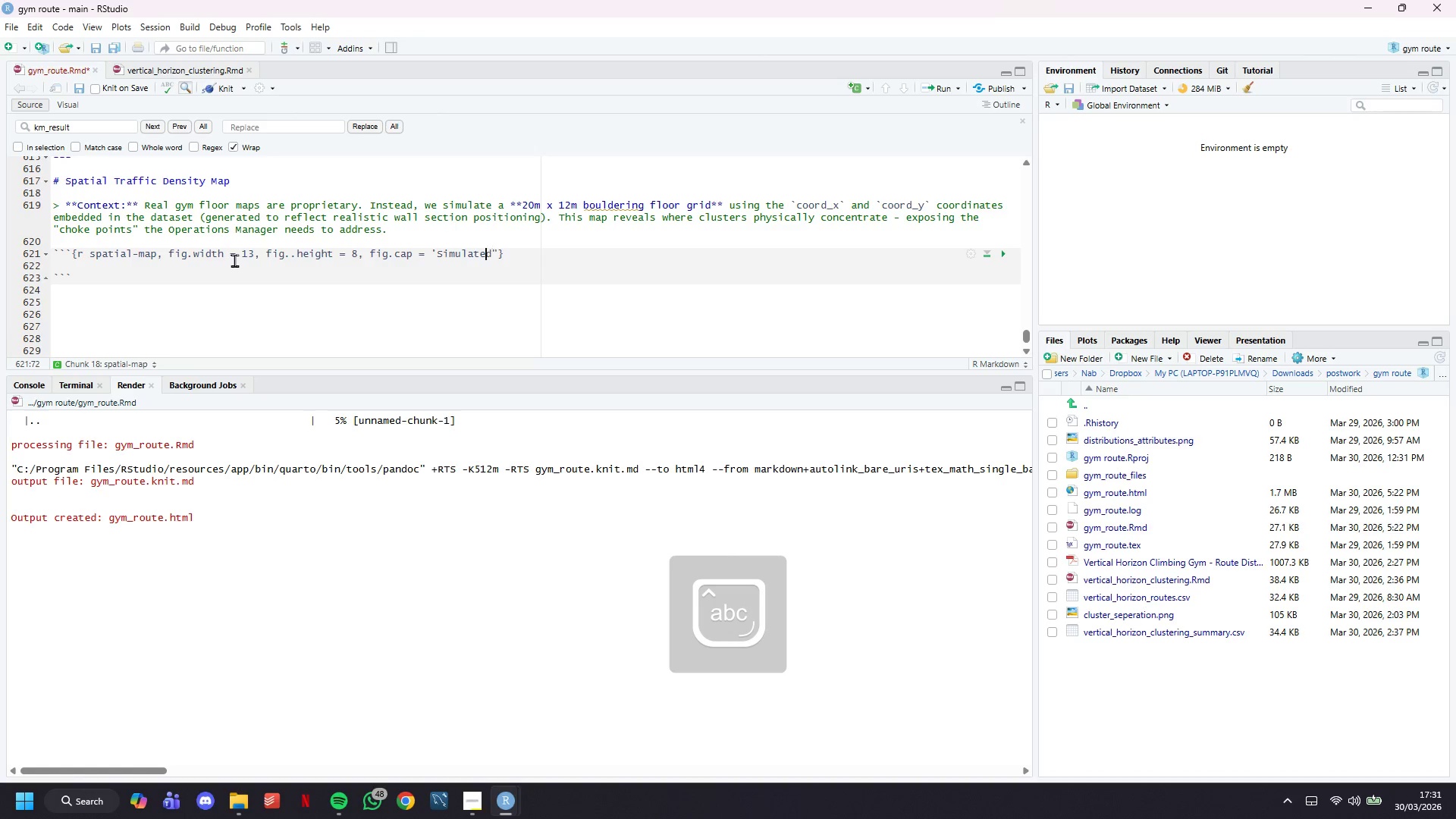 
key(ArrowLeft)
 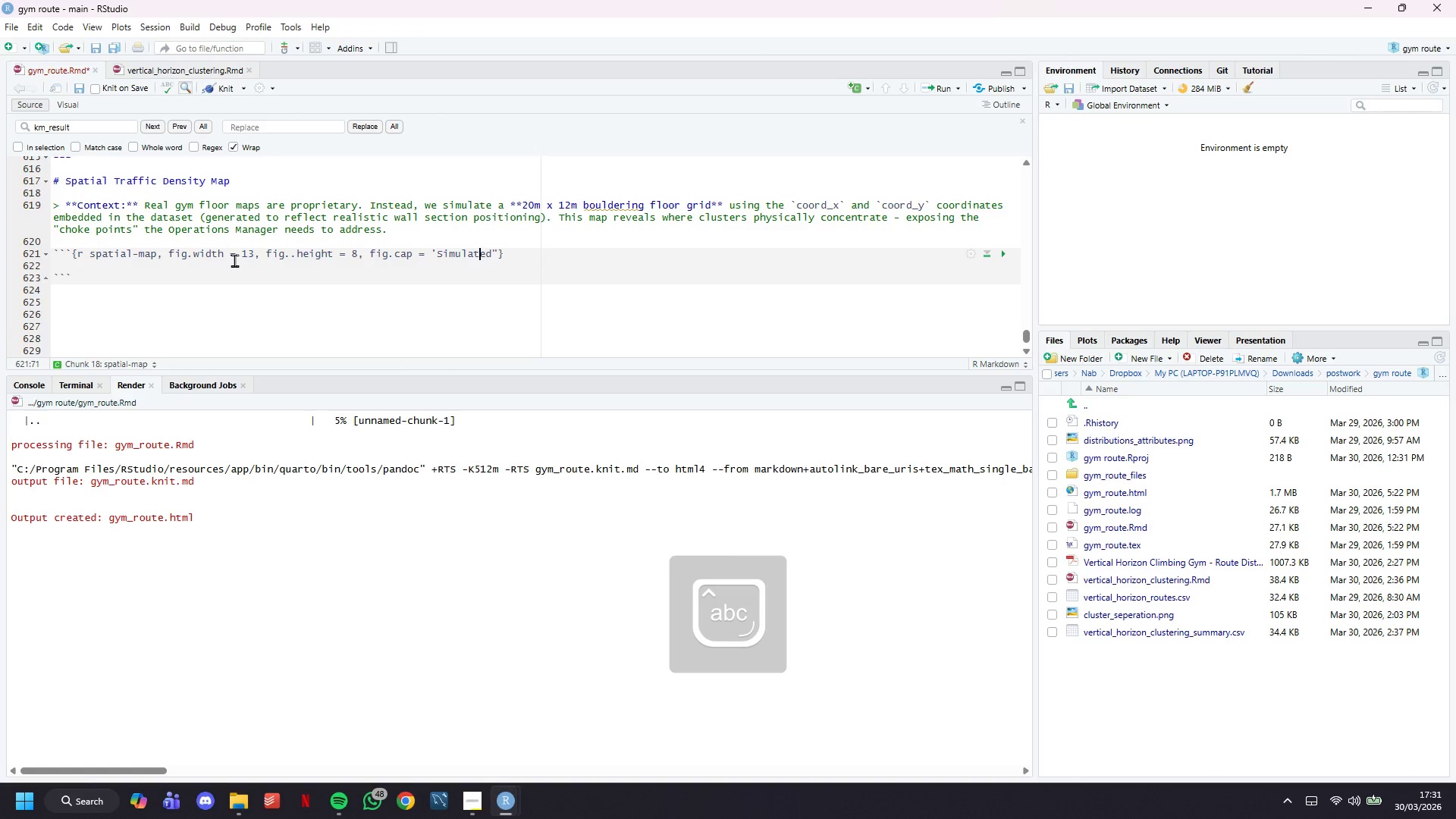 
hold_key(key=ArrowLeft, duration=0.52)
 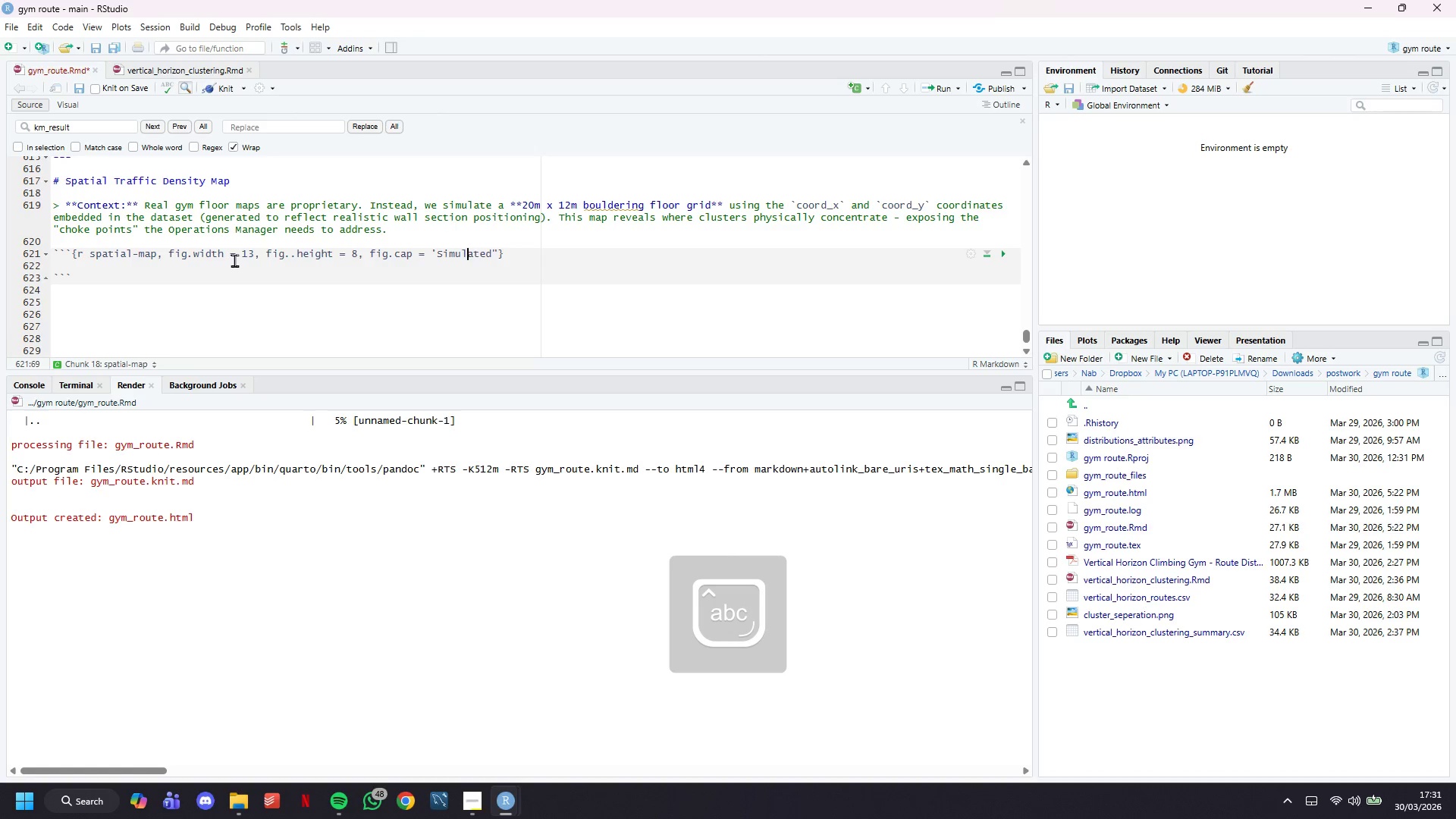 
key(ArrowLeft)
 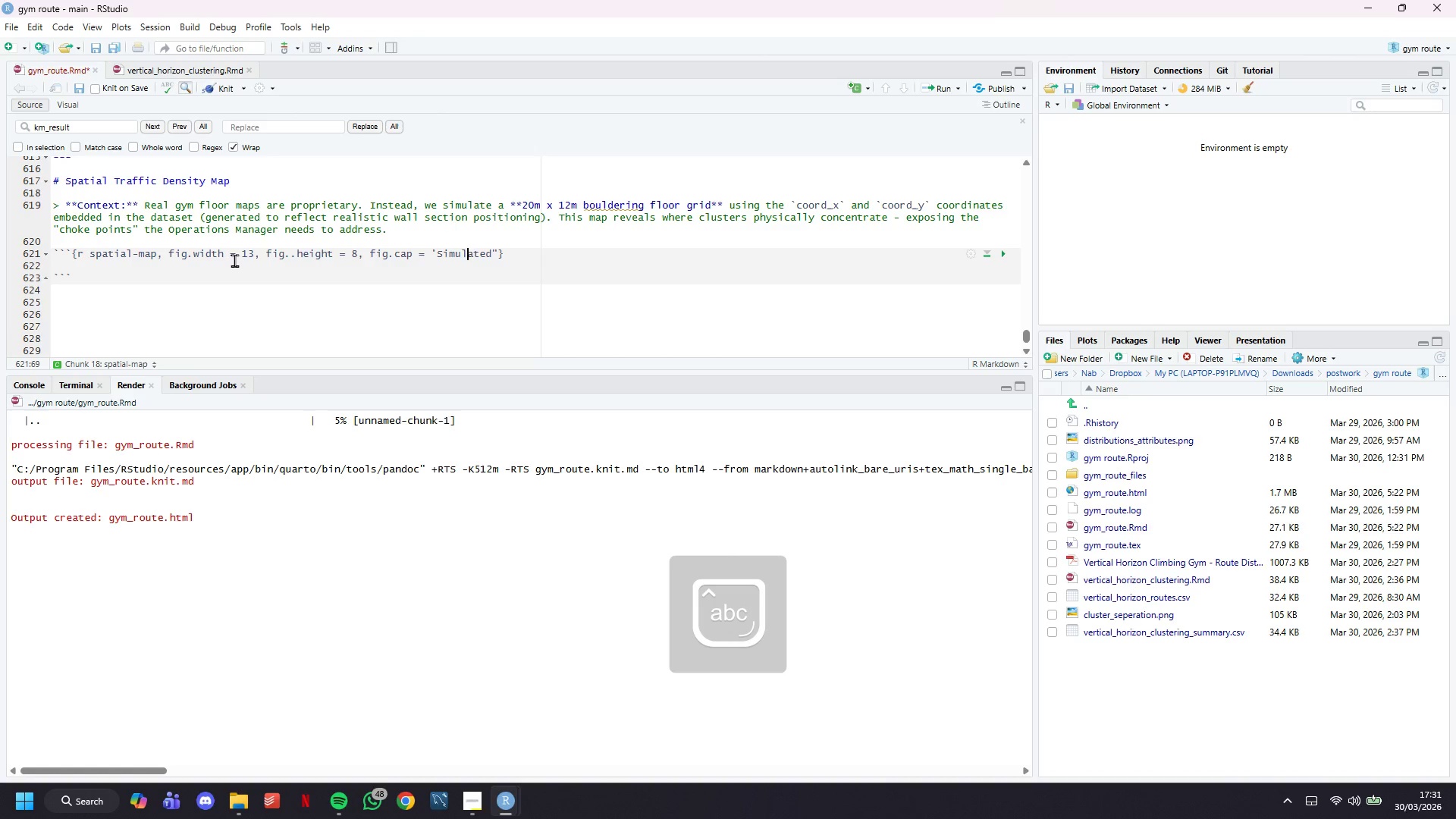 
key(ArrowLeft)
 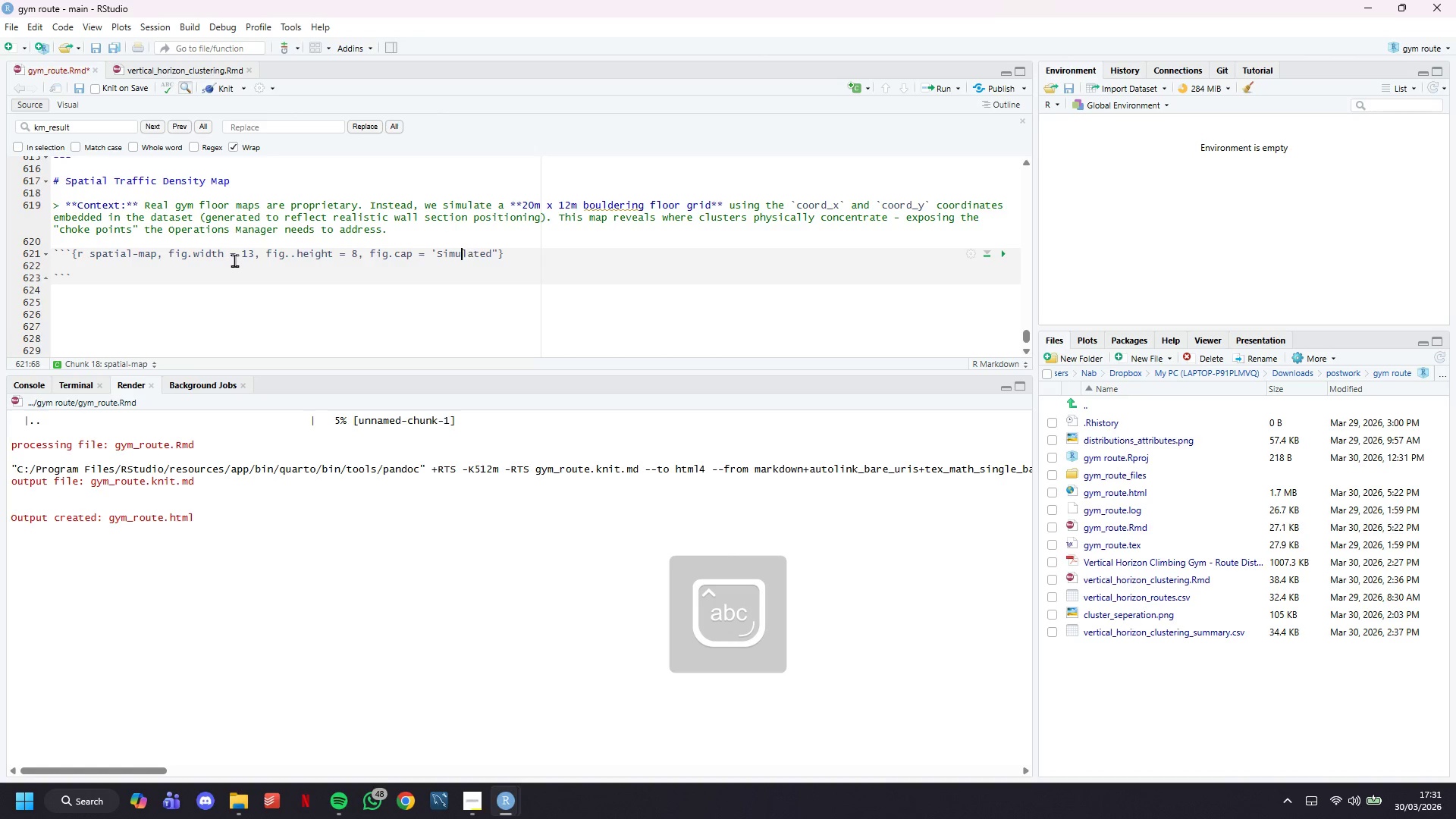 
key(ArrowLeft)
 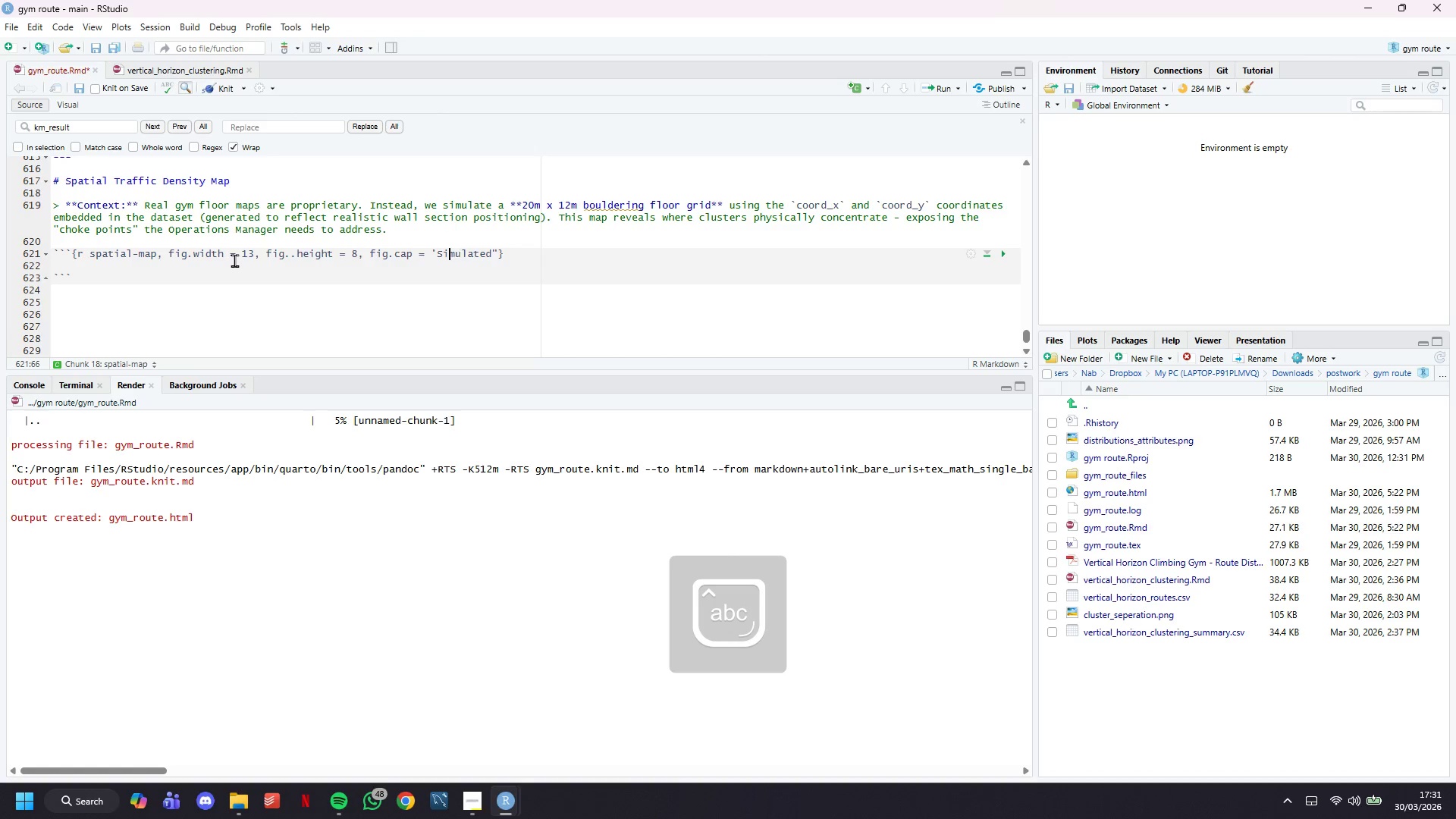 
key(ArrowLeft)
 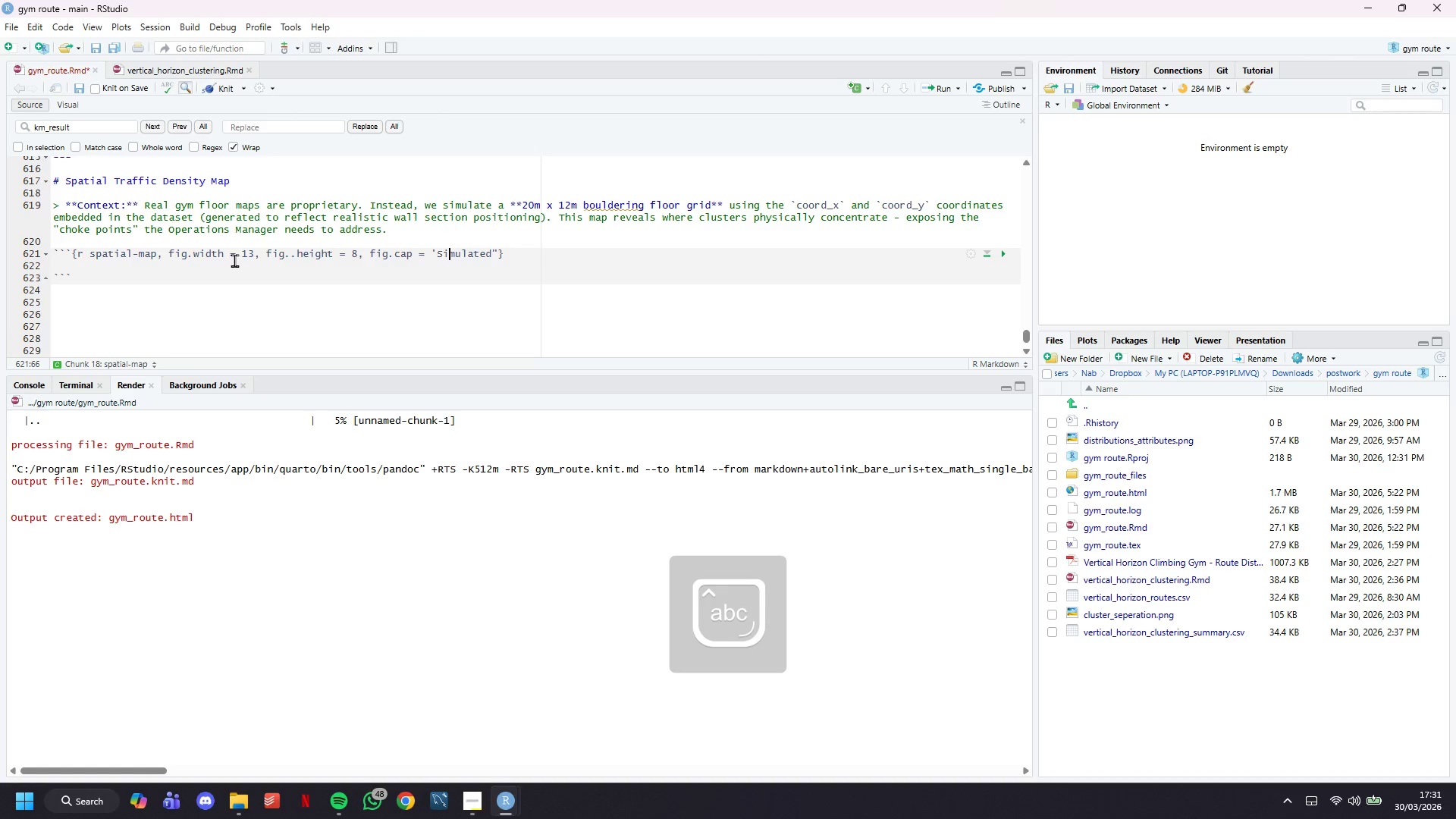 
key(ArrowLeft)
 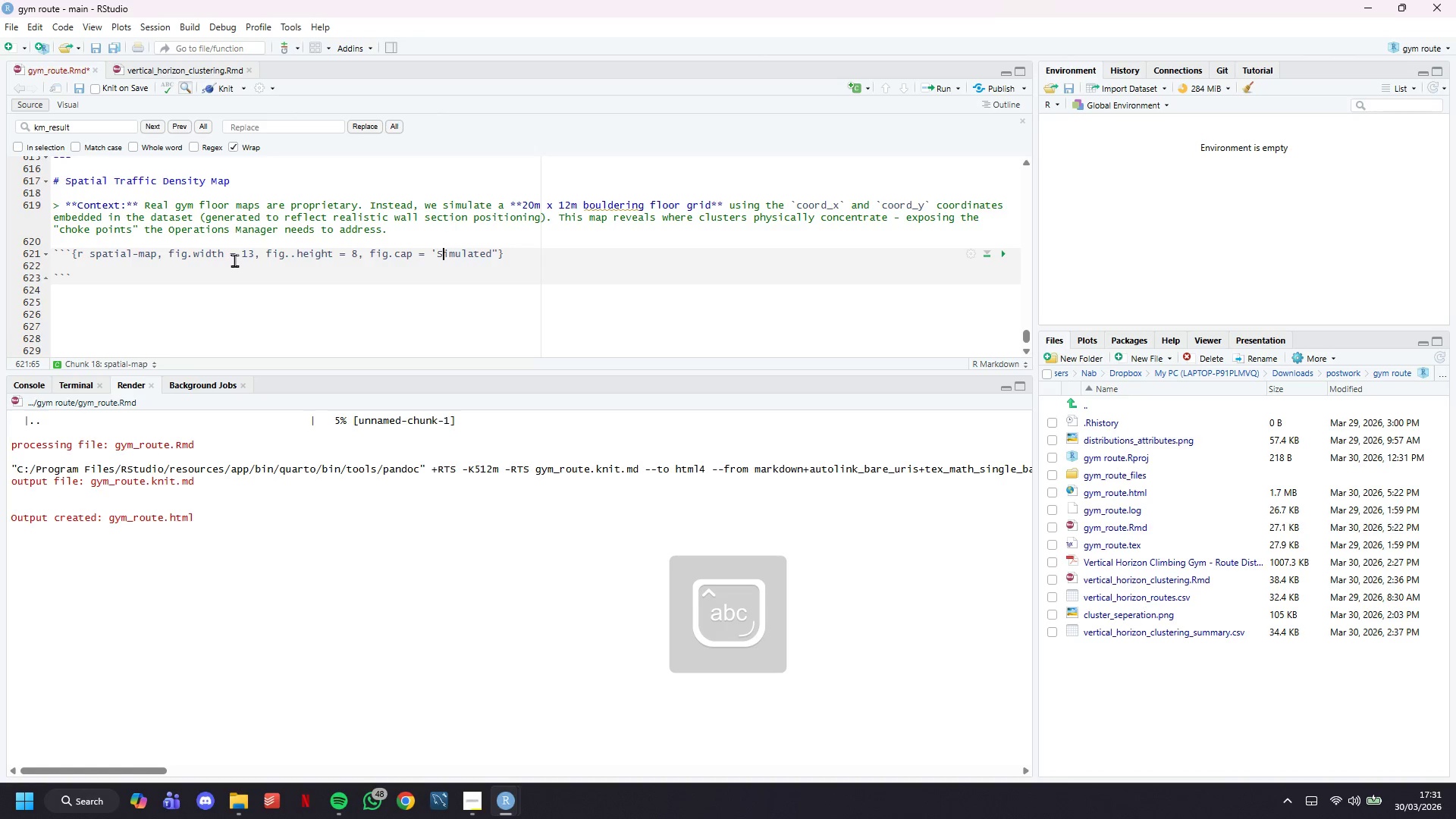 
key(ArrowLeft)
 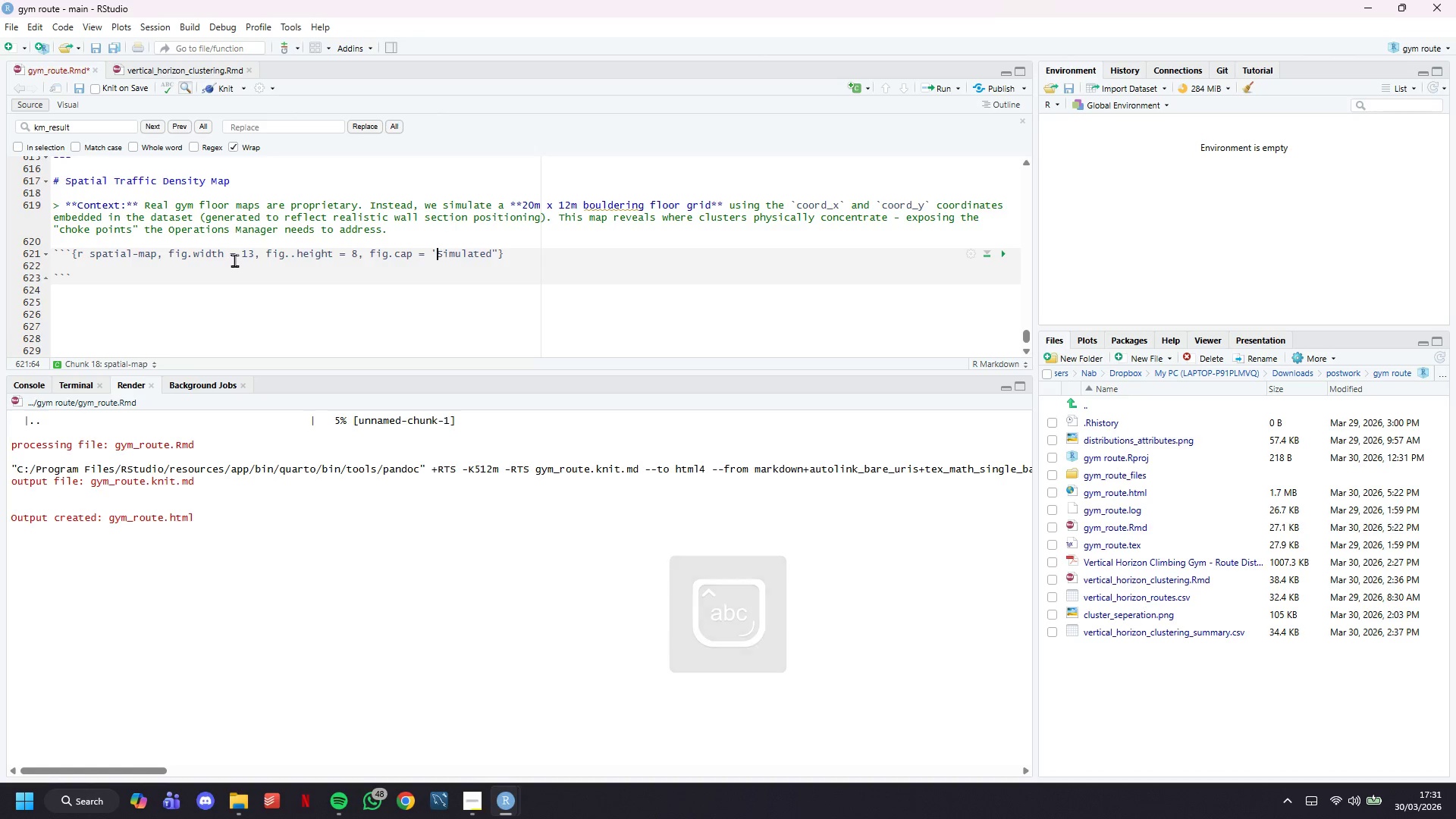 
key(Backspace)
 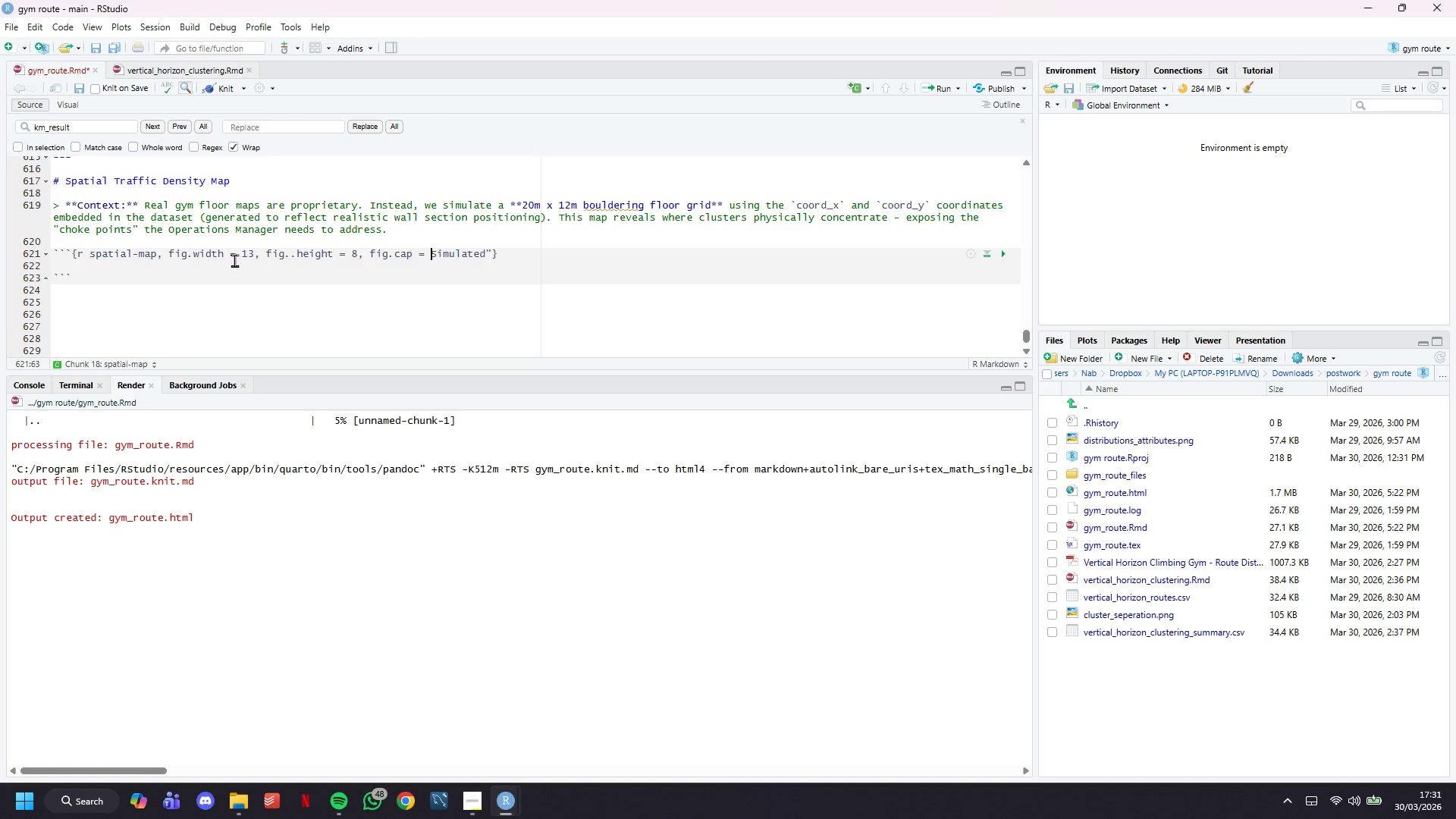 
key(Shift+ShiftLeft)
 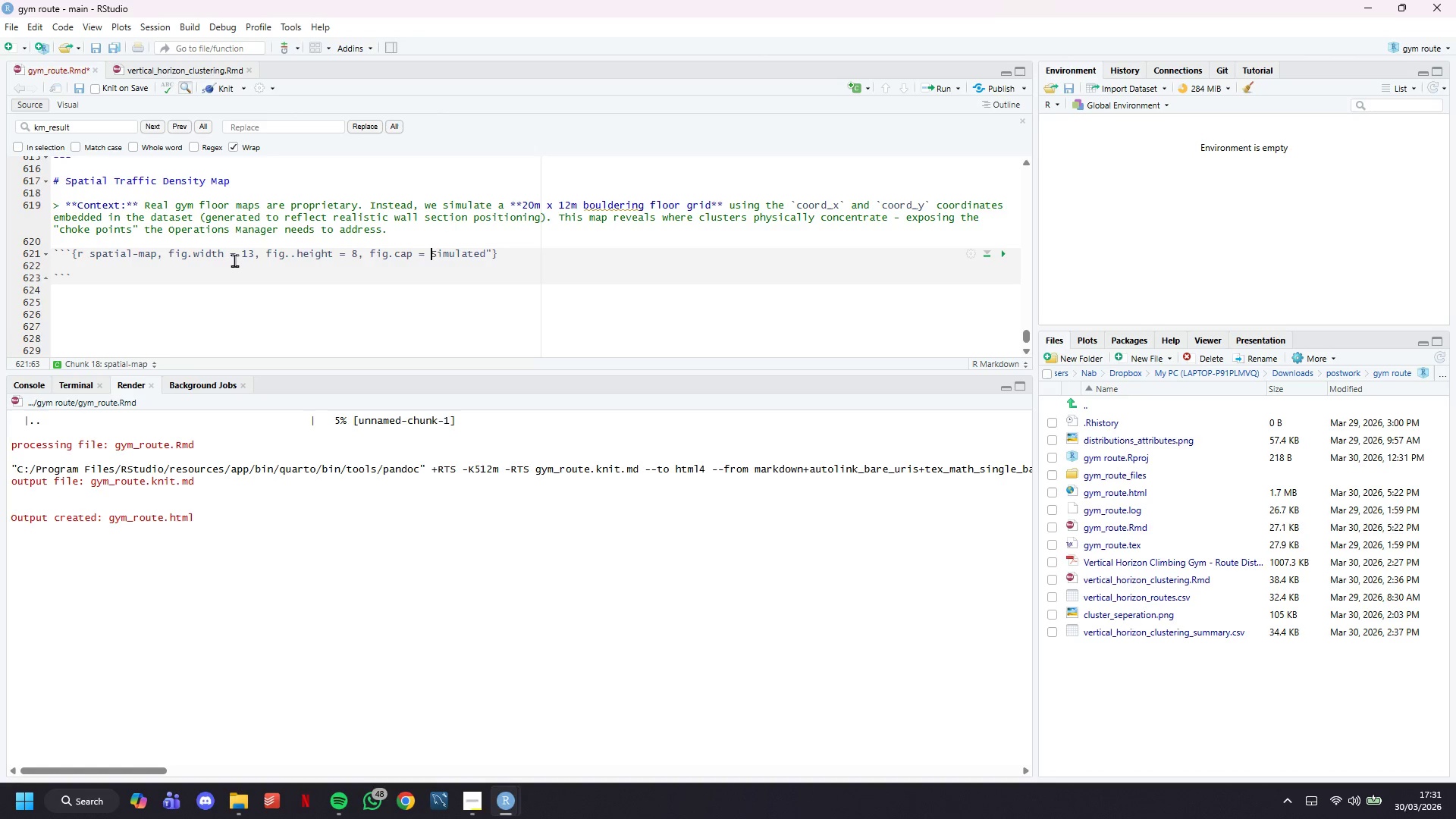 
key(Shift+Quote)
 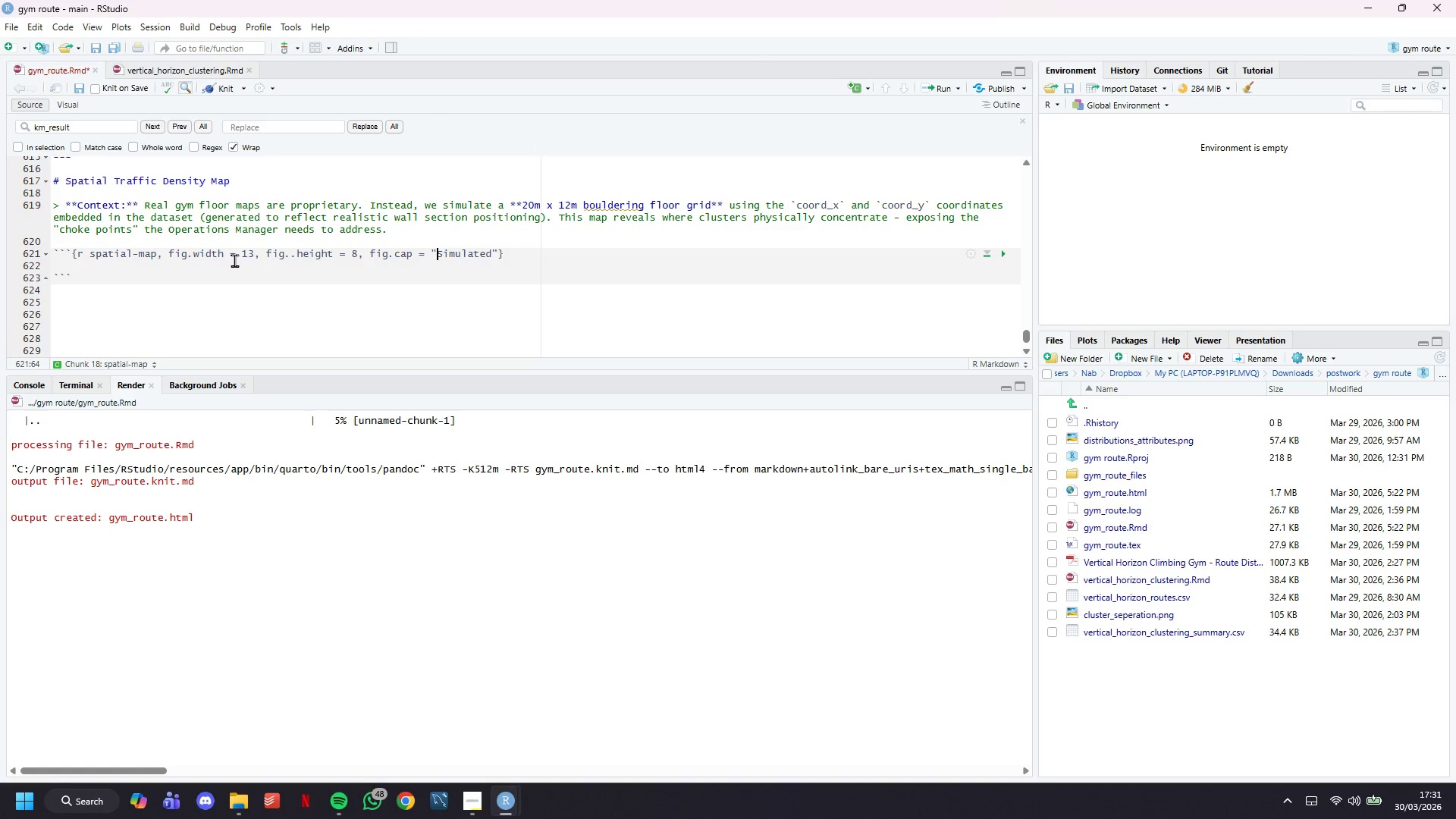 
hold_key(key=ArrowRight, duration=0.69)
 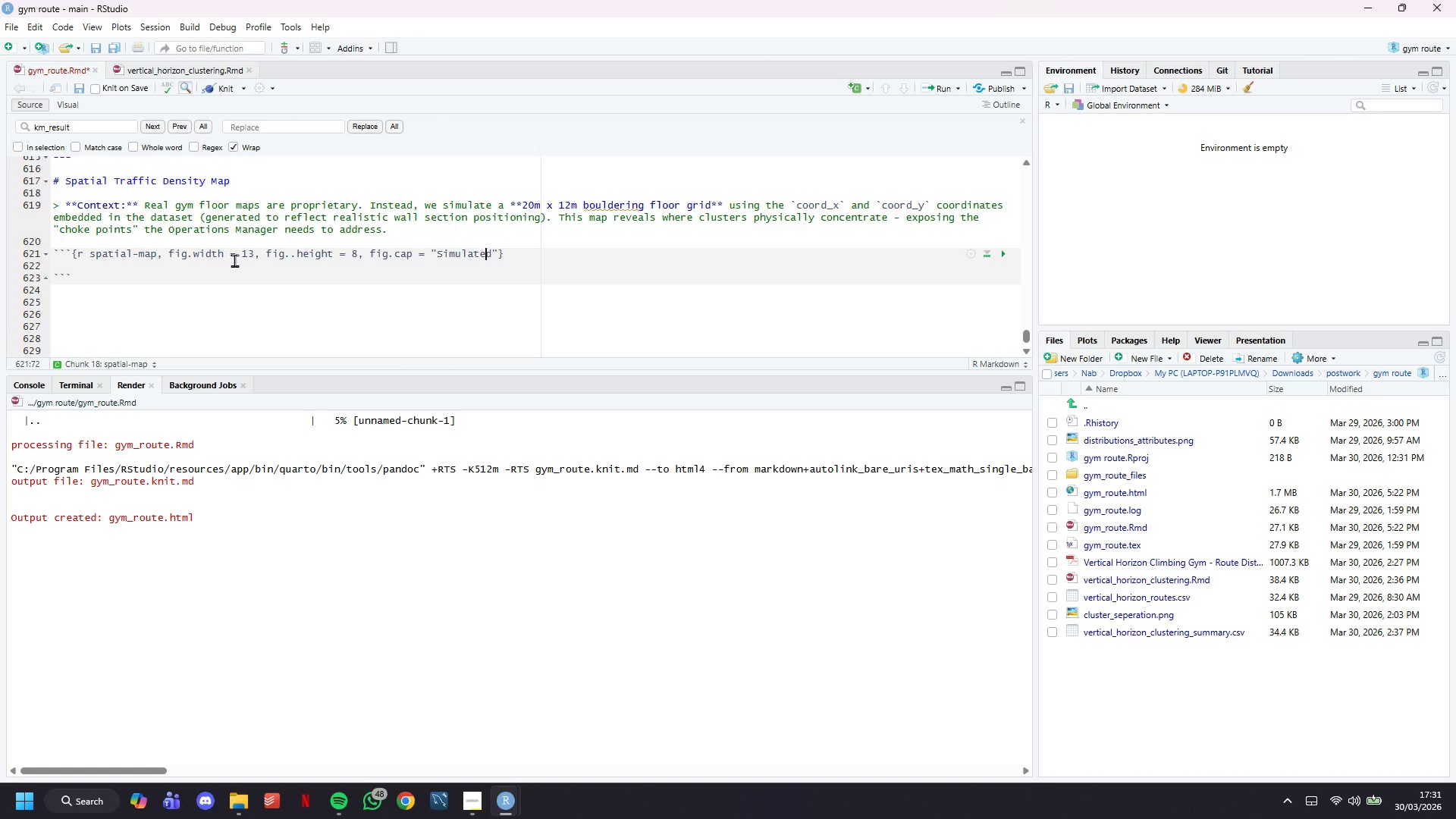 
key(ArrowRight)
 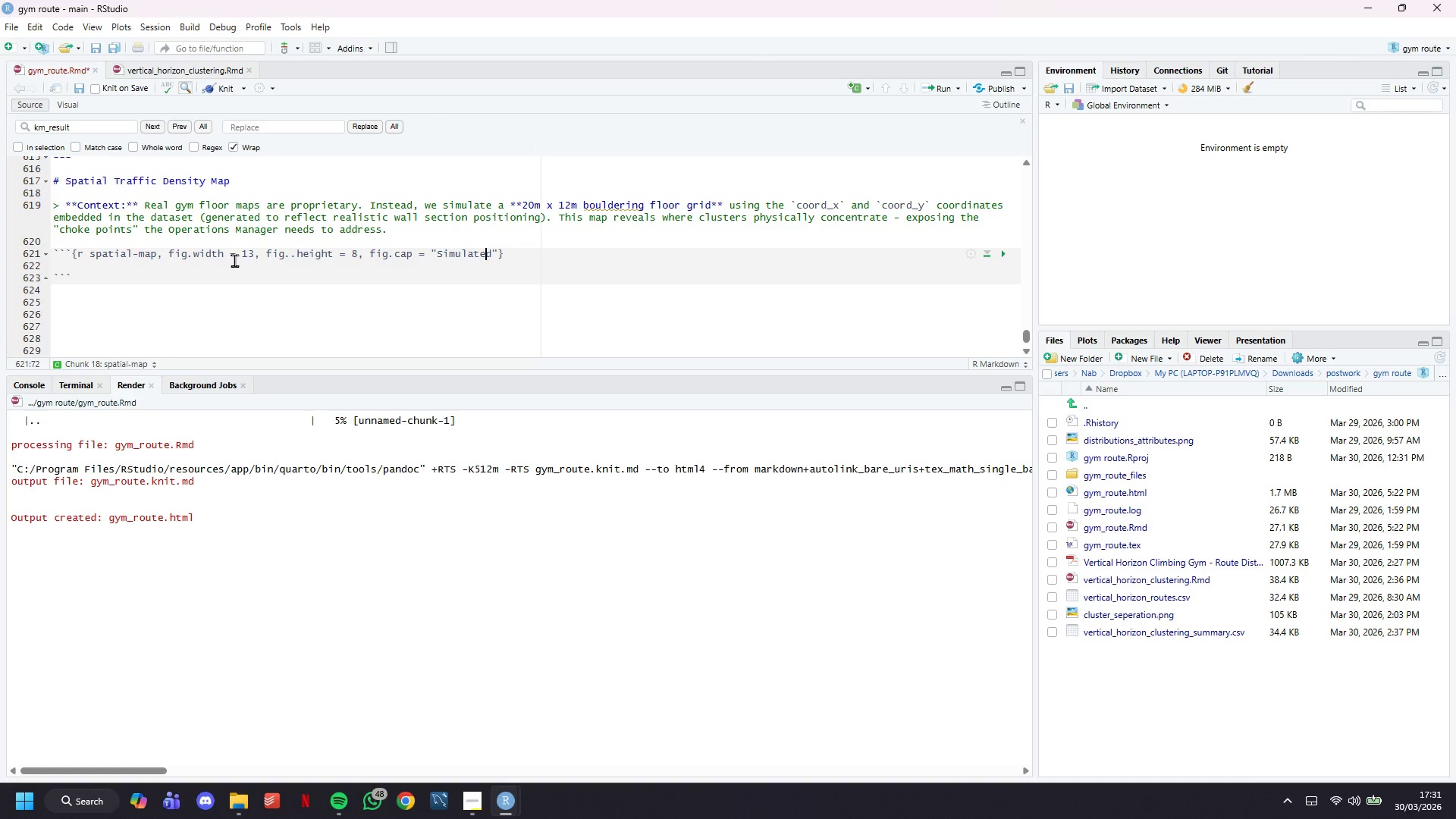 
key(ArrowRight)
 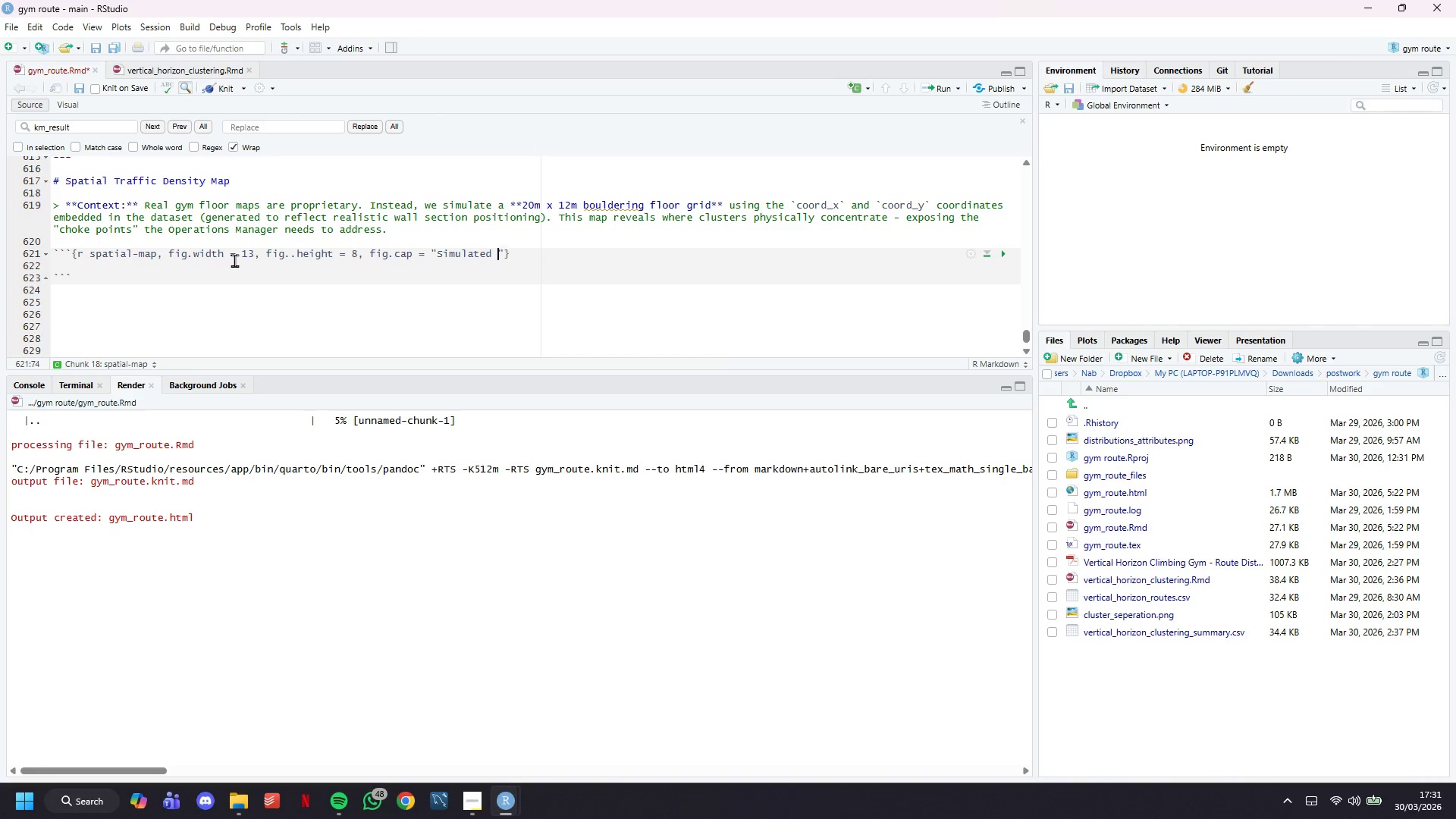 
type( gym floor map ())
 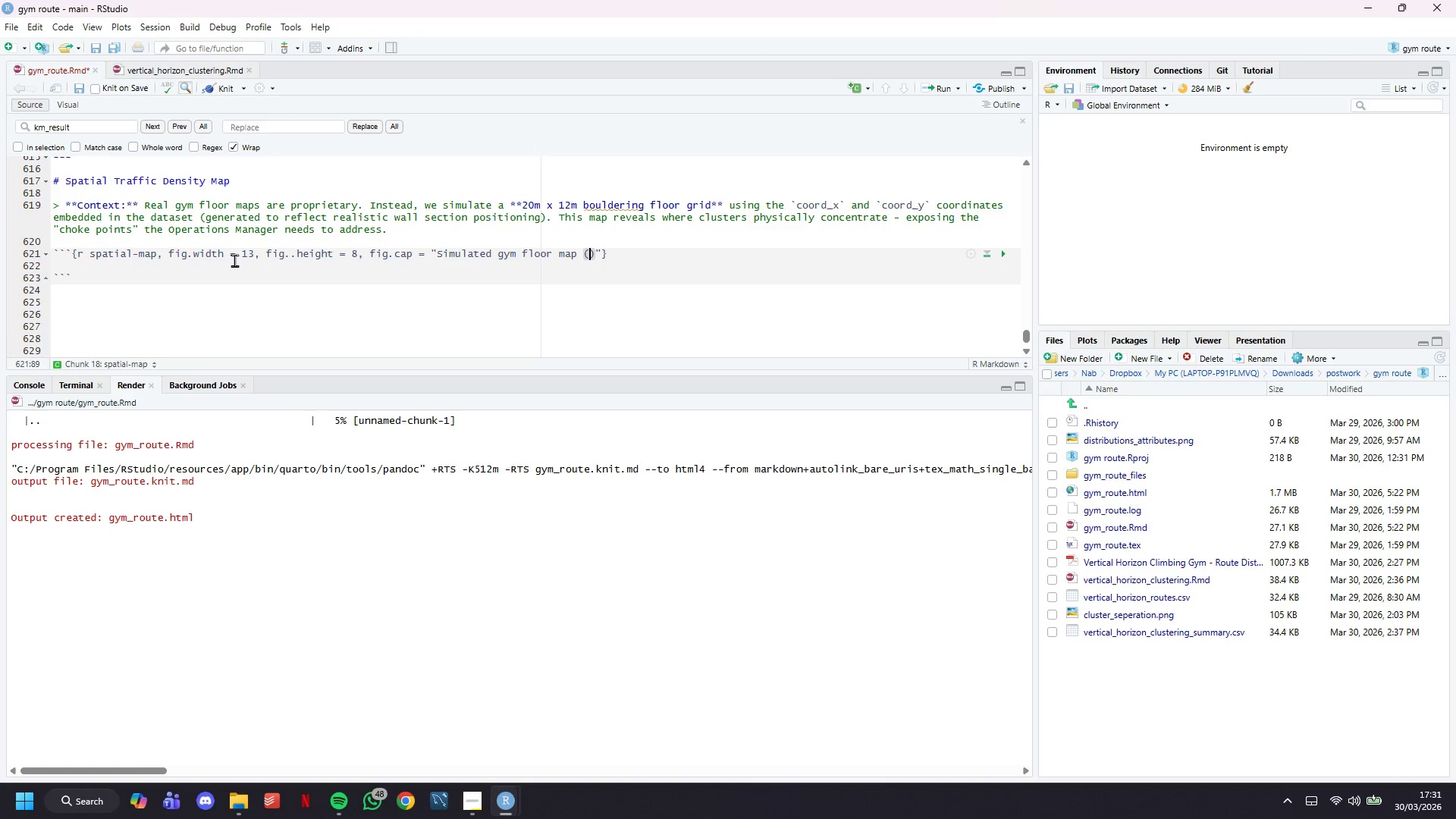 
key(ArrowLeft)
 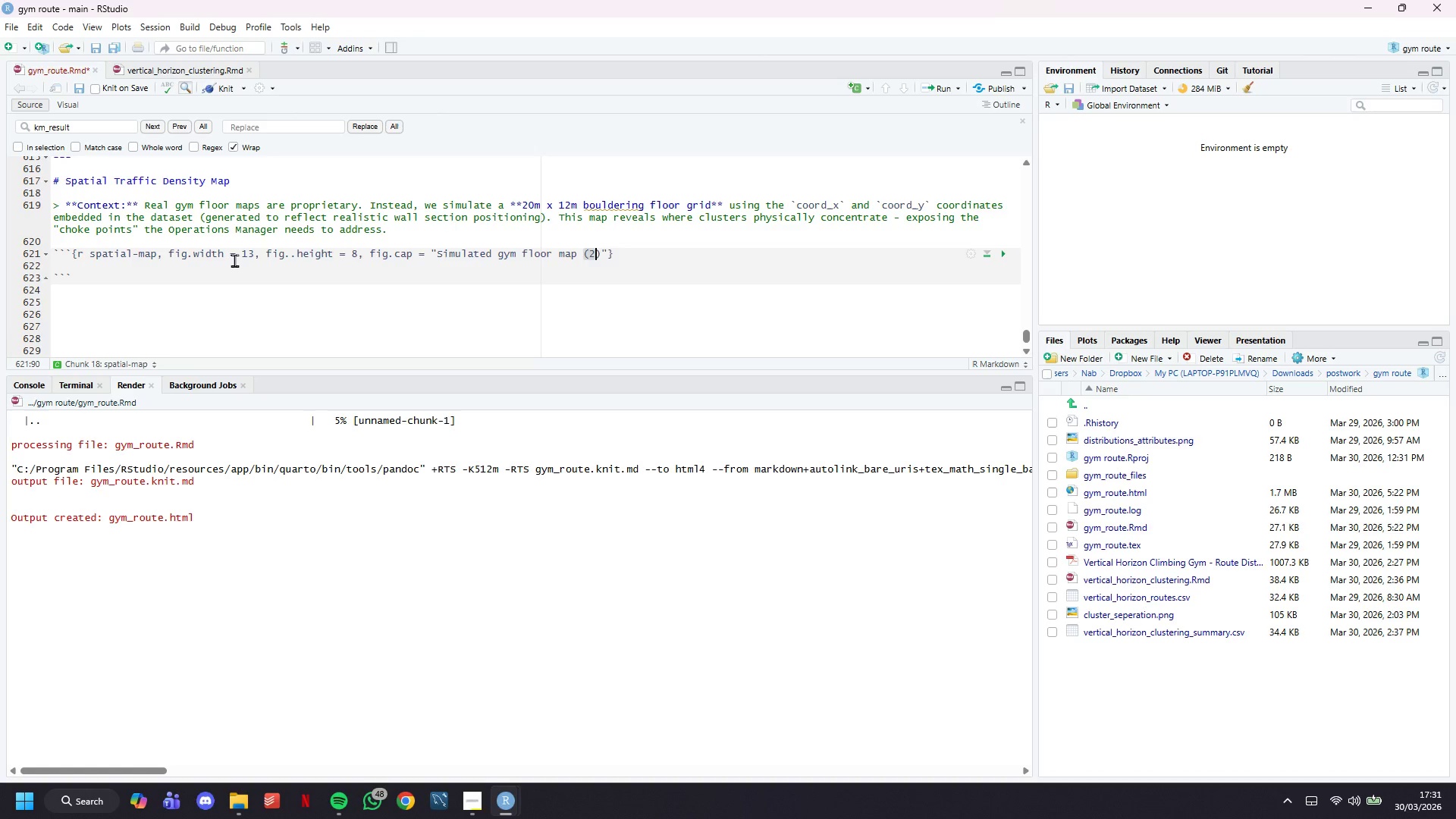 
type(20m x 12m)
 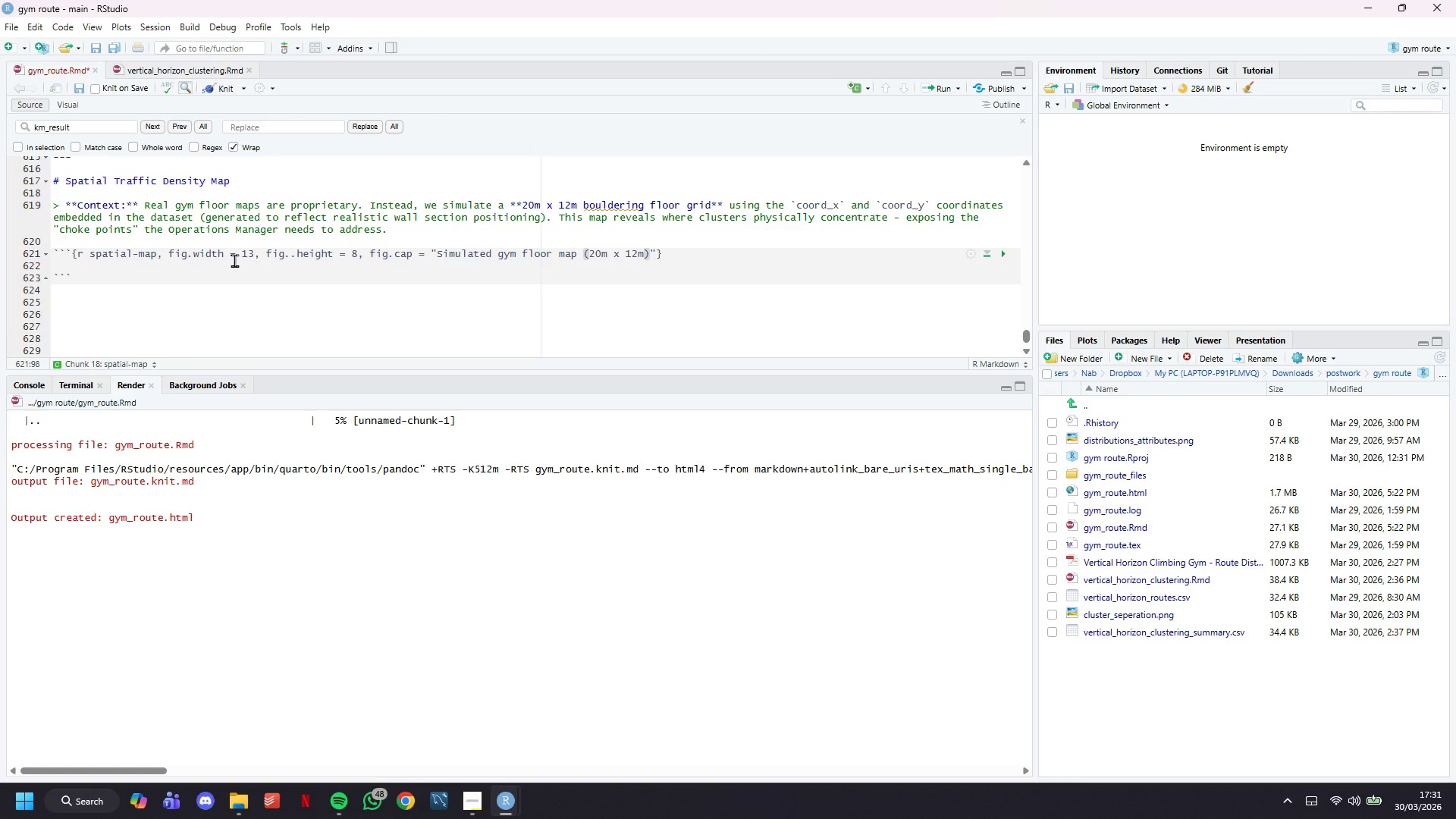 
key(ArrowRight)
 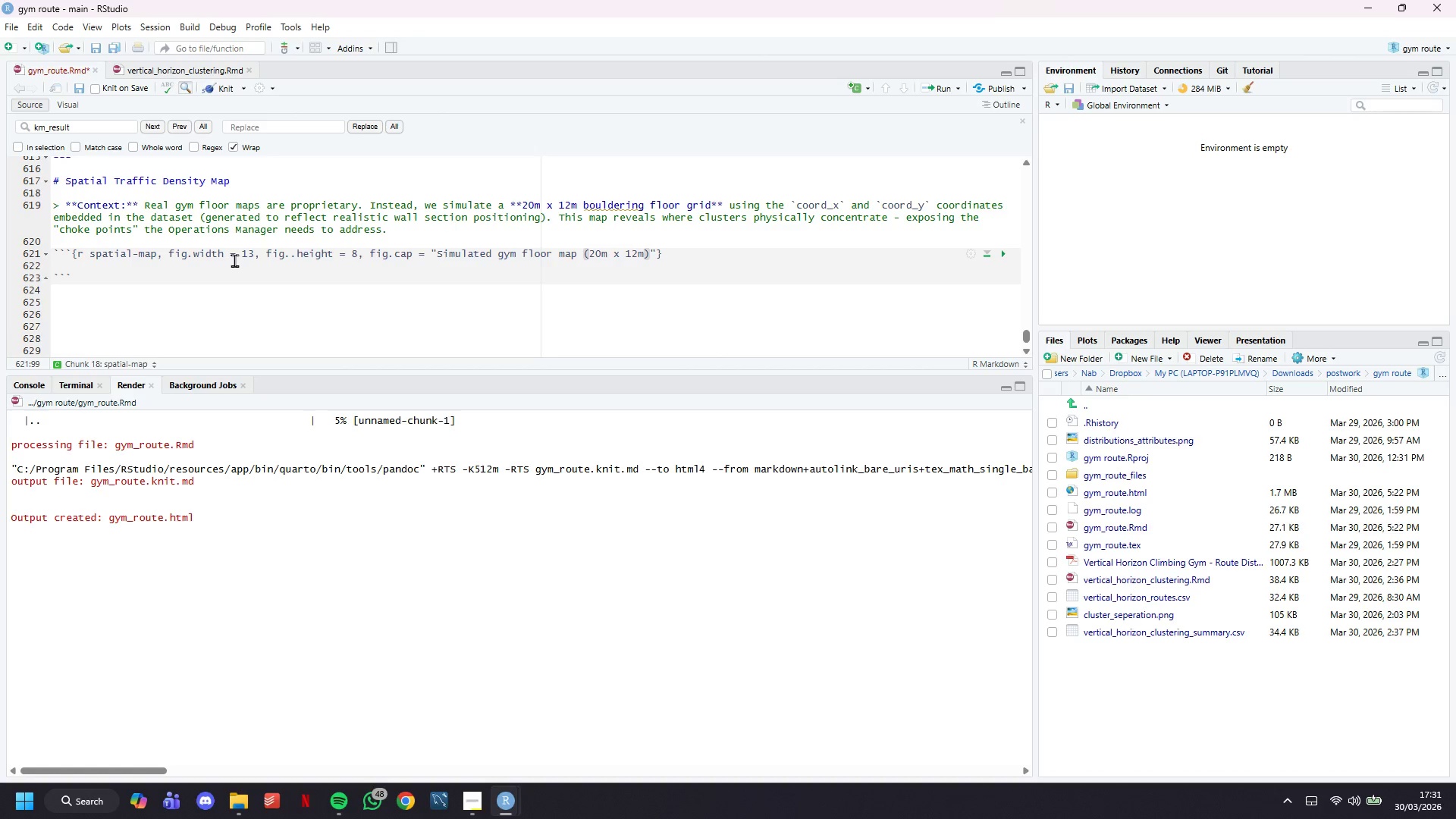 
type(. Each dot is one route, colored by cluster/zone type, sized by weekly )
 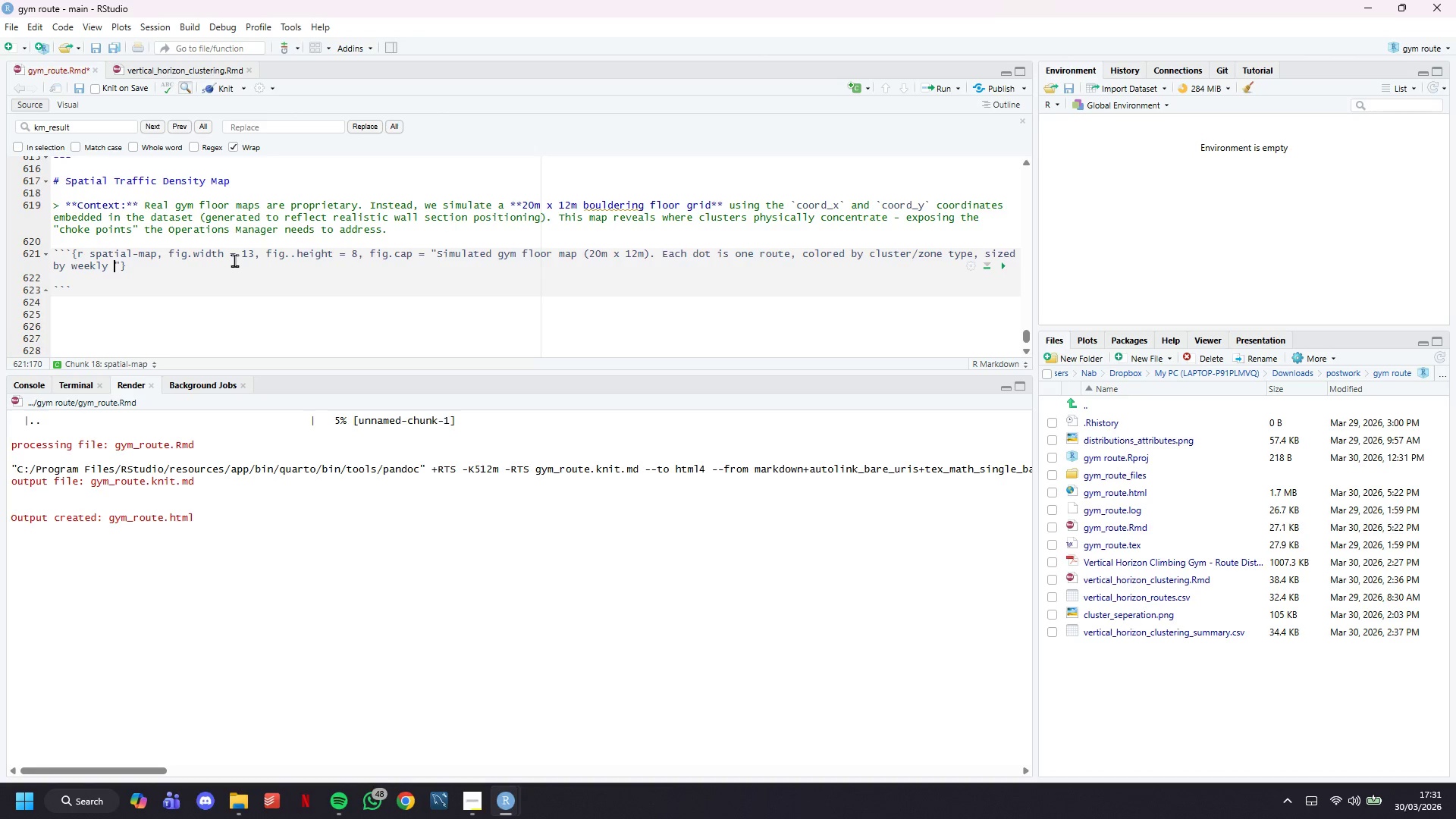 
type(traffic load.. Overlapping dots in a region indicates )
key(Backspace)
key(Backspace)
type( rp)
key(Backspace)
type(oute density - potential choke points. The dashed grid lines)
 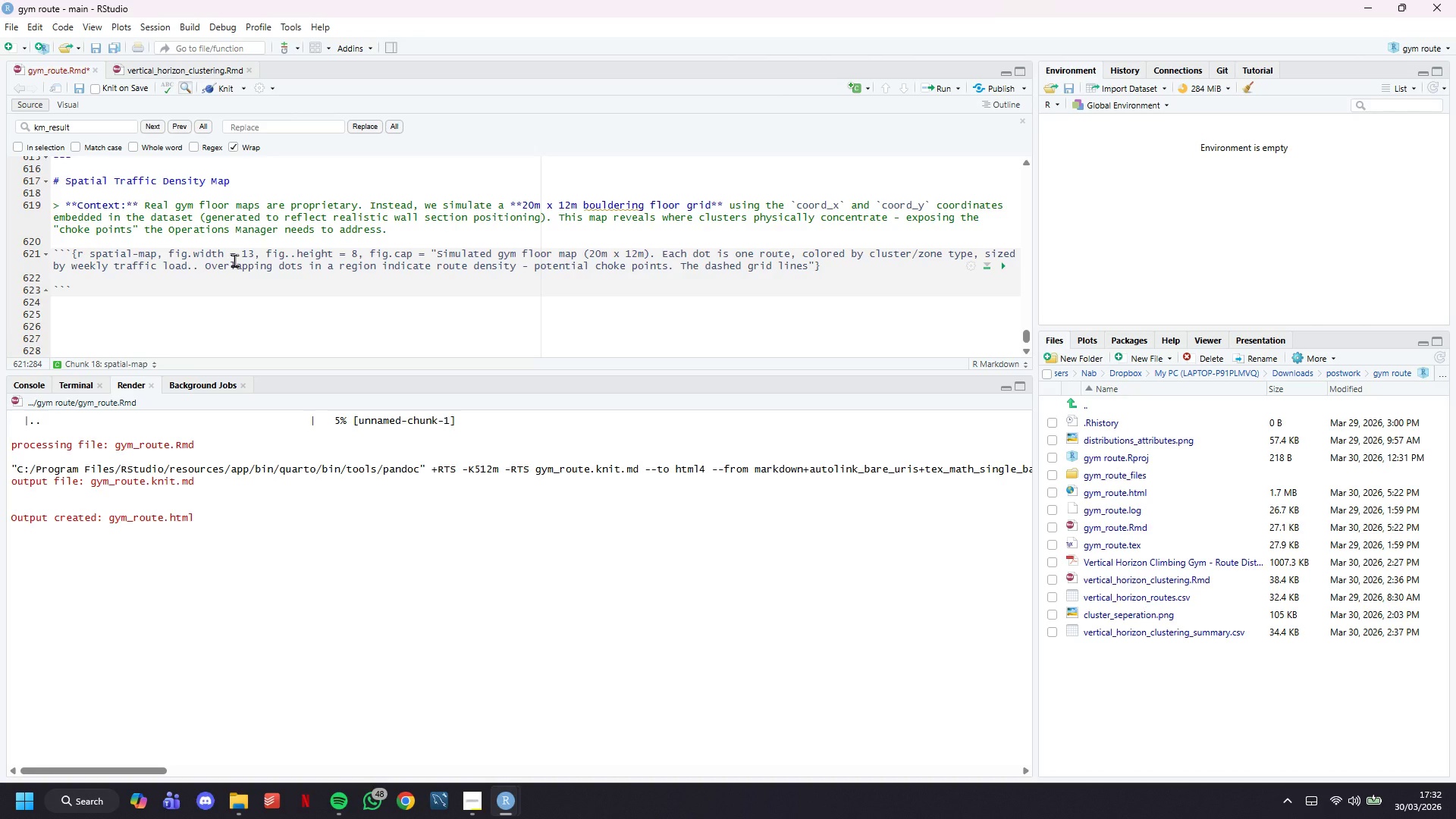 
wait(47.78)
 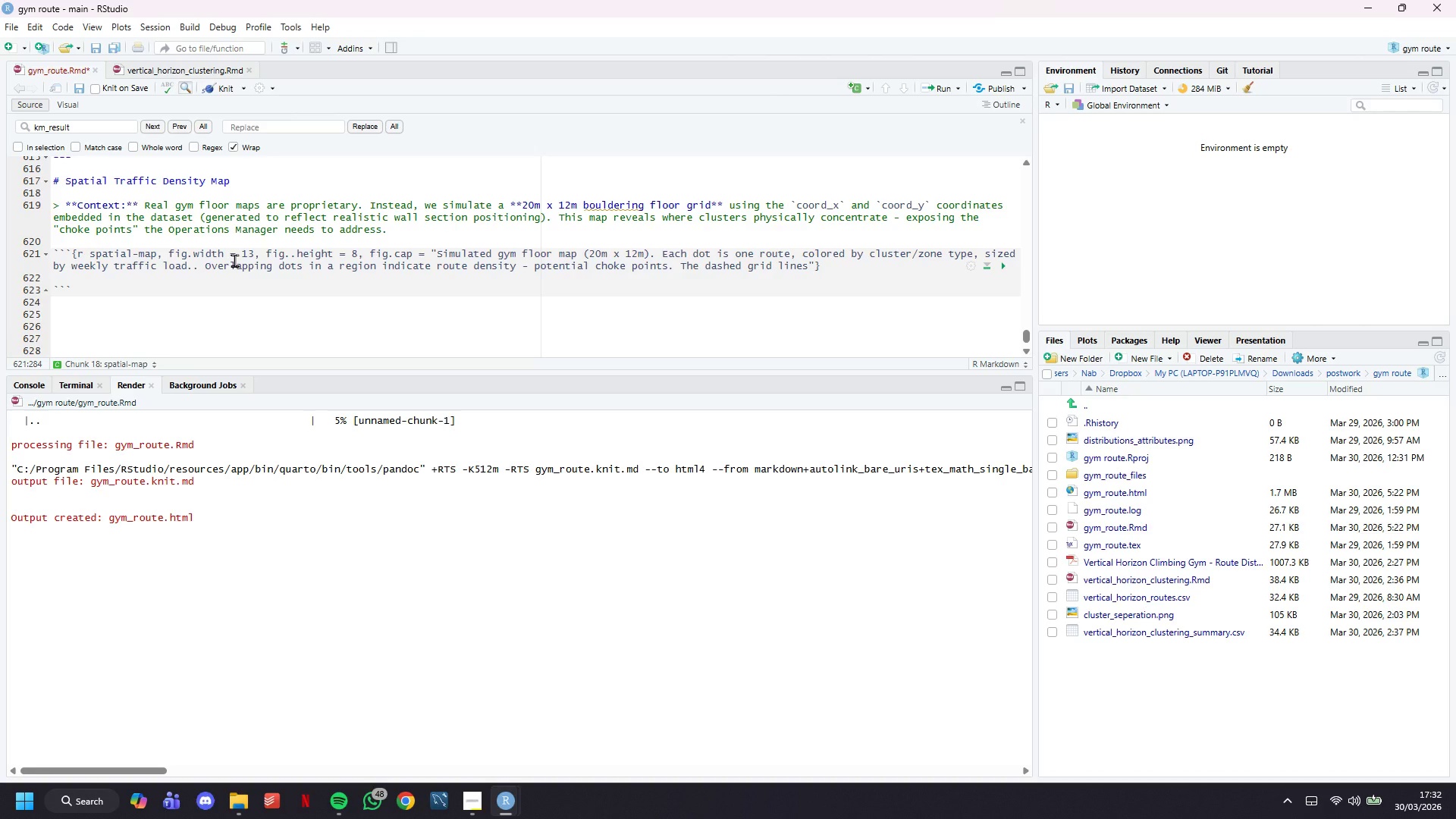 
key(ArrowRight)
 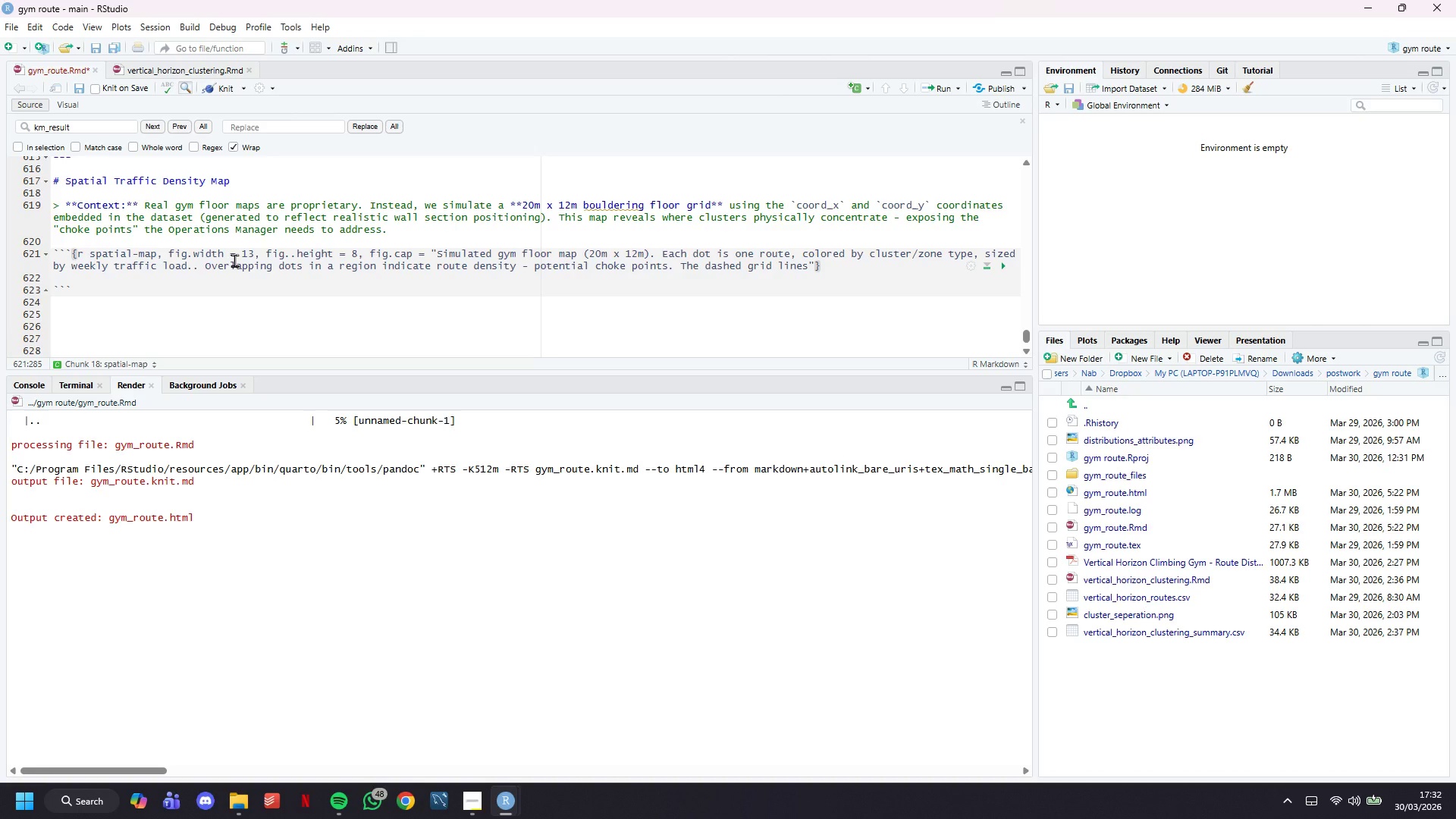 
key(ArrowLeft)
 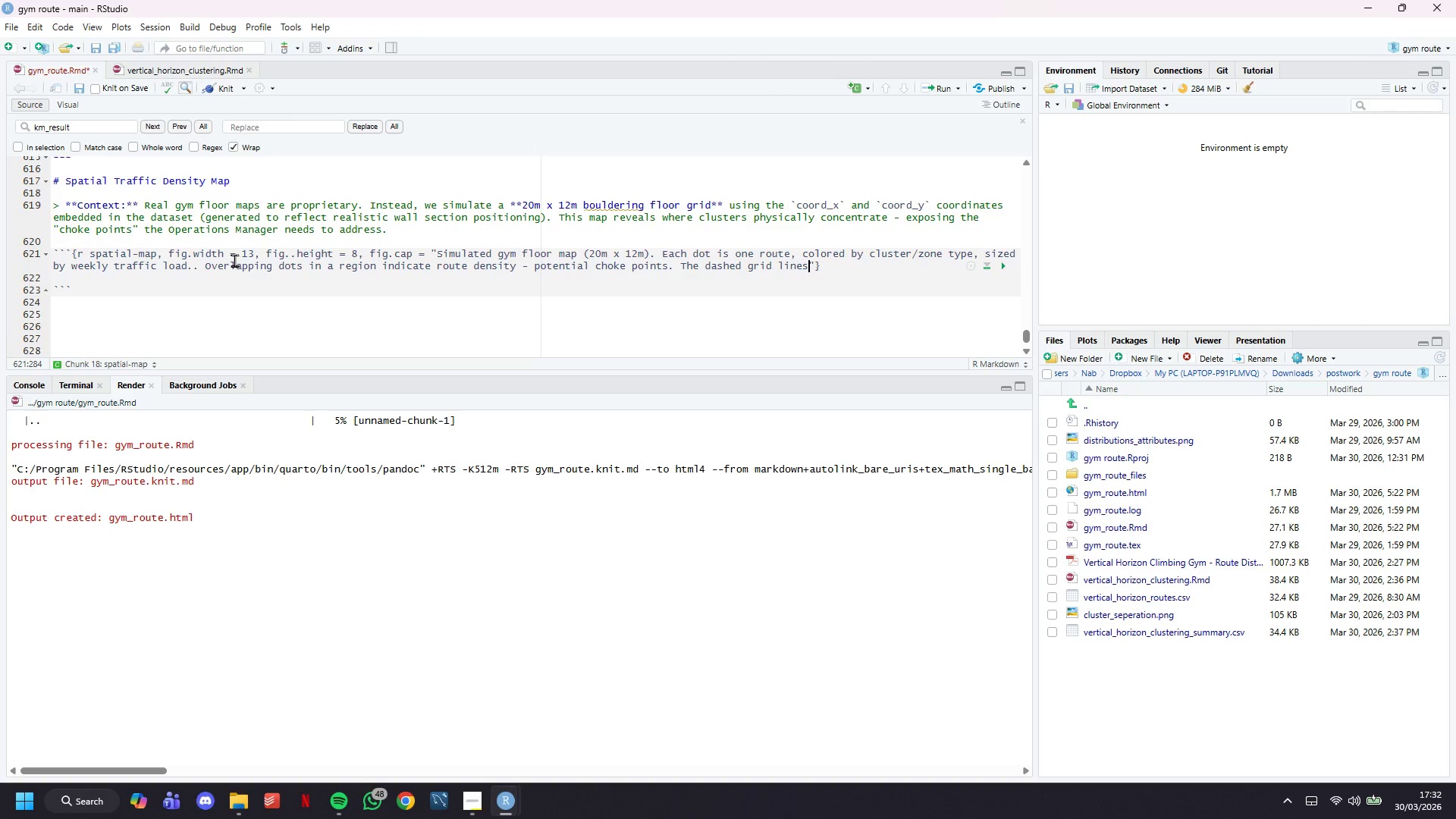 
key(Space)
 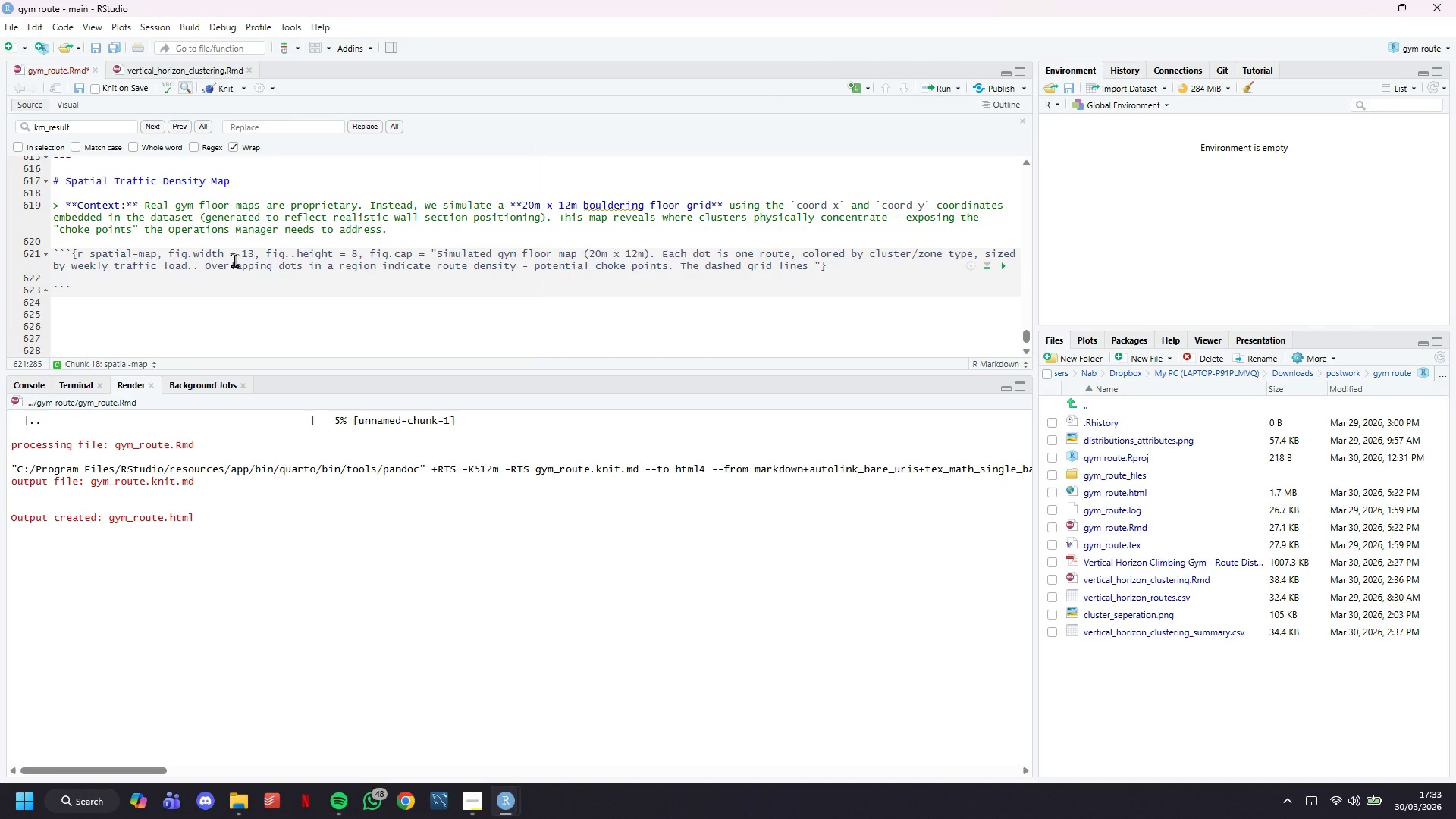 
wait(27.77)
 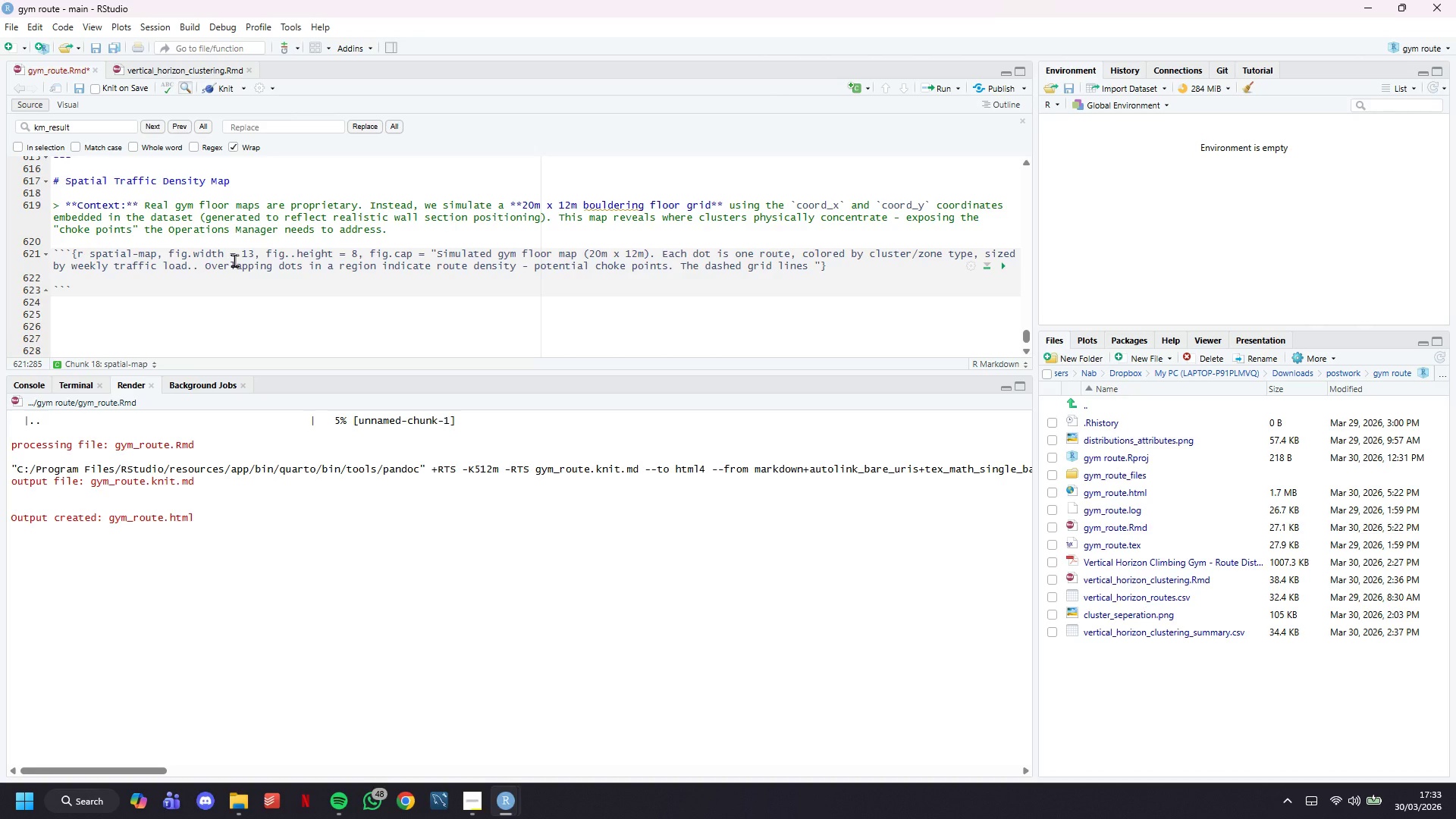 
type(represent notional wall section boundaries)
 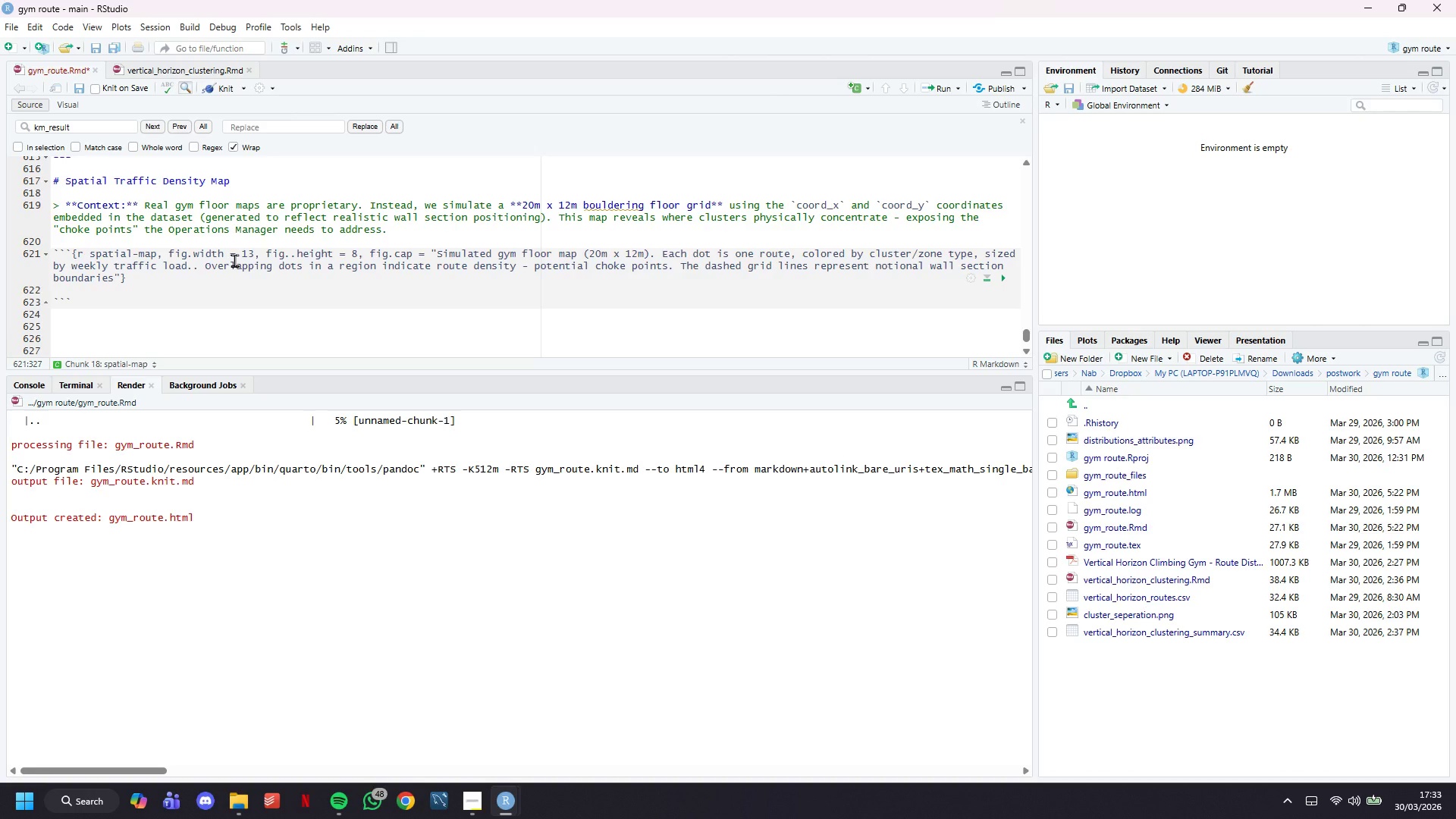 
key(ArrowRight)
 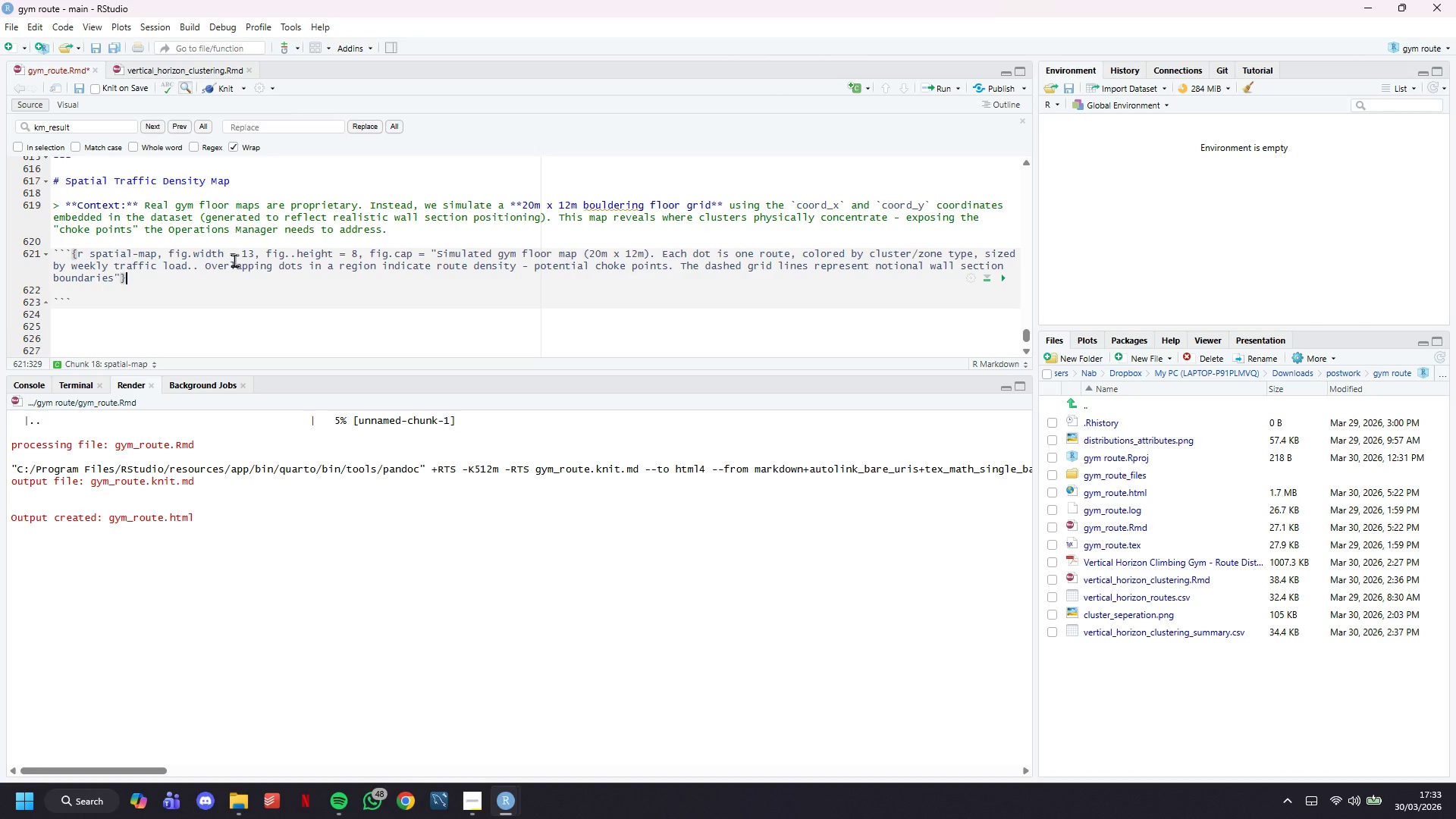 
key(ArrowRight)
 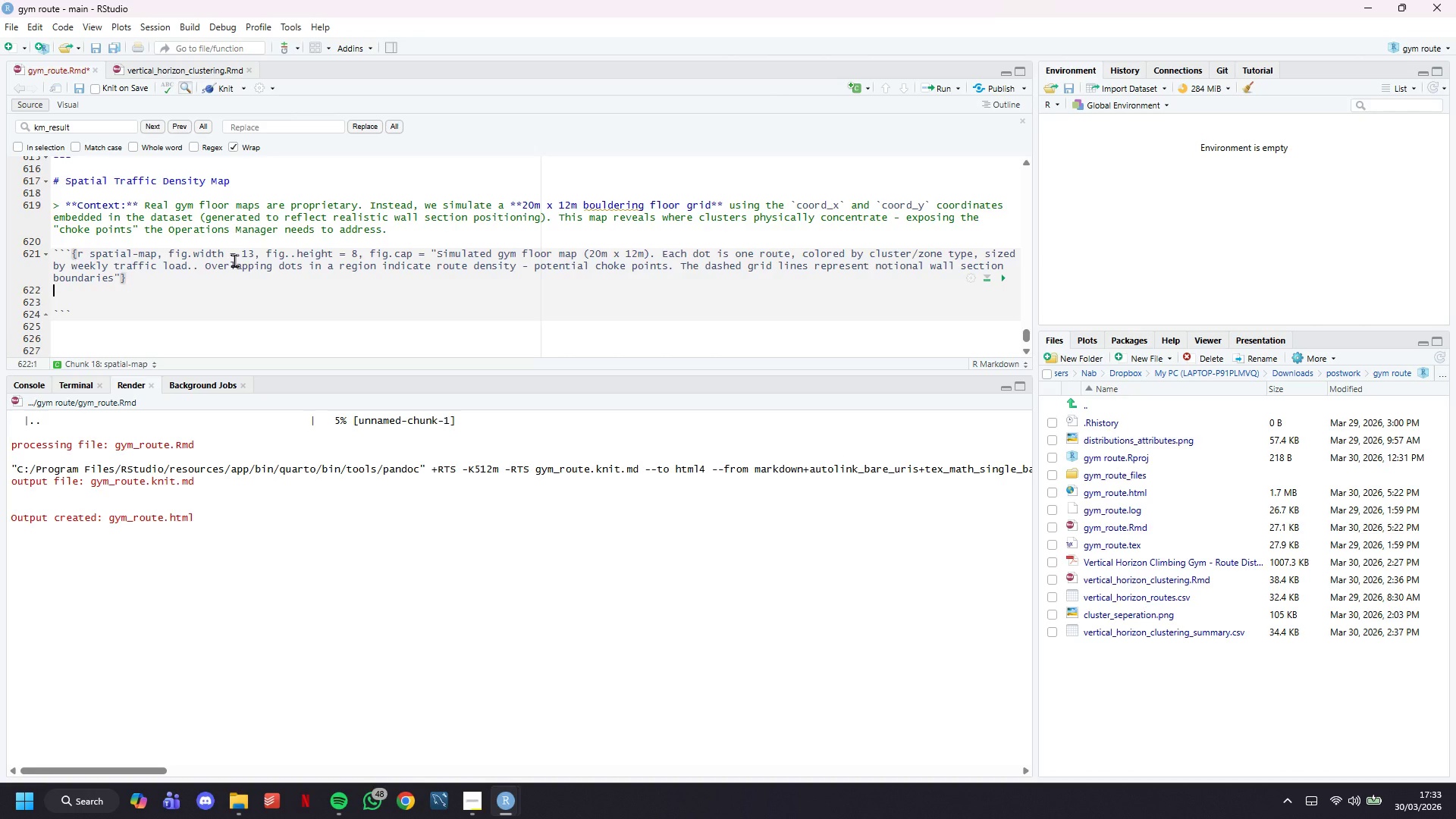 
key(Enter)
 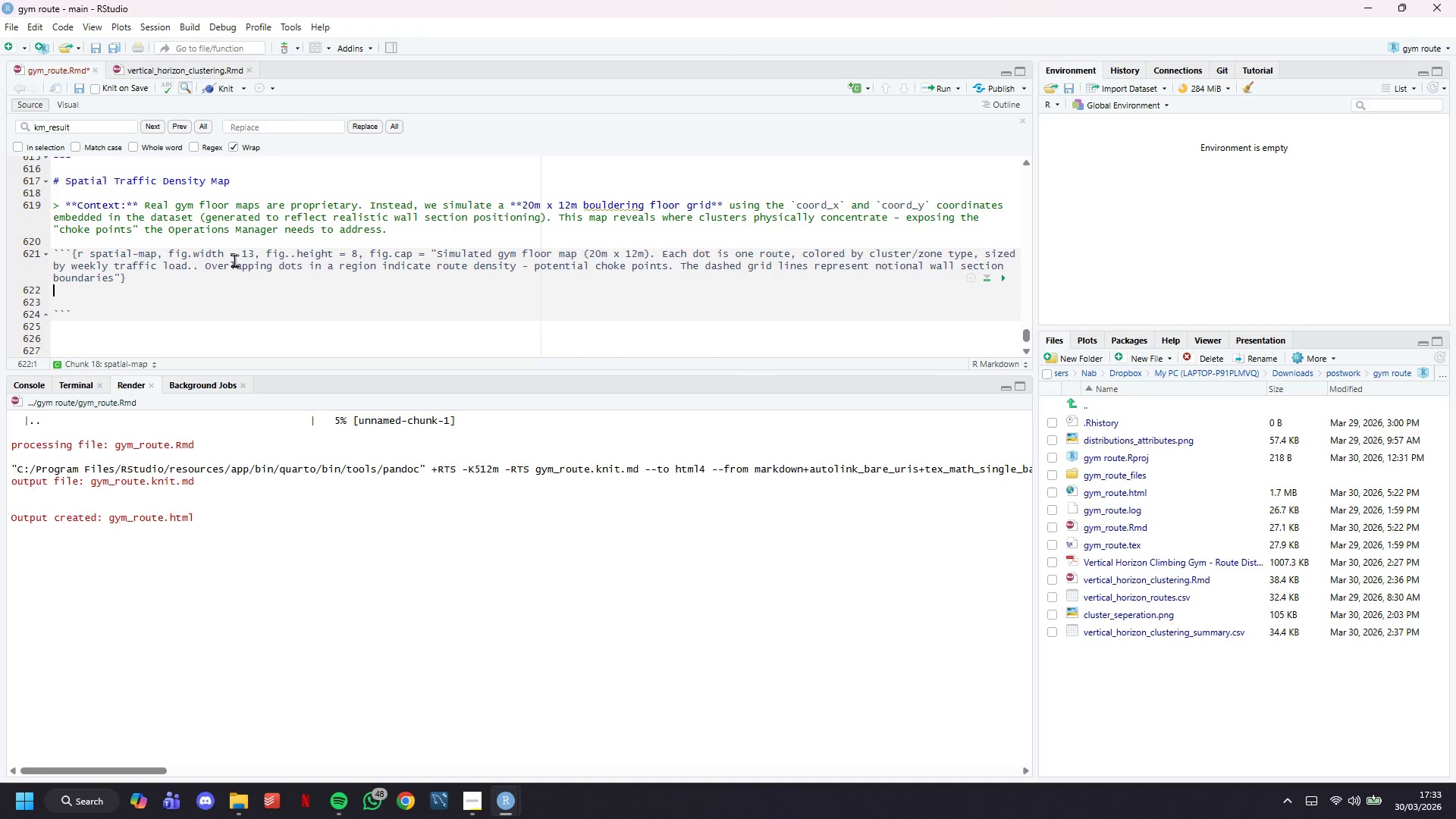 
key(Enter)
 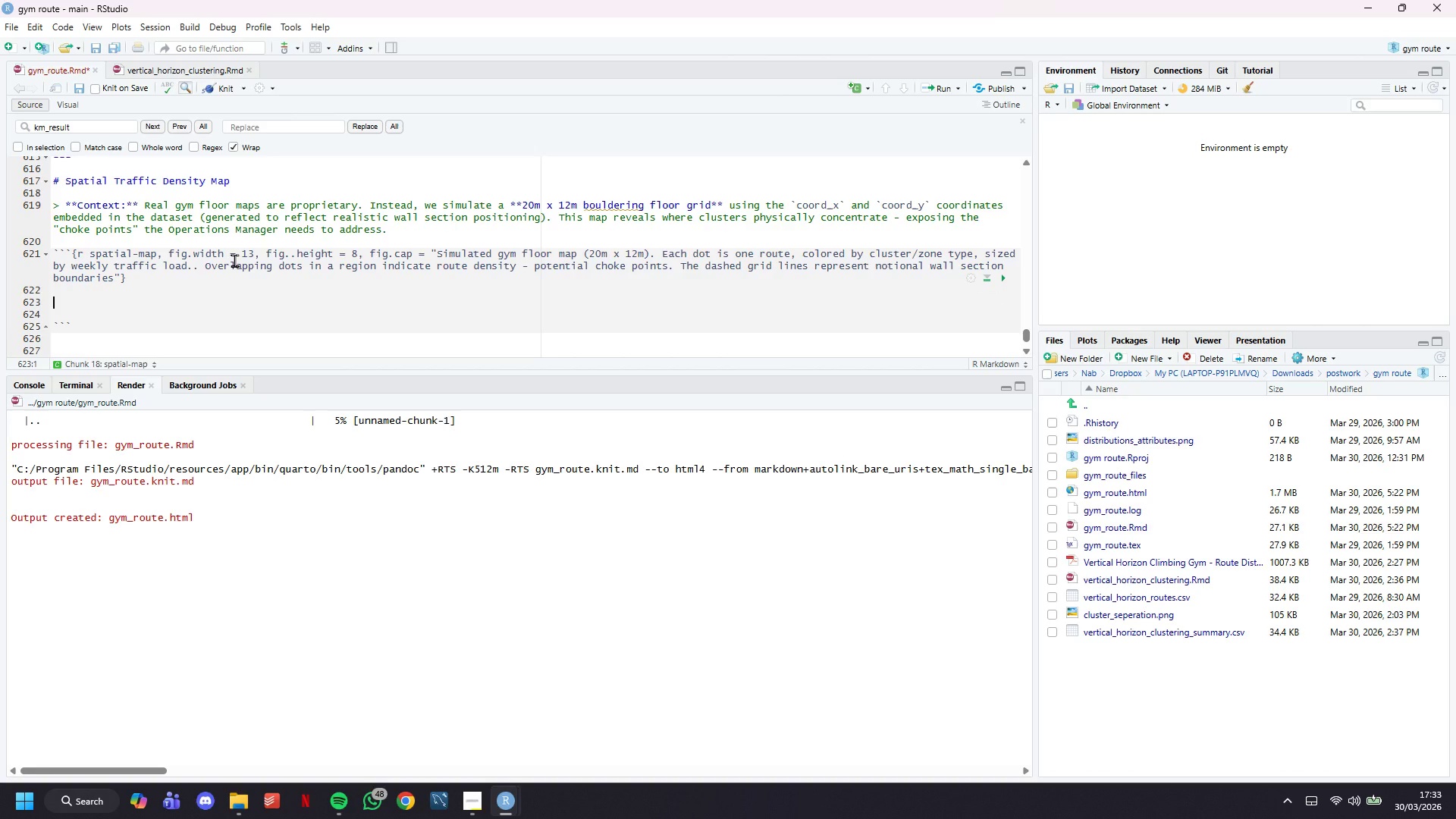 
type(# Spatial Cluster Map)
 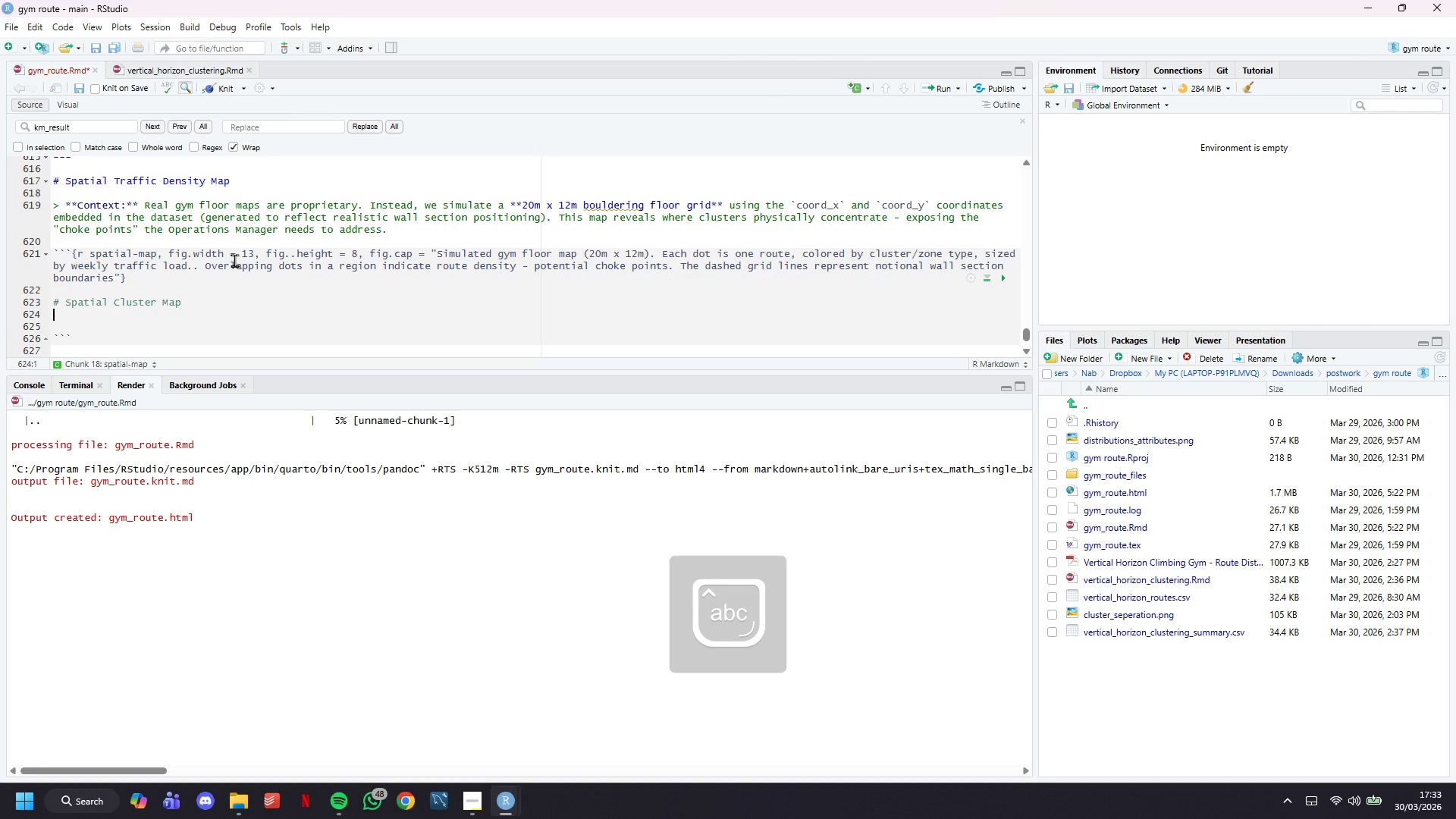 
key(Enter)
 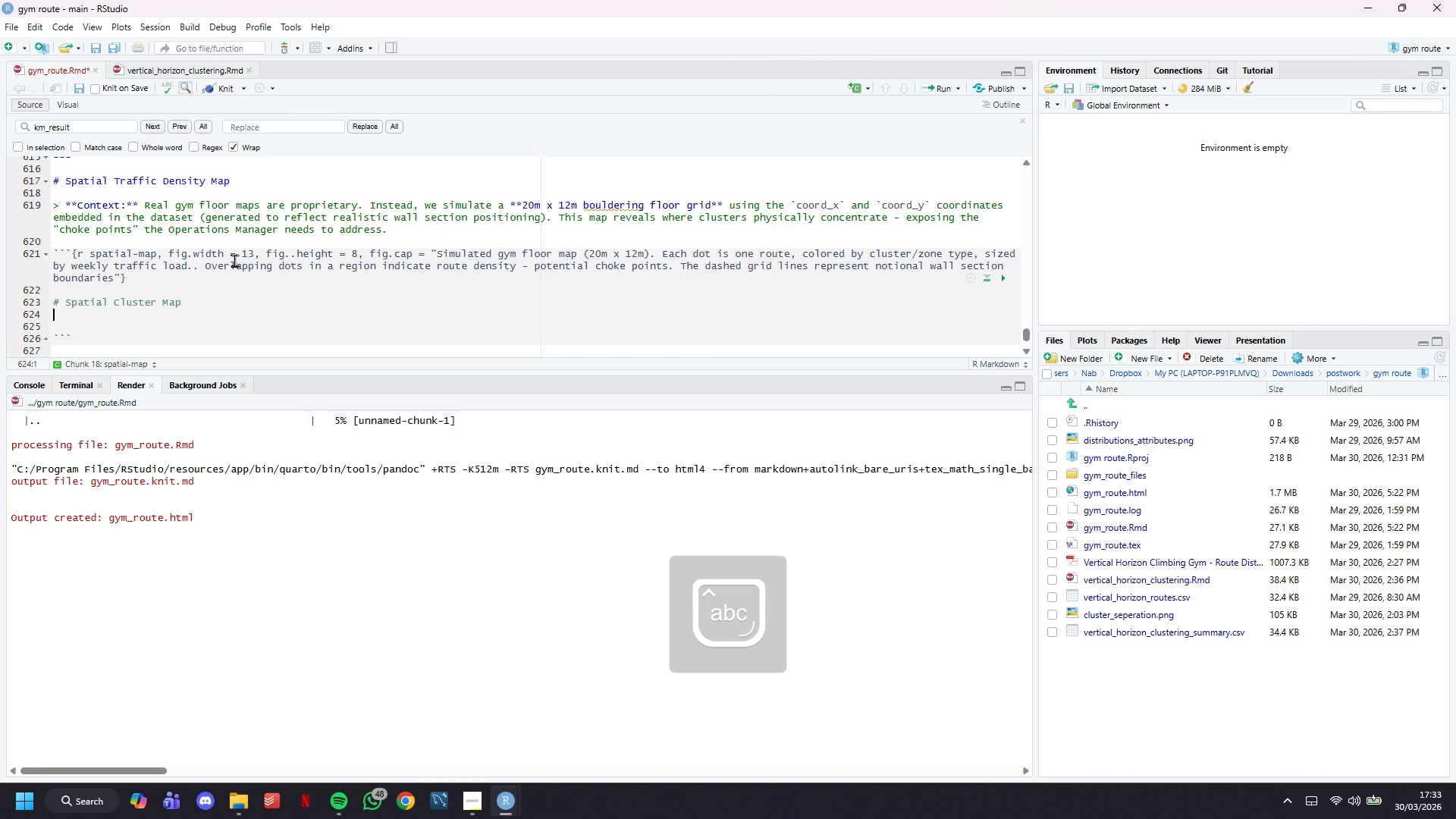 
key(Enter)
 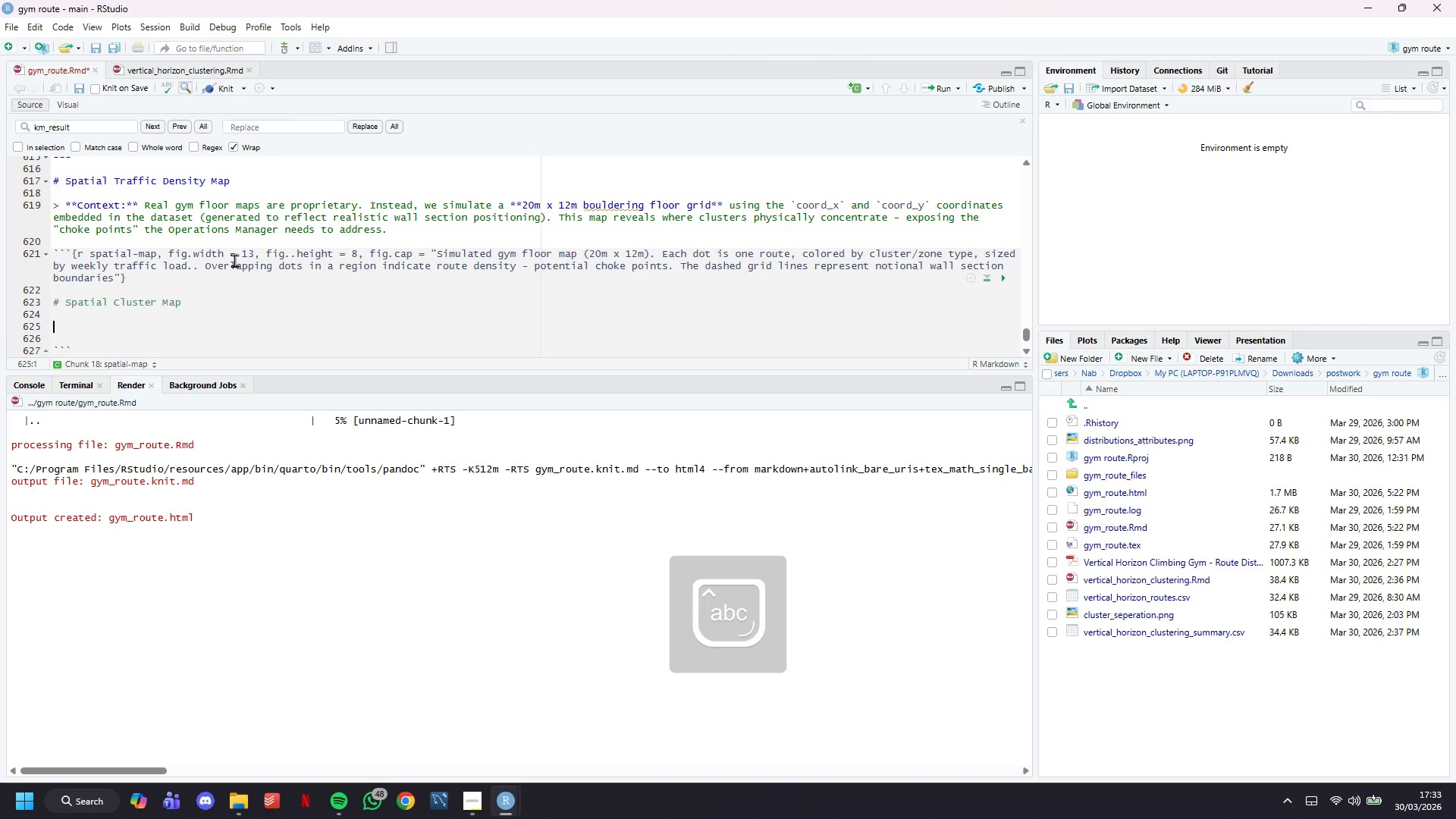 
type(##)
key(Backspace)
type( We plot routes at their simulated (coord_x,)
 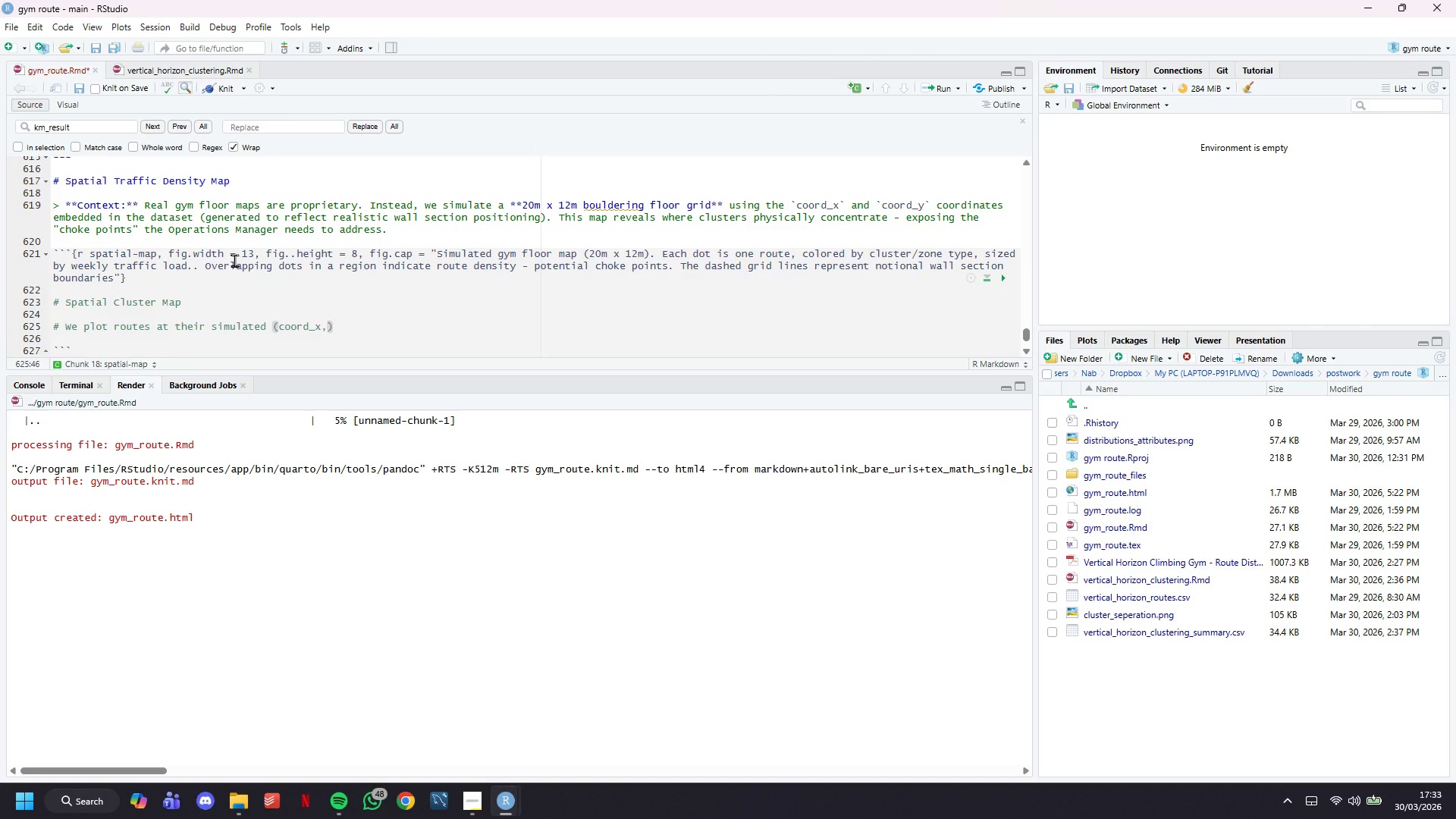 
wait(56.47)
 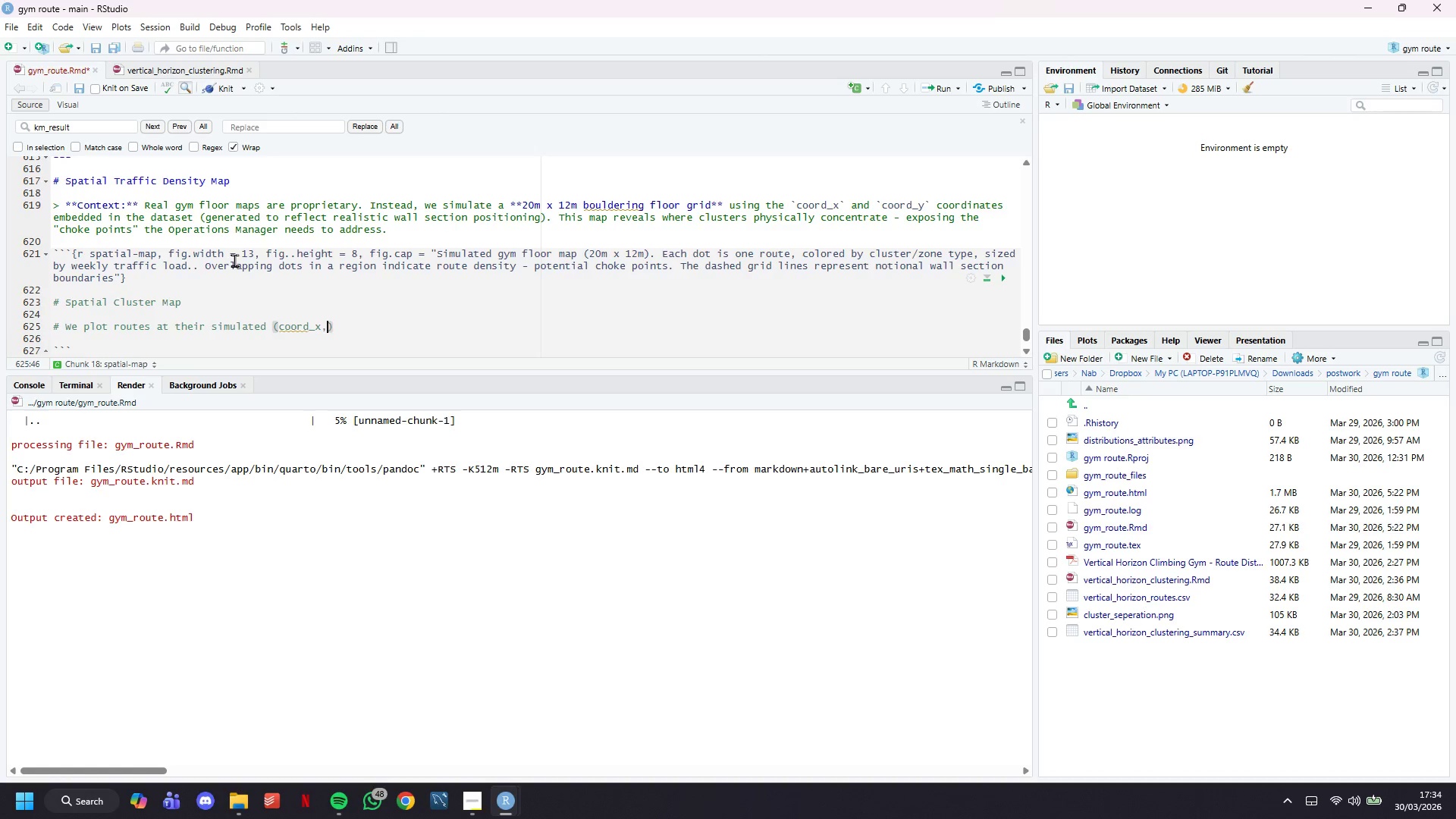 
type( coord_y)
 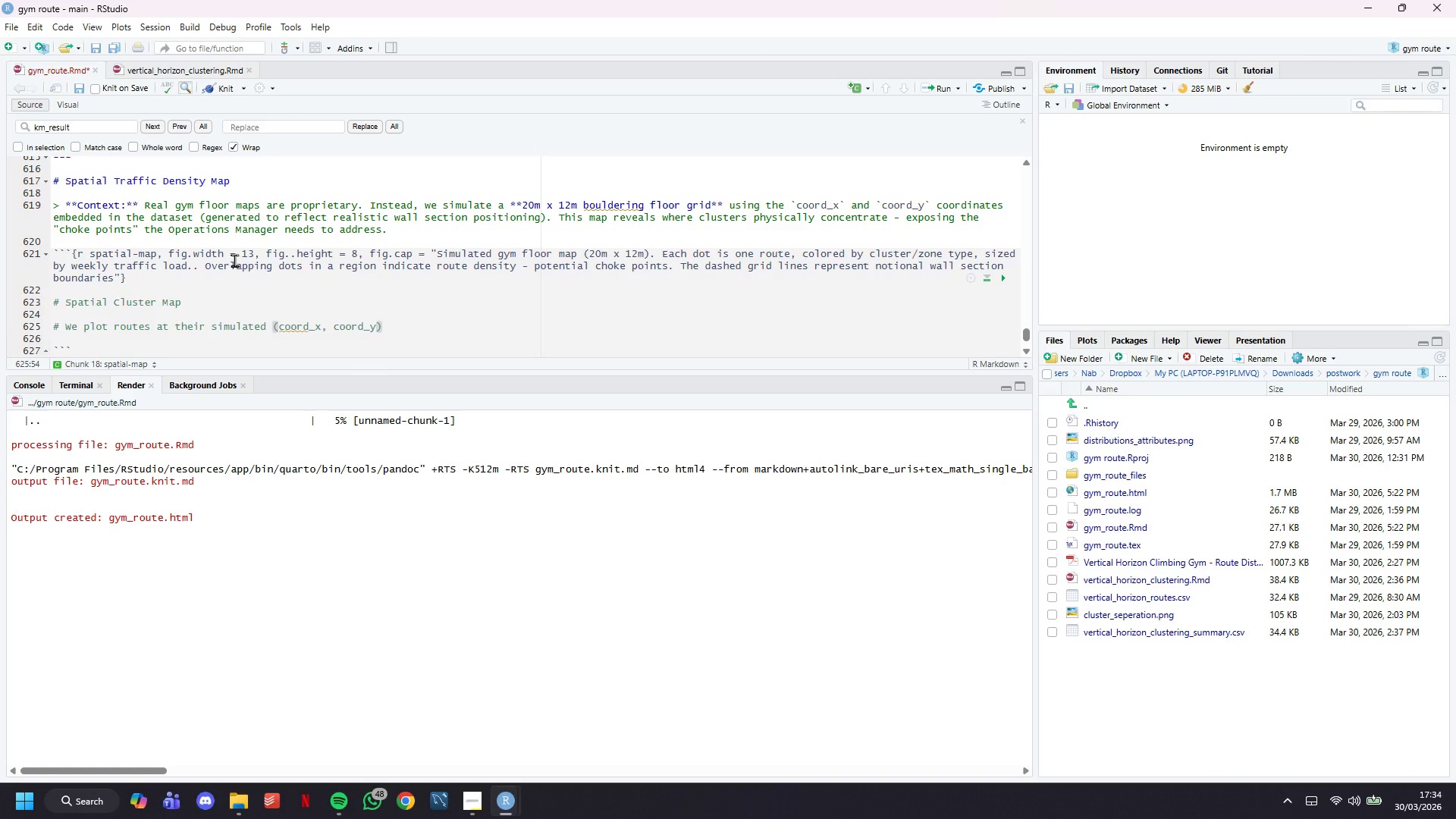 
key(ArrowRight)
 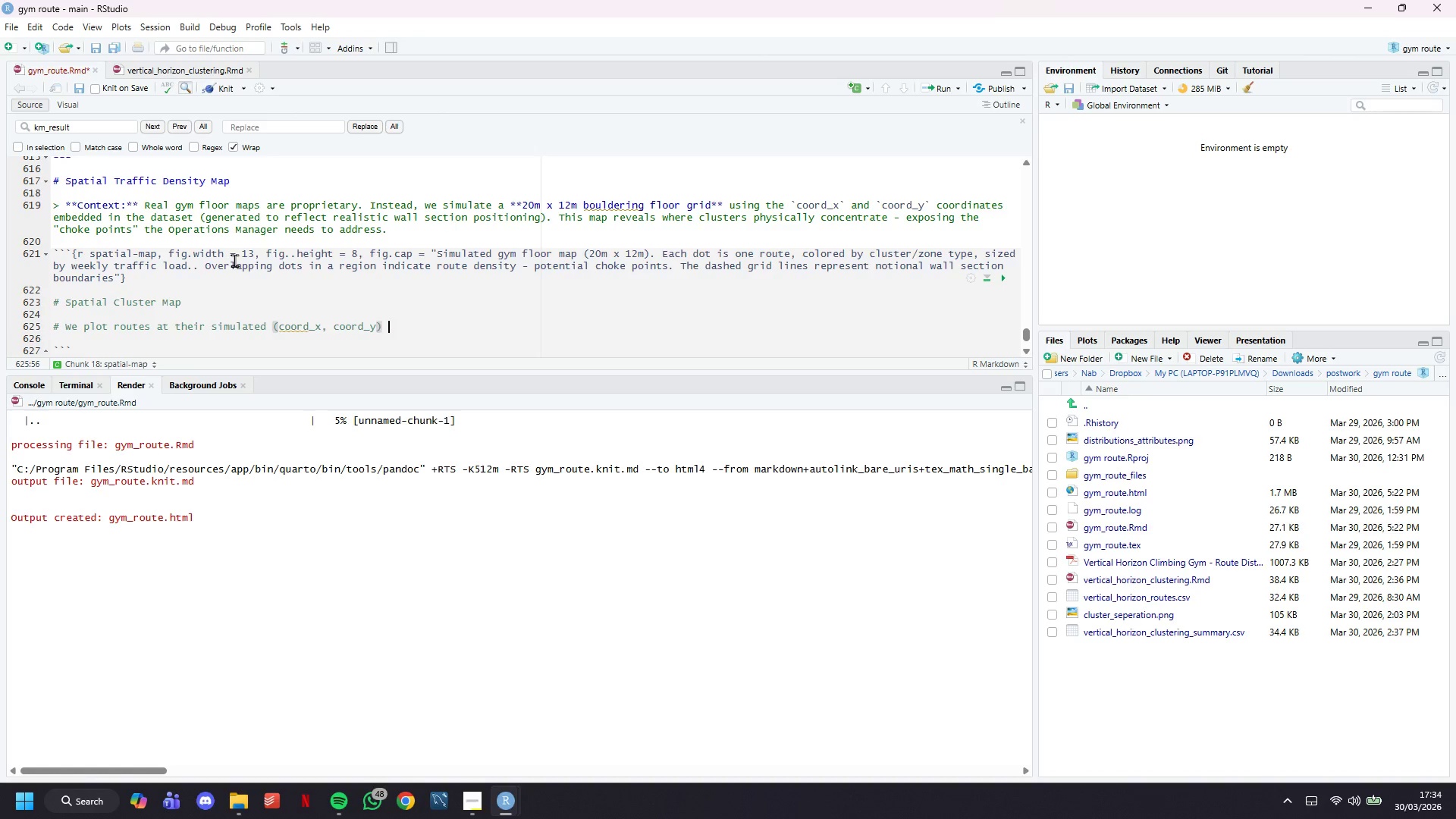 
type( position)
key(Backspace)
type(ns on the gym)
 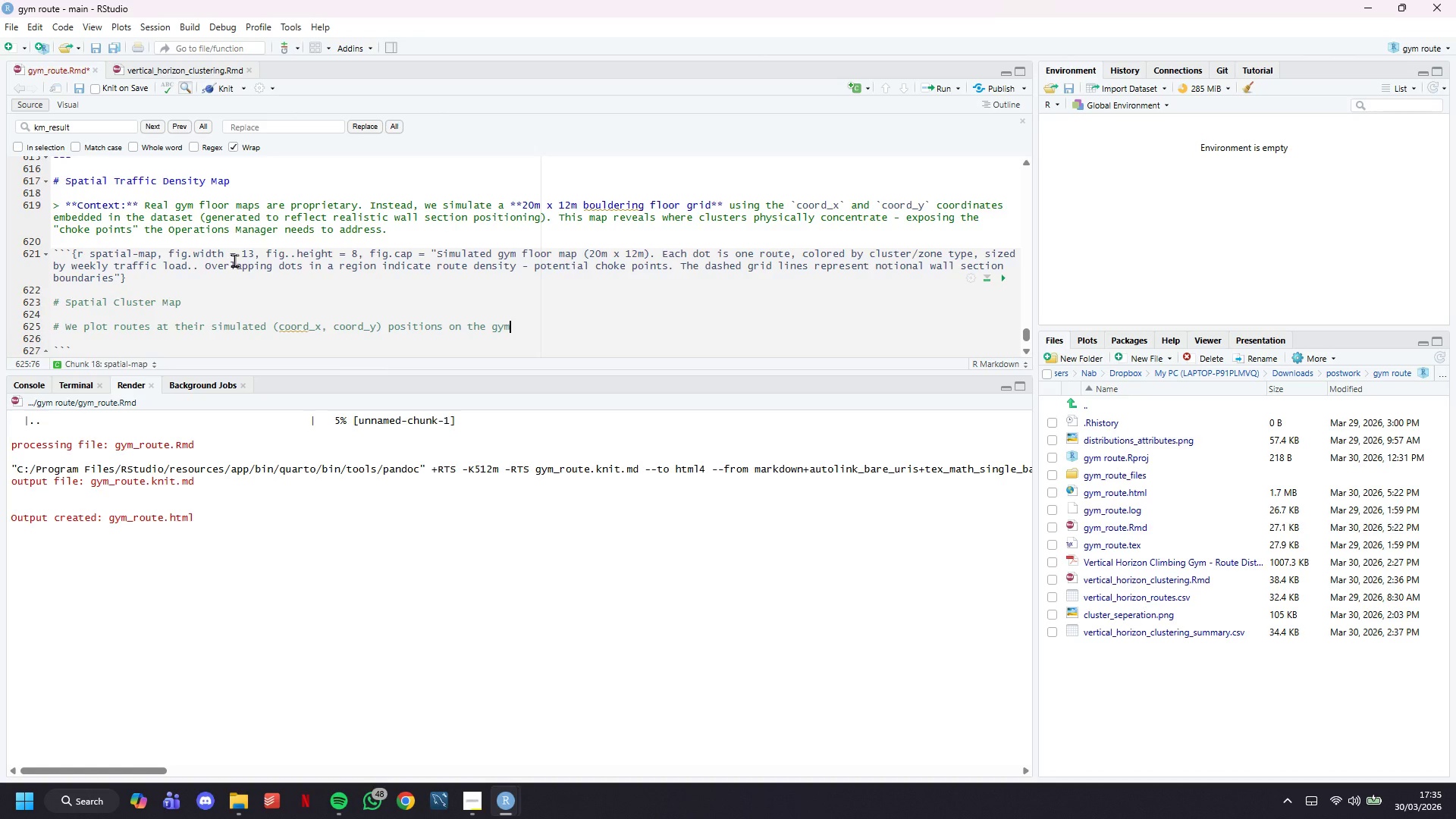 
key(Enter)
 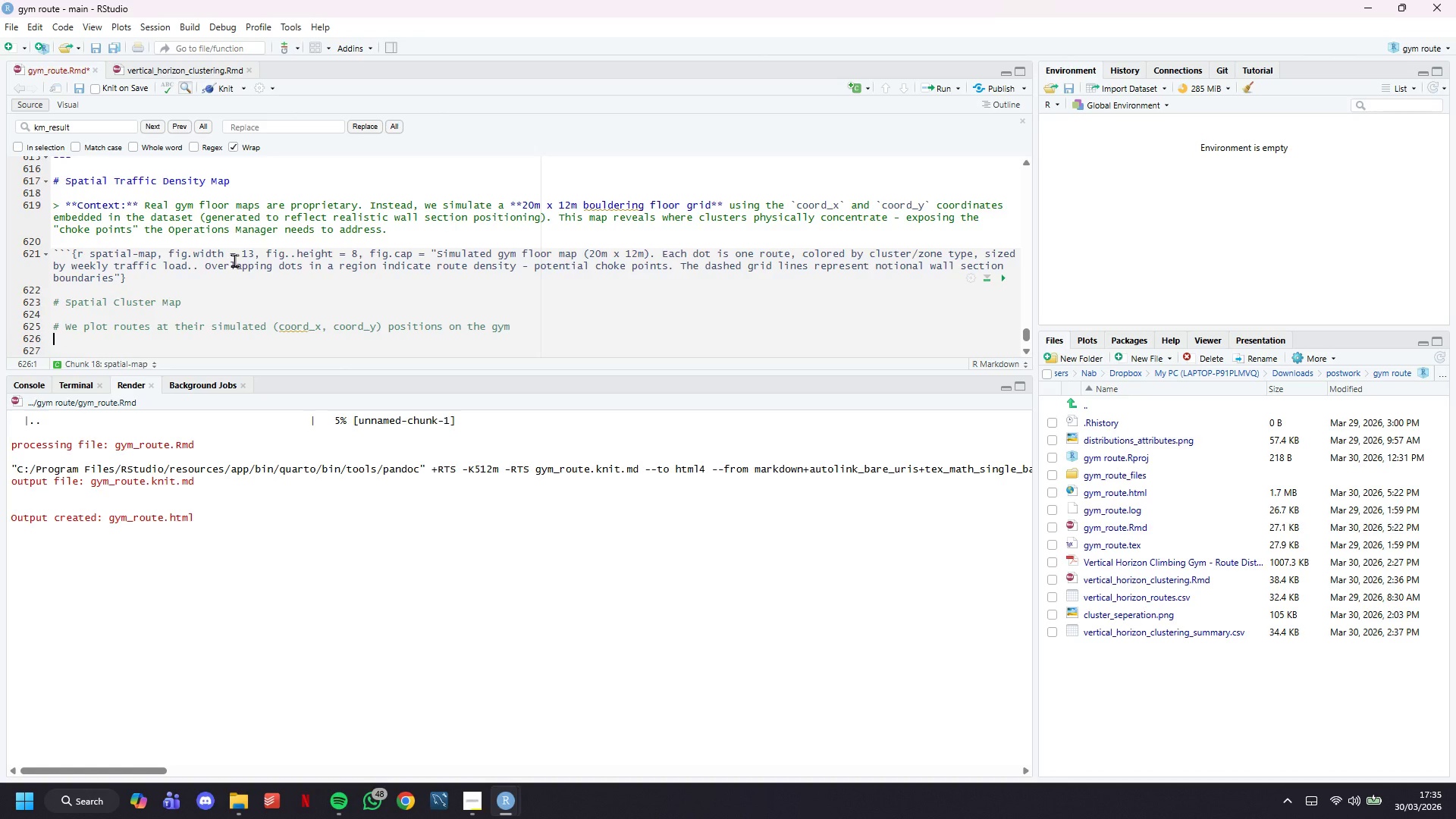 
key(ArrowLeft)
 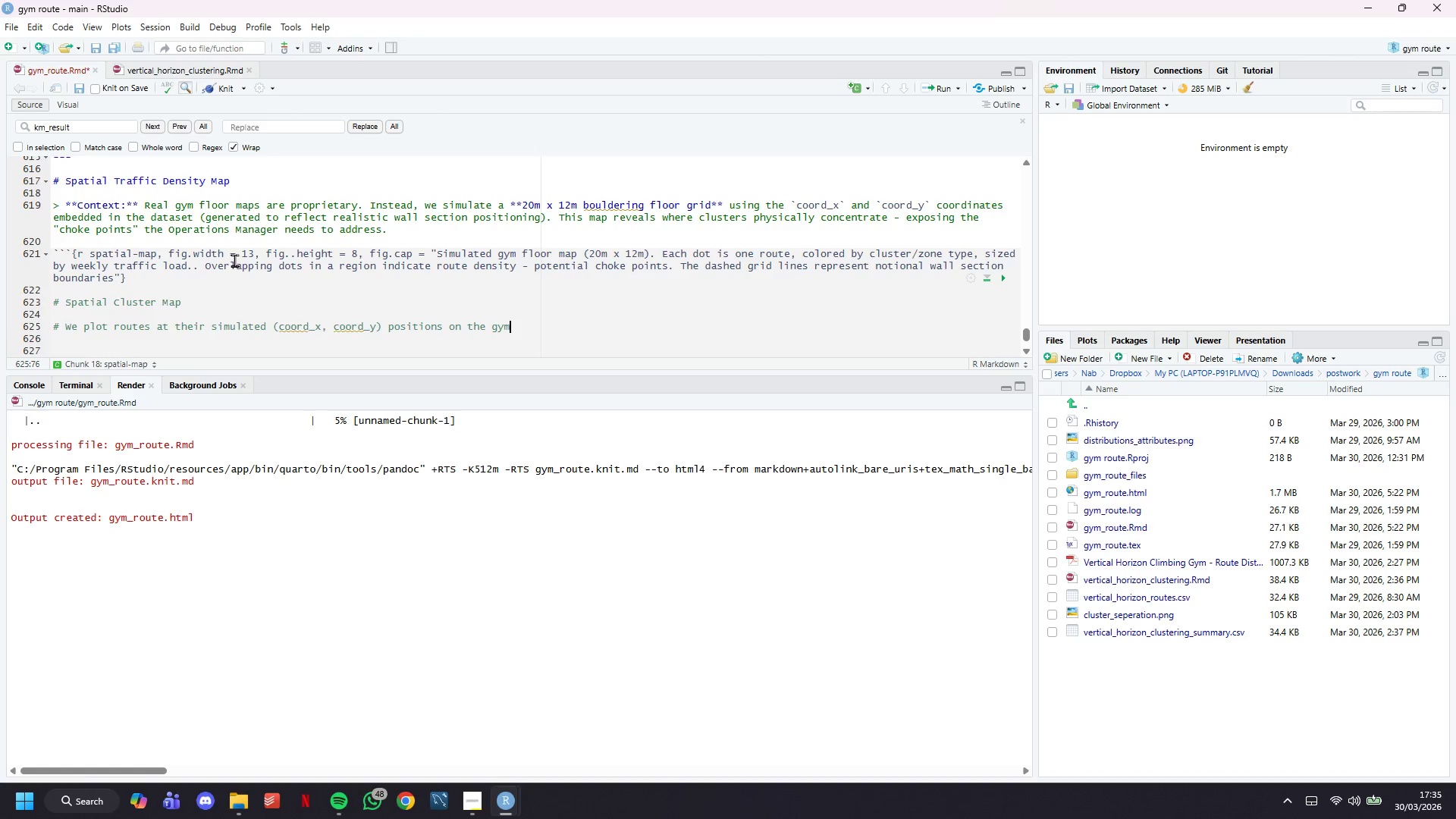 
type( floor, coloring by cluster and sizing by traffic load. stat_density2d()
 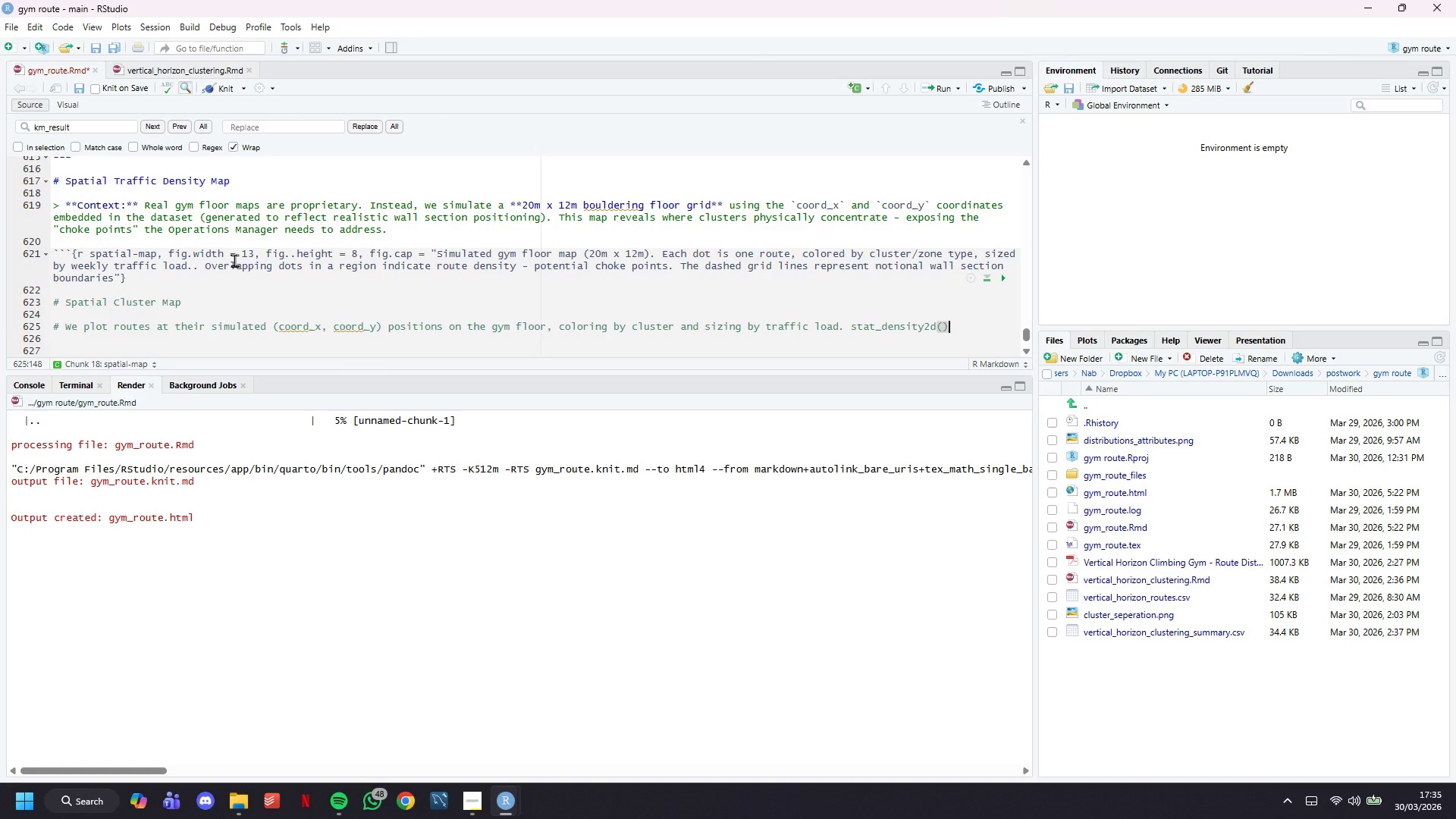 
 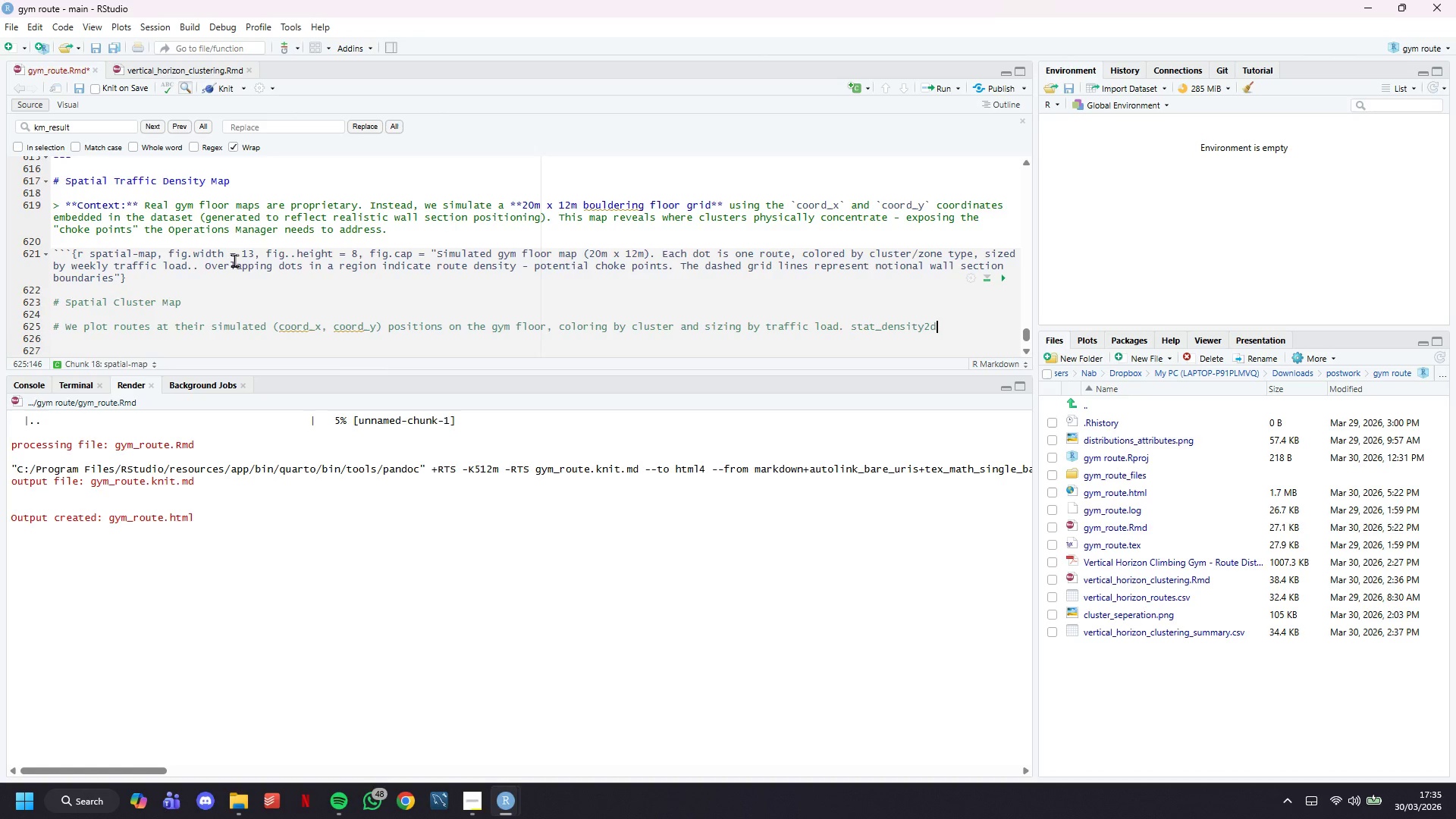 
key(ArrowRight)
 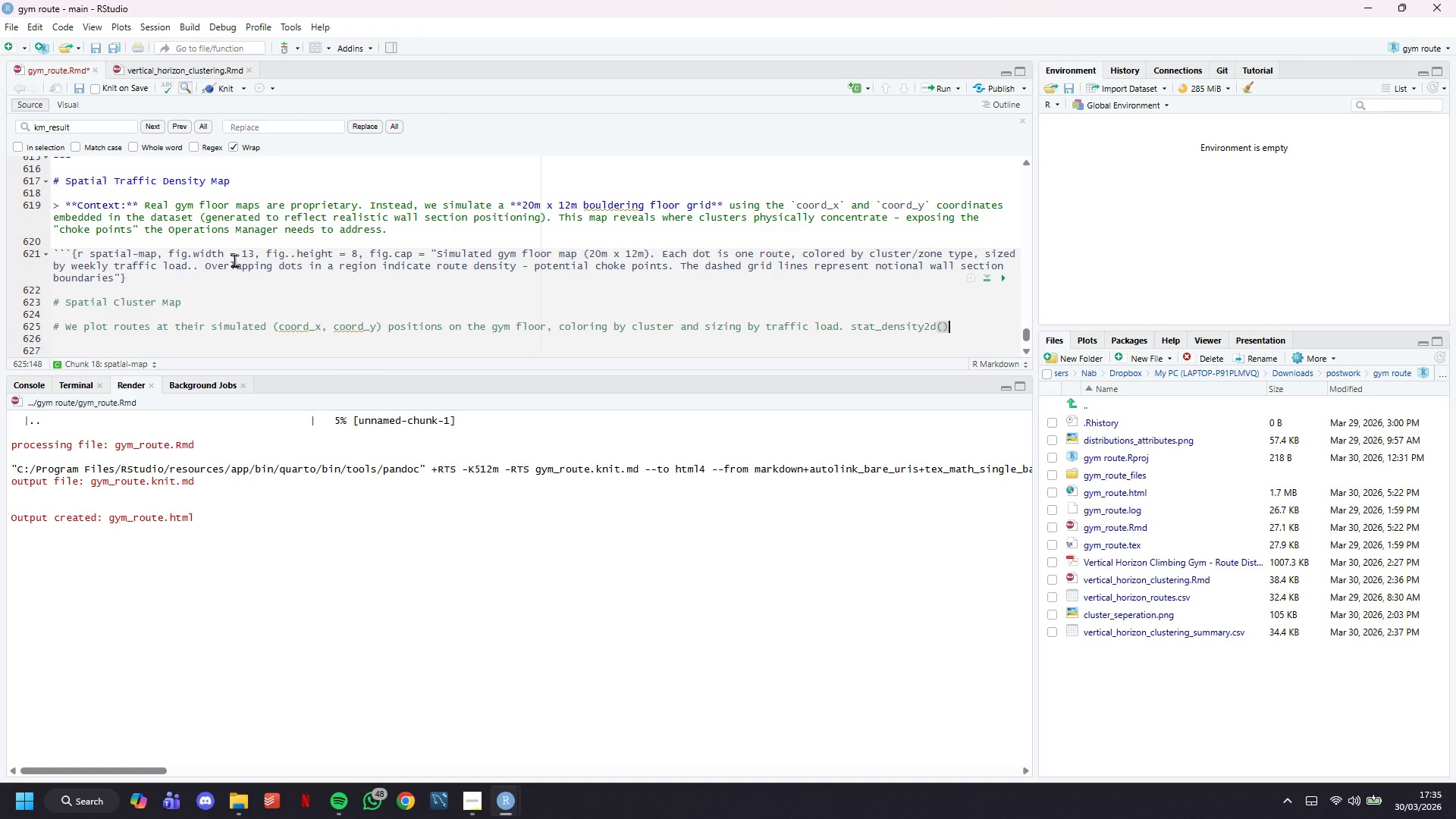 
type( adds countour)
 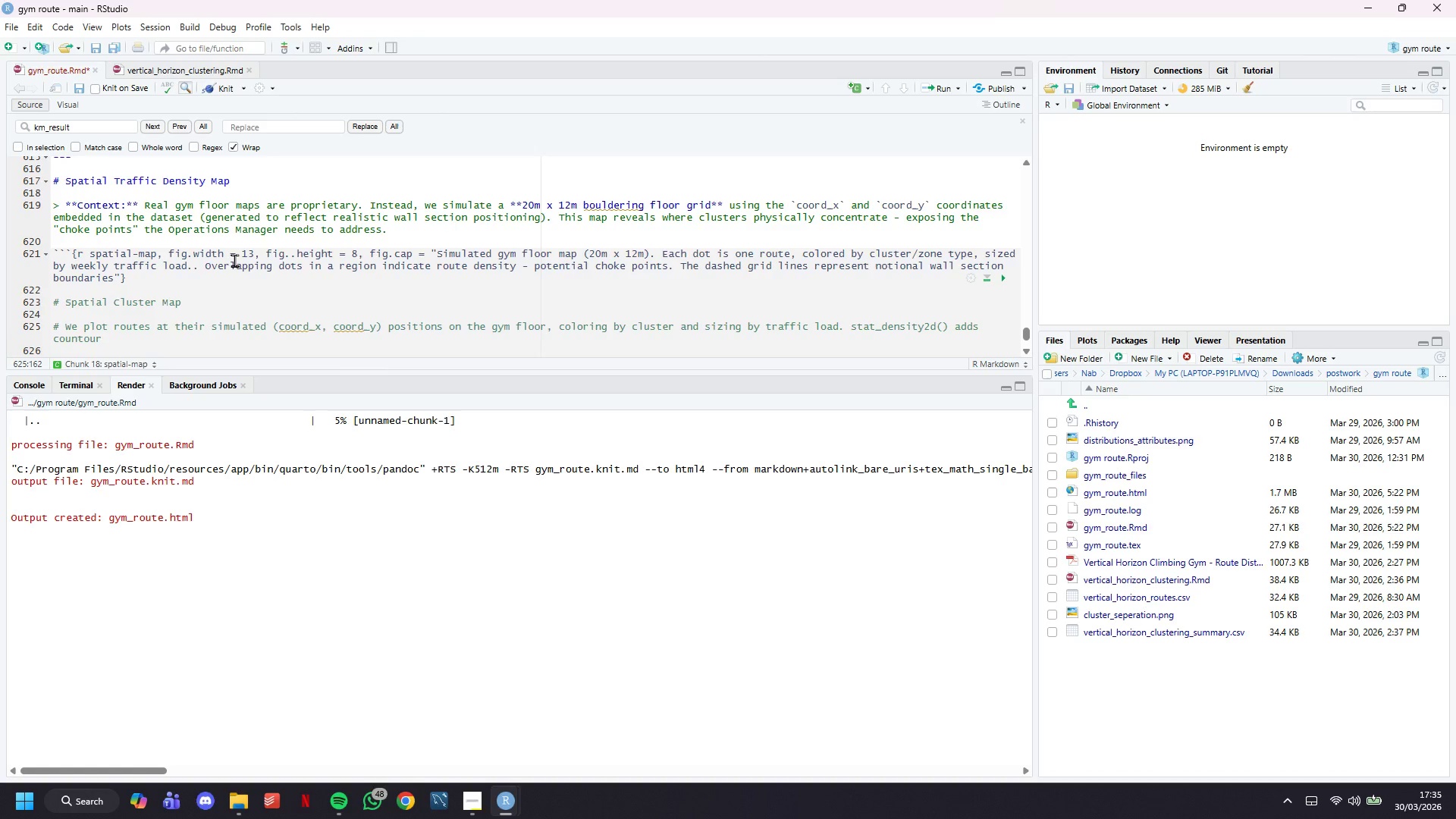 
key(ArrowLeft)
 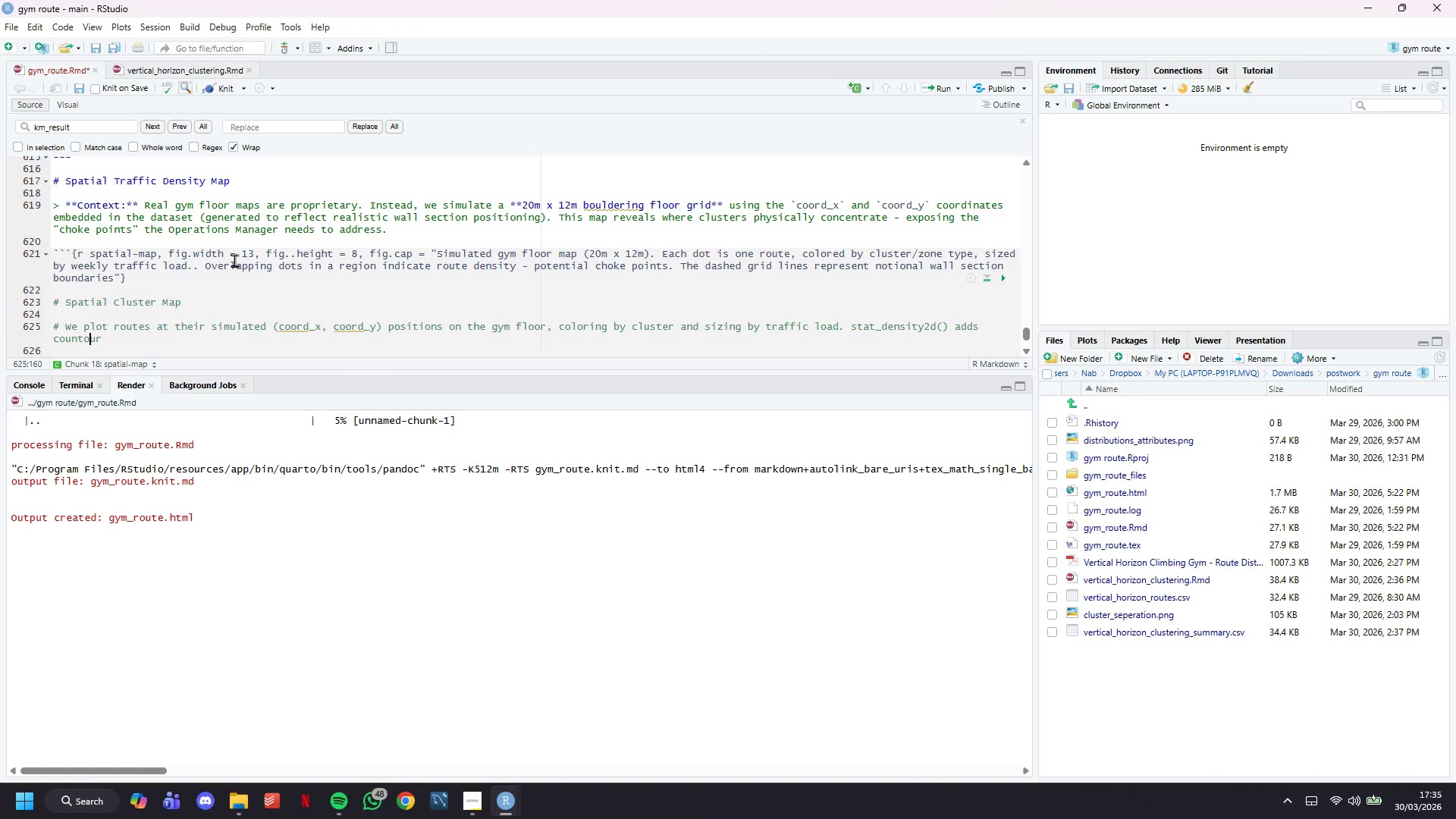 
key(ArrowLeft)
 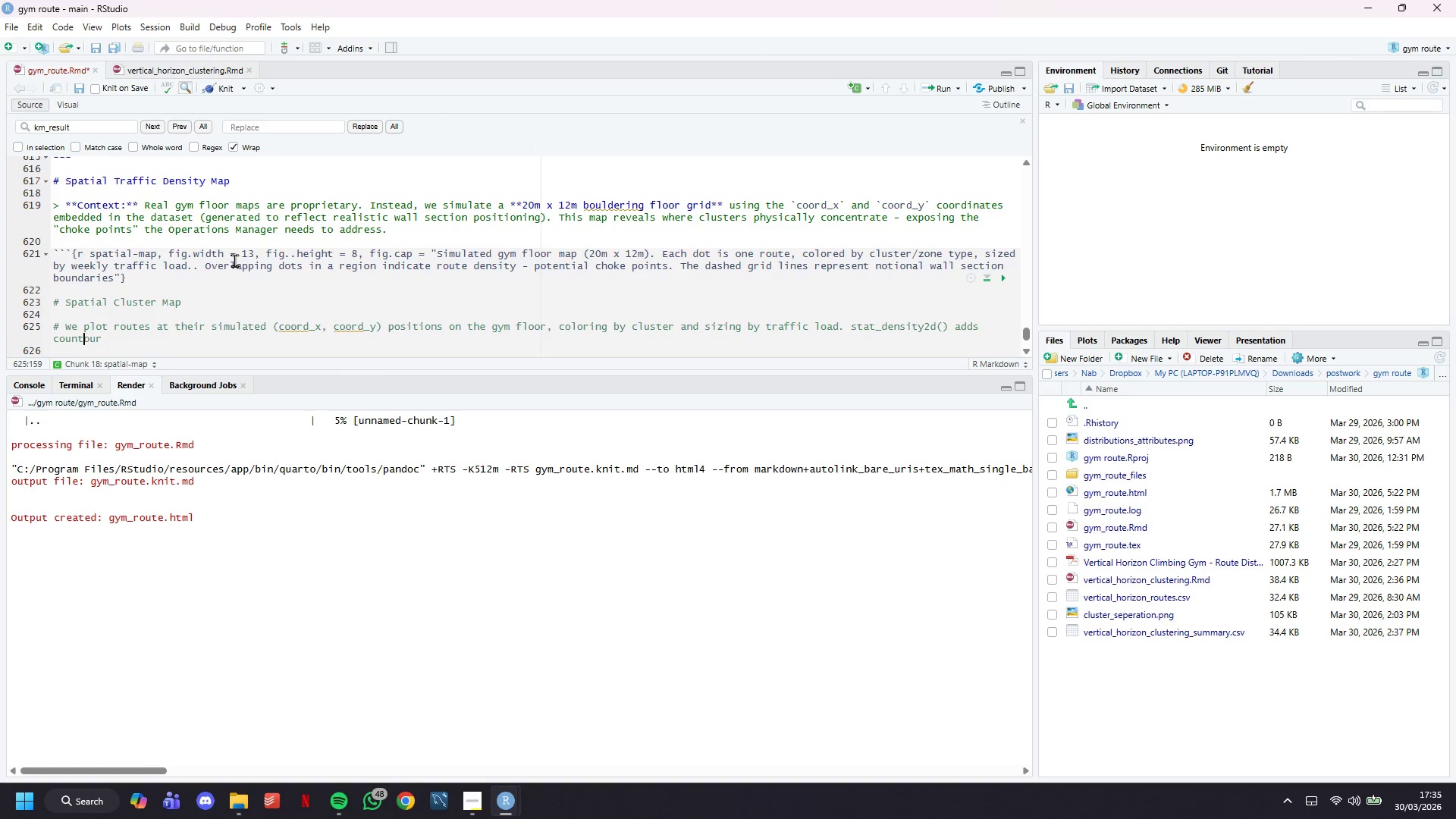 
key(ArrowLeft)
 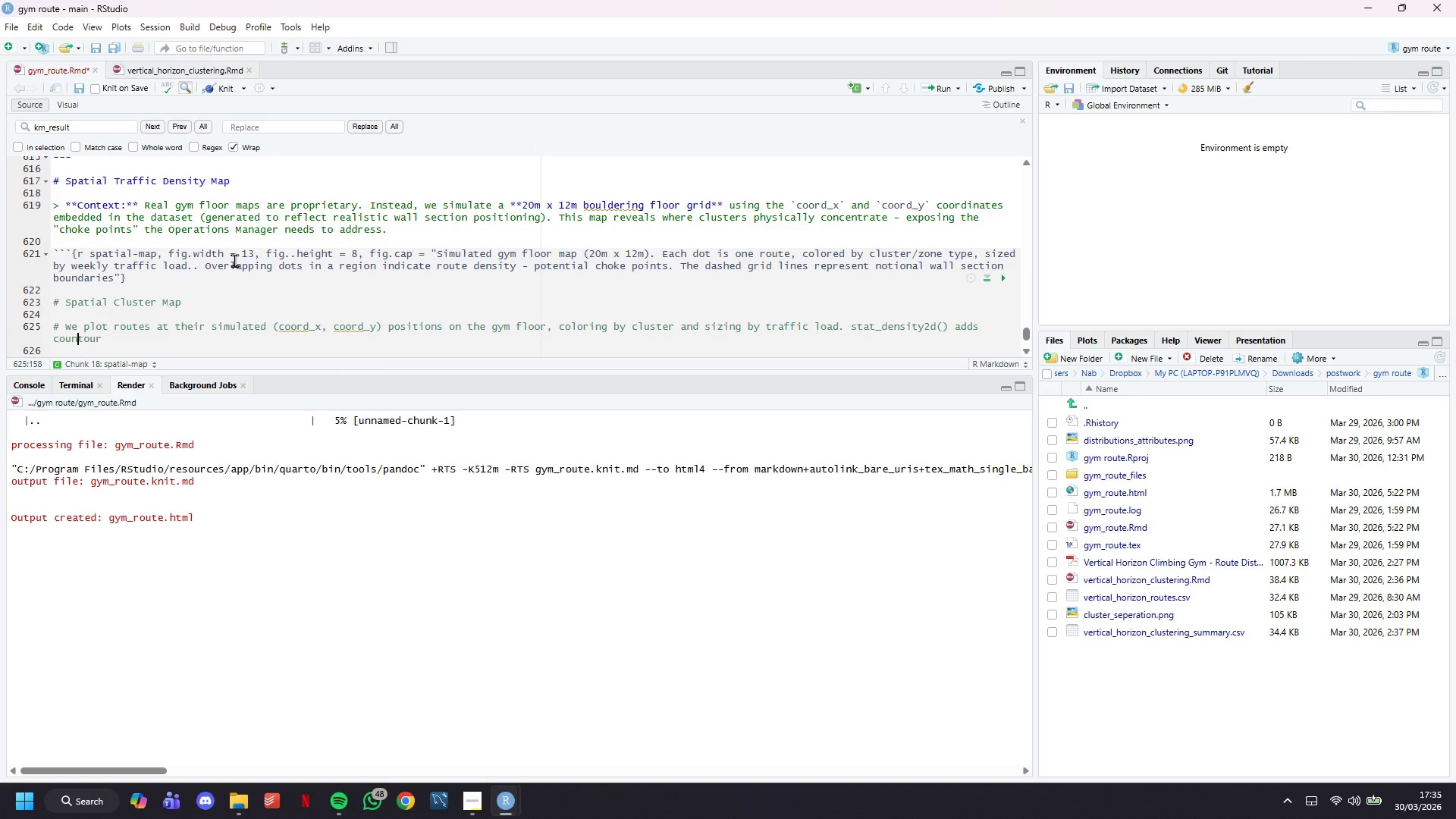 
key(ArrowLeft)
 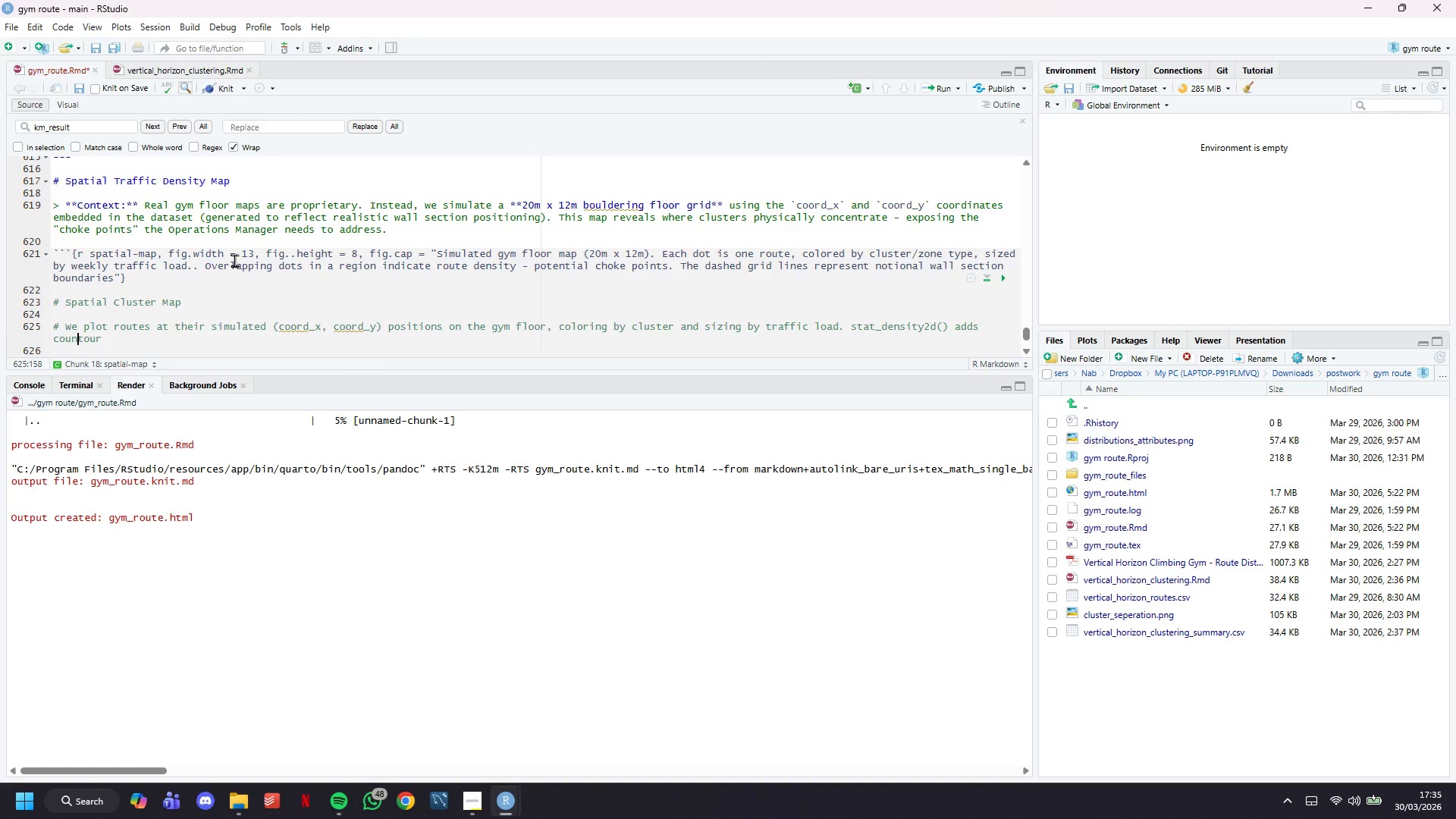 
key(ArrowLeft)
 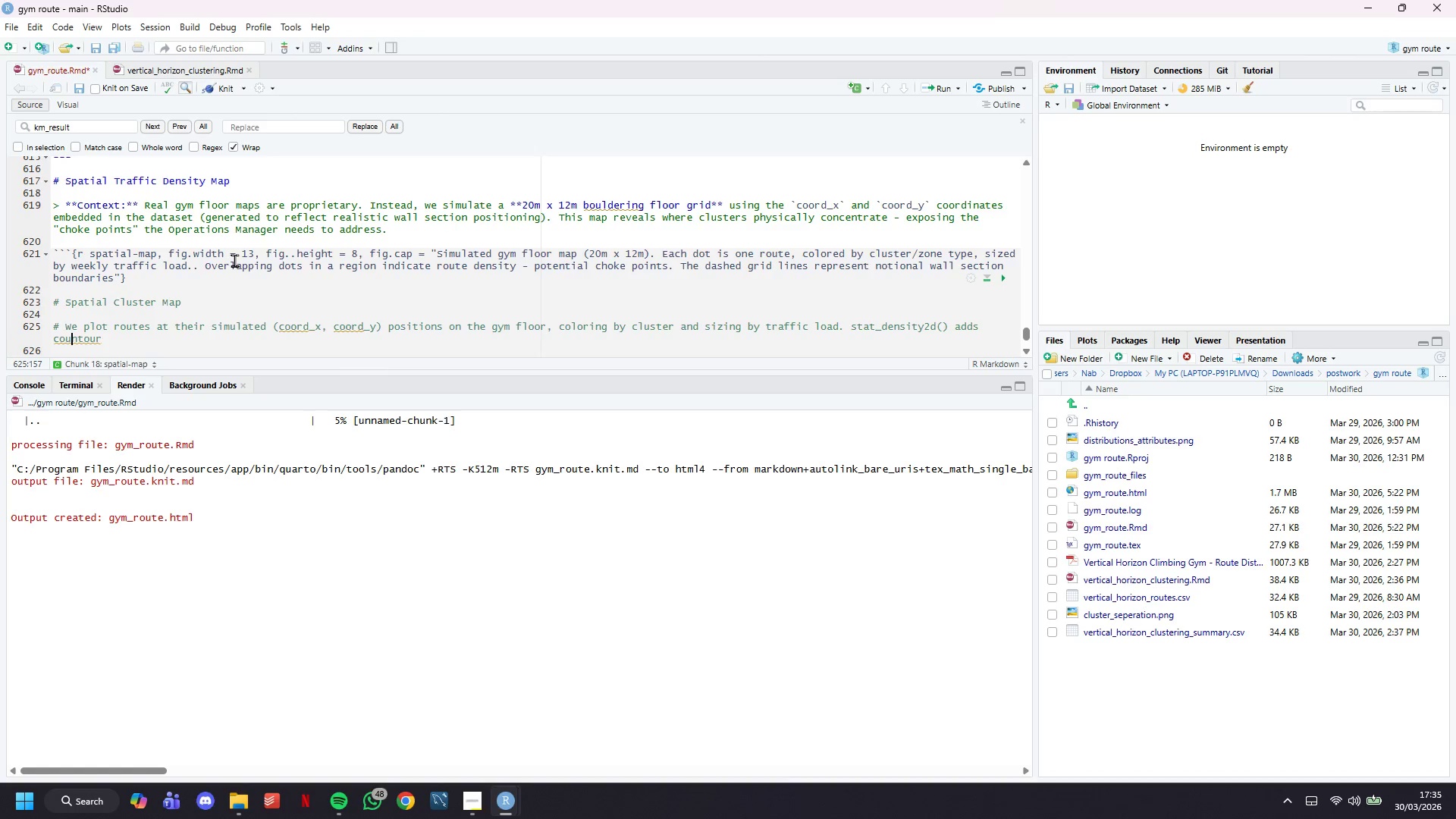 
key(Backspace)
 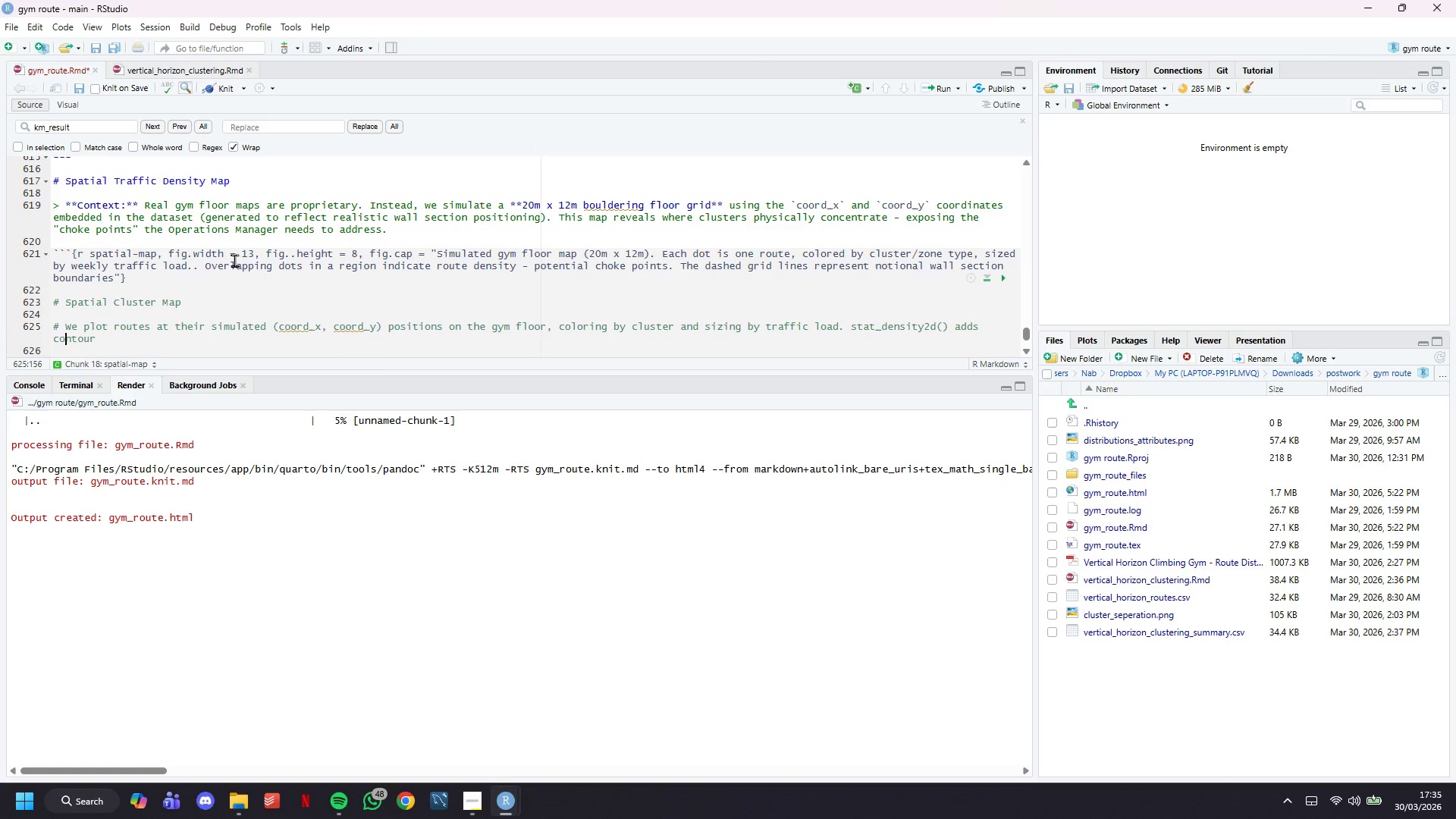 
key(ArrowDown)
 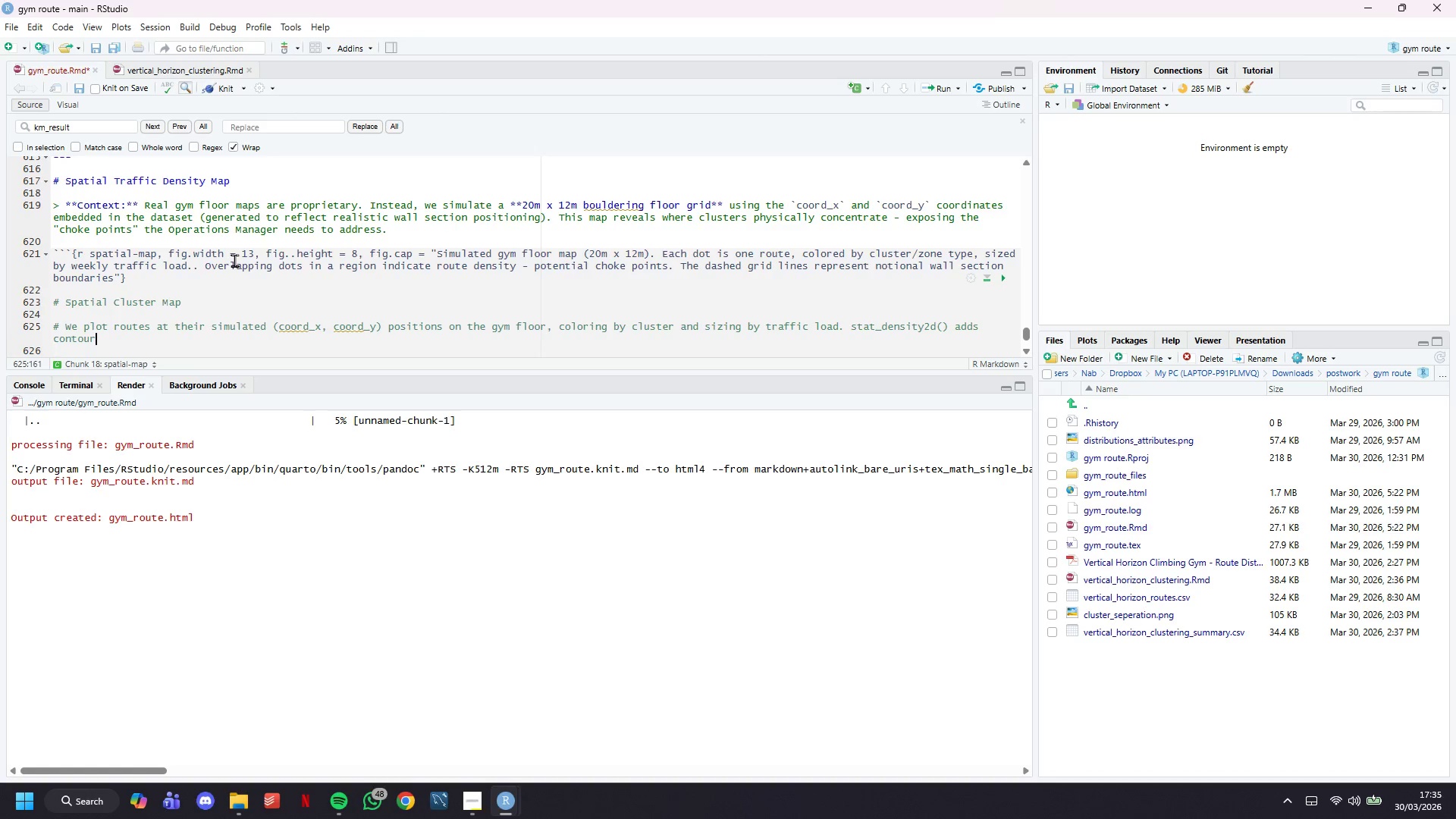 
key(ArrowLeft)
 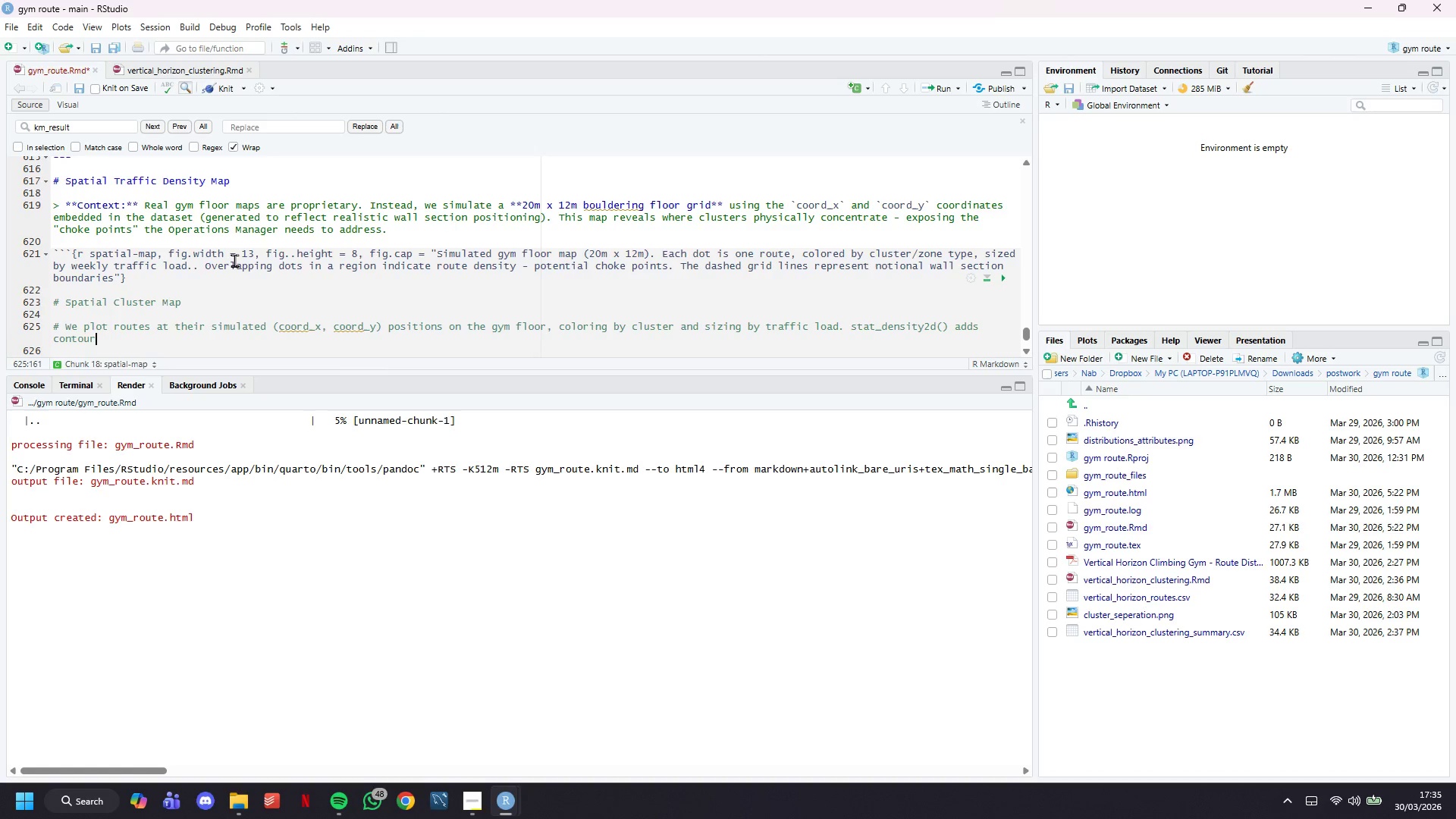 
type( lines that )
 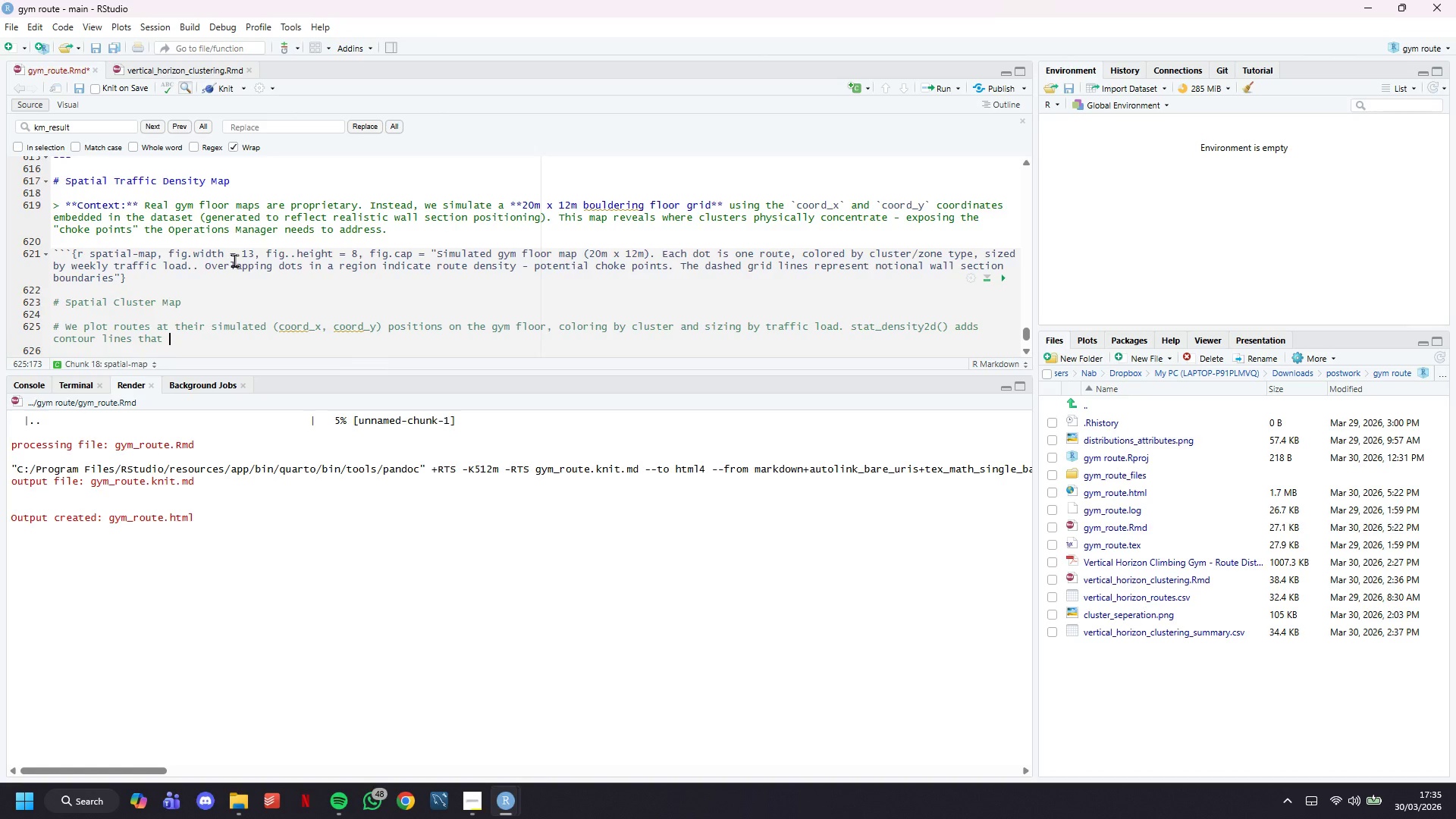 
wait(7.06)
 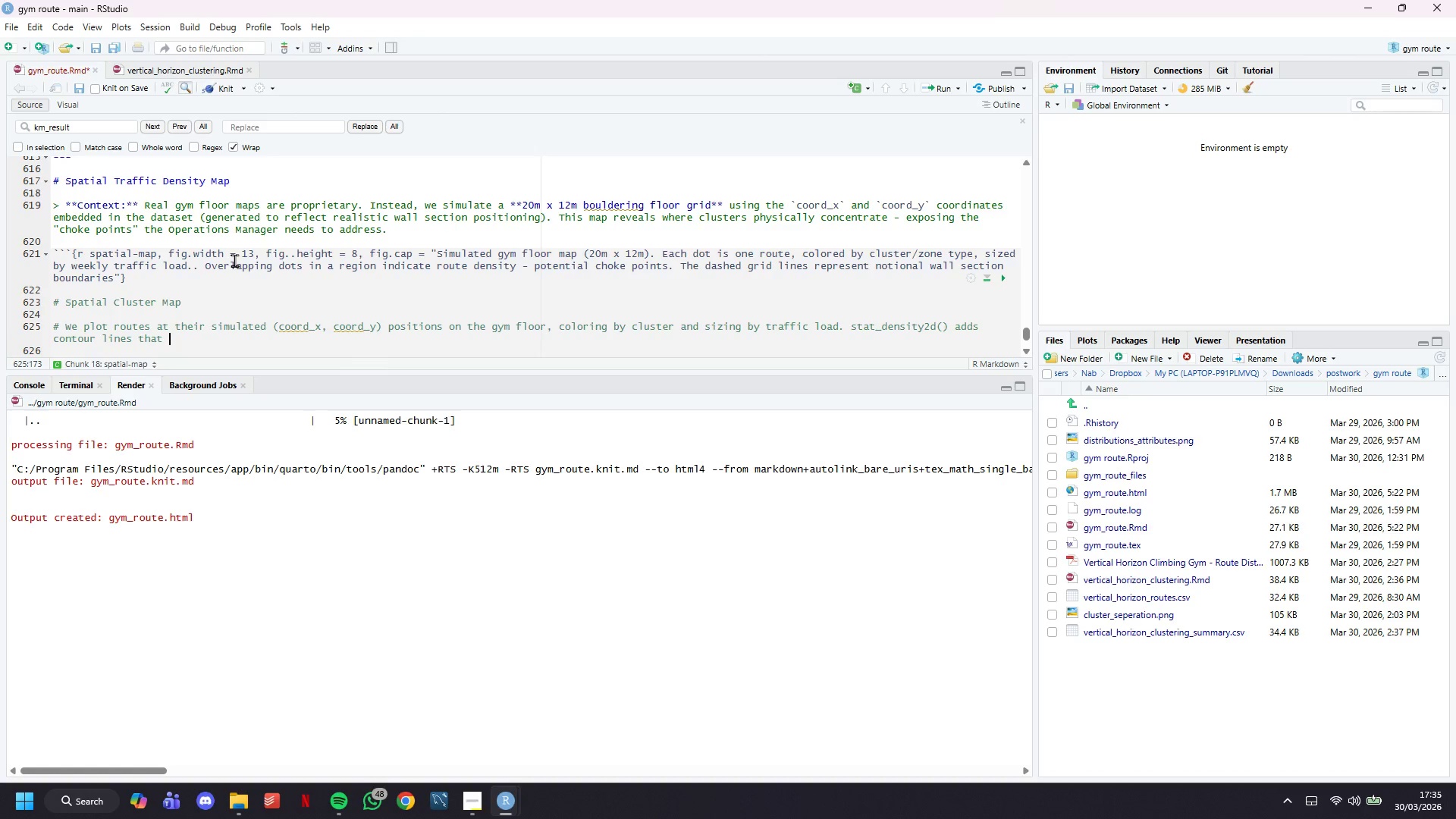 
type(show traffic density peaks - exactly where )
 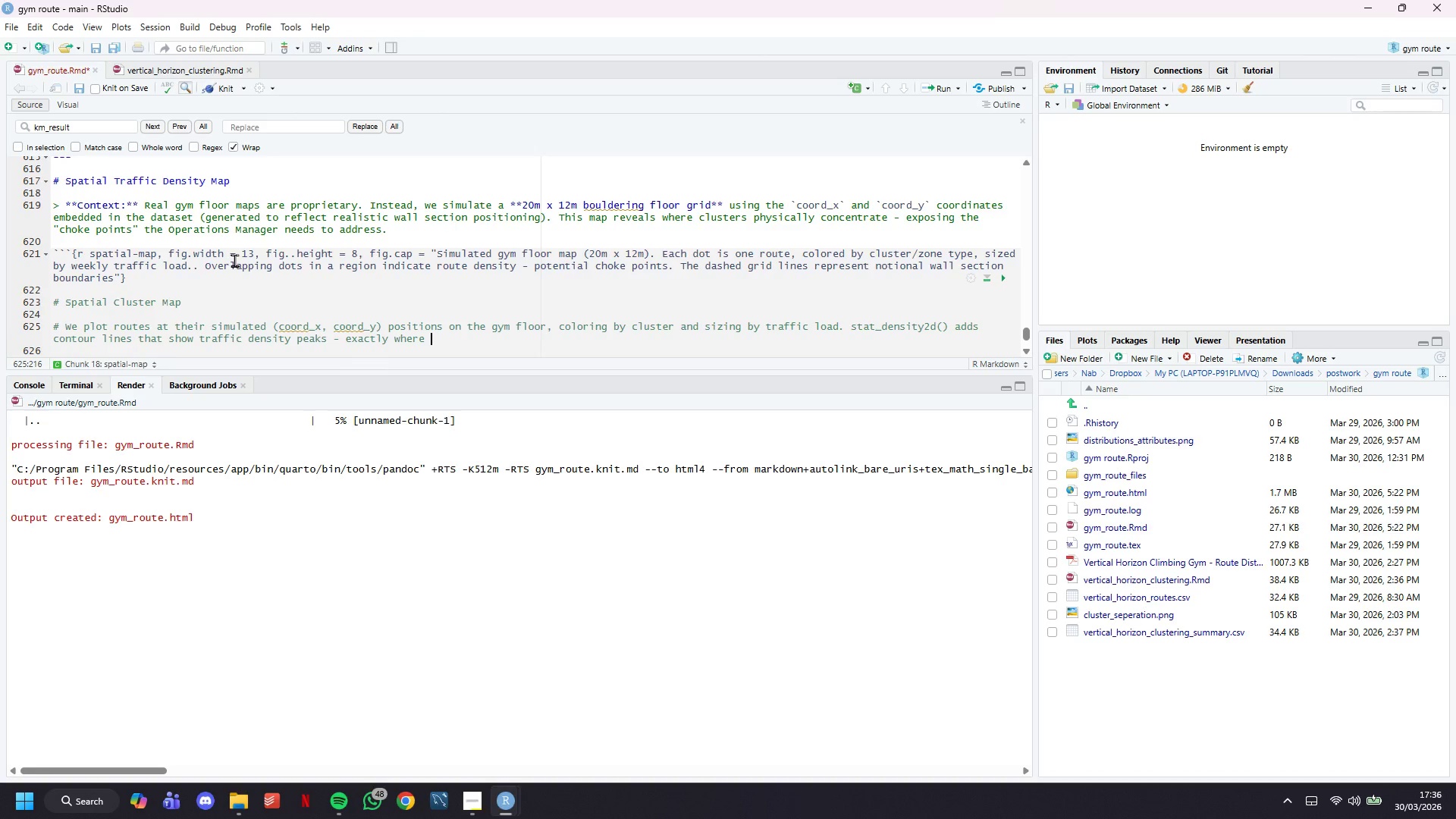 
wait(42.0)
 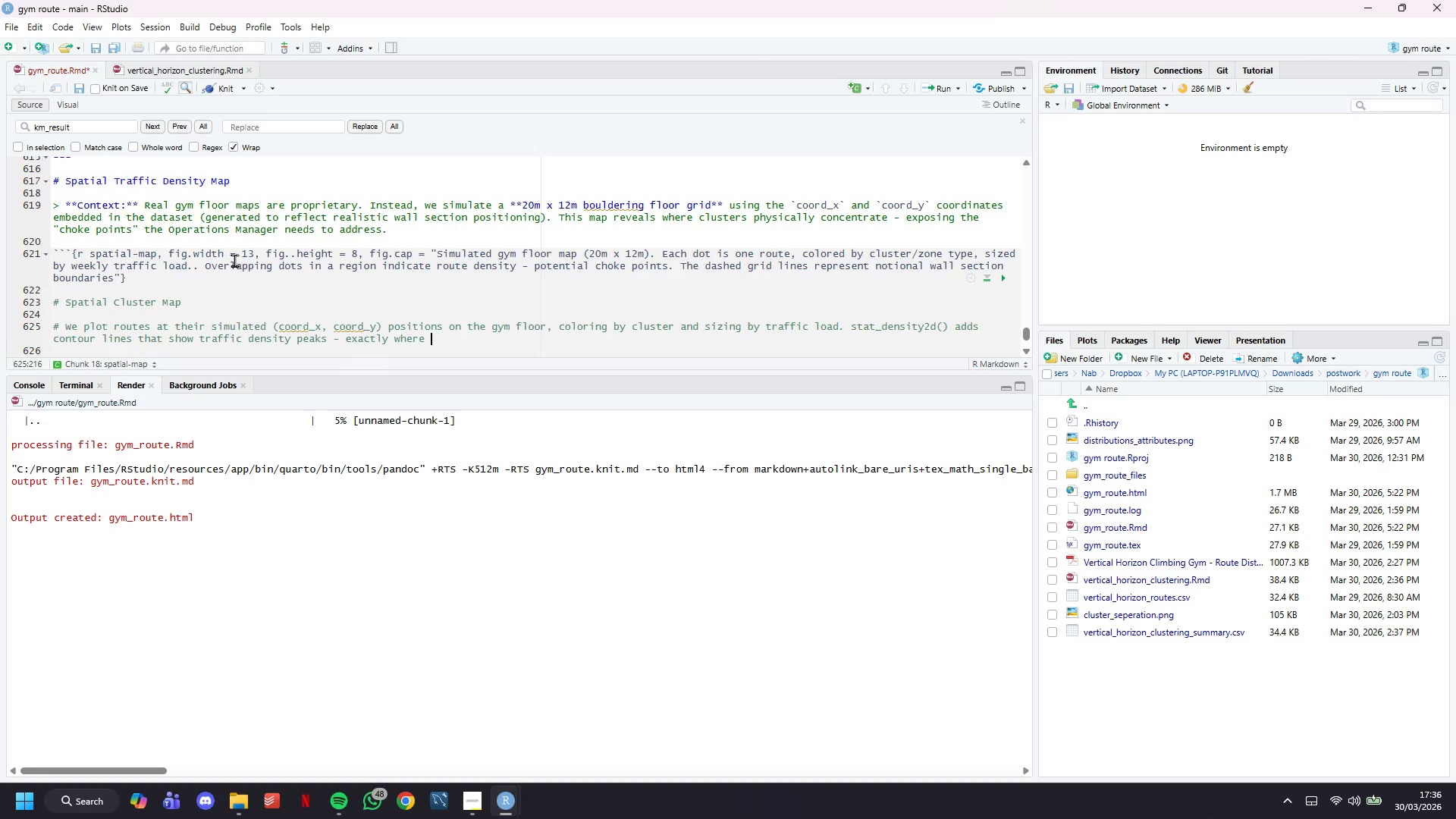 
type(choke points are forming)
 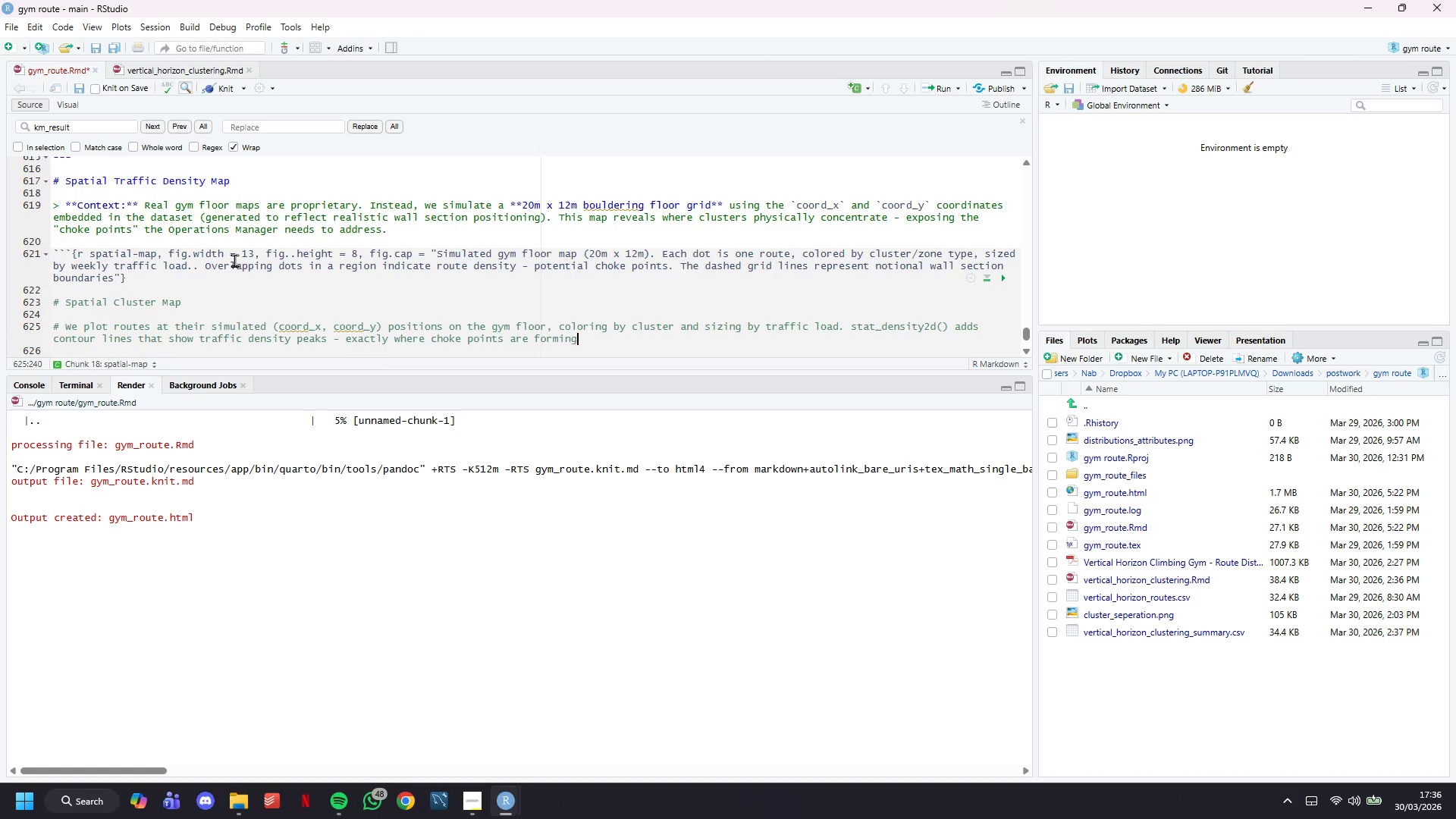 
key(Enter)
 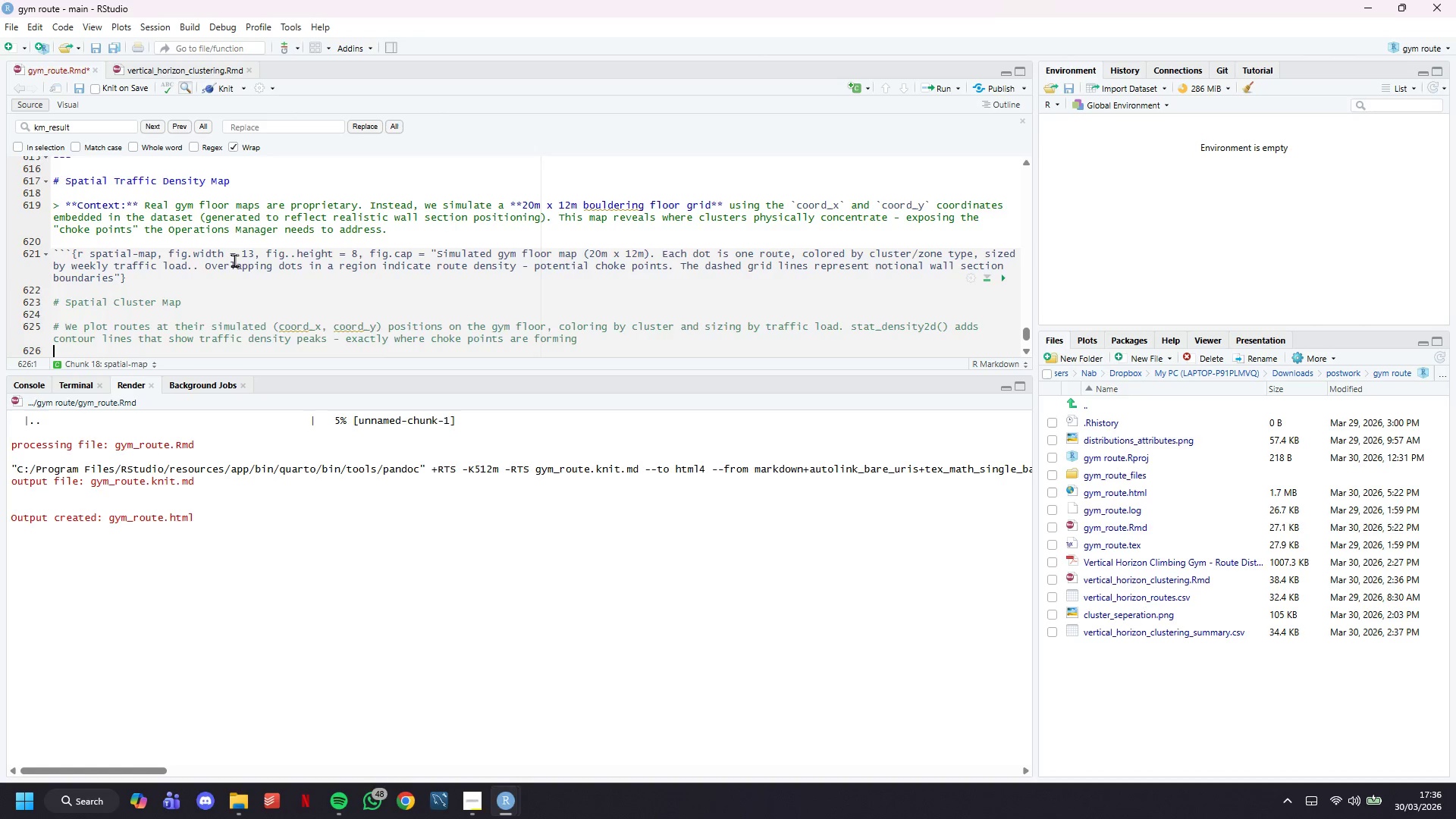 
key(Enter)
 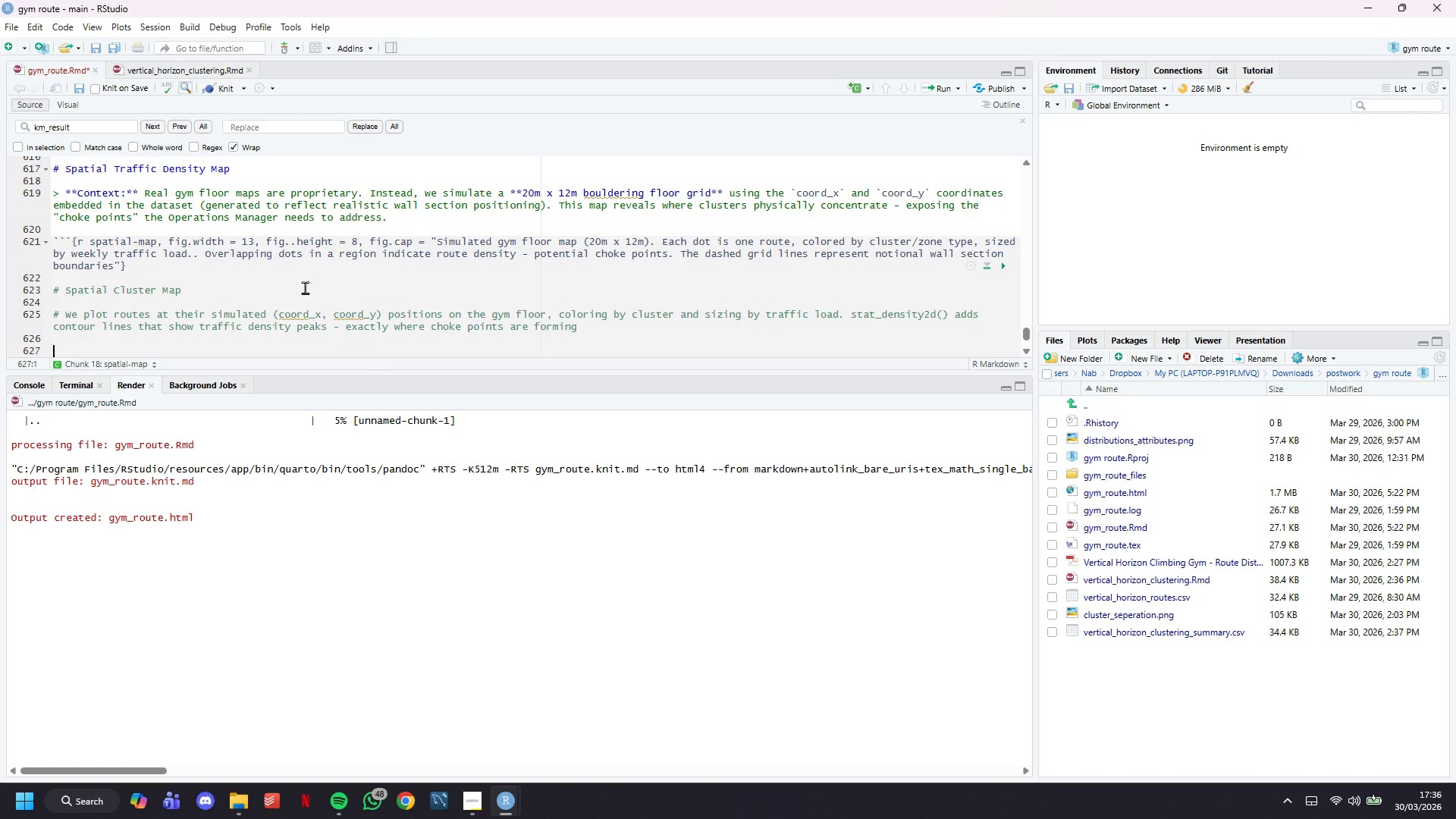 
scroll: coordinate [356, 301], scroll_direction: down, amount: 6.0
 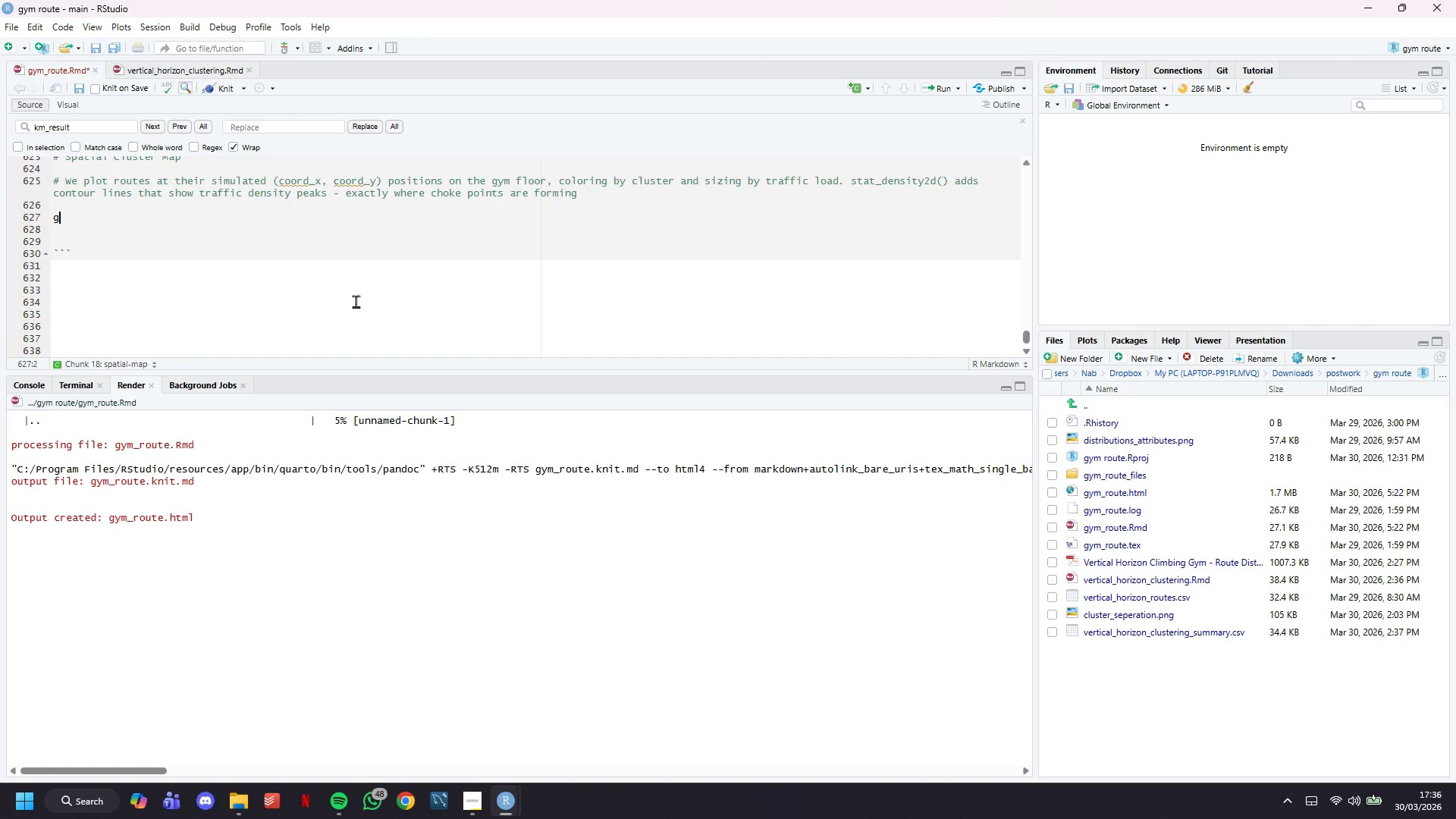 
type(ggplot(routes_clustered,)
 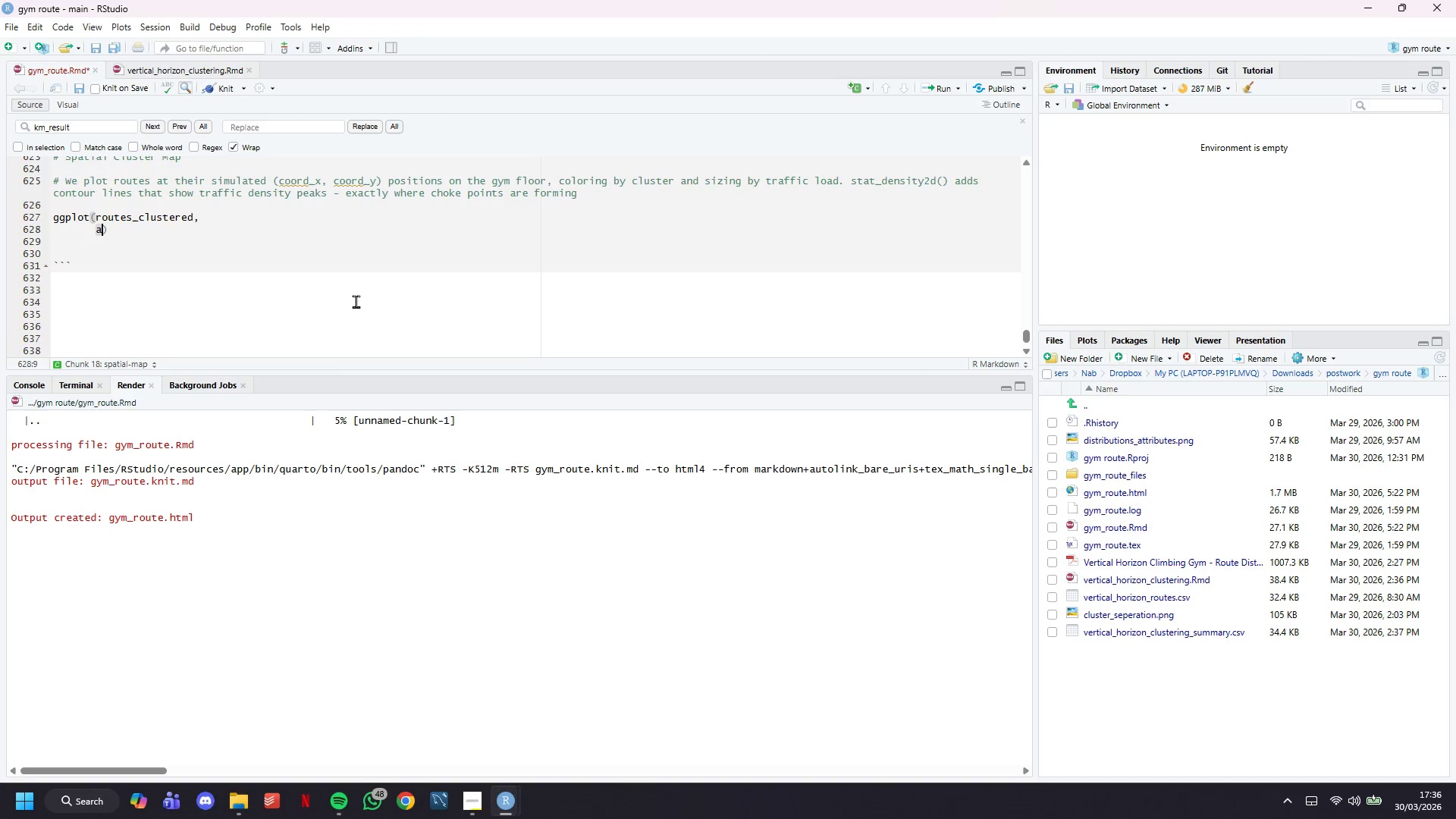 
 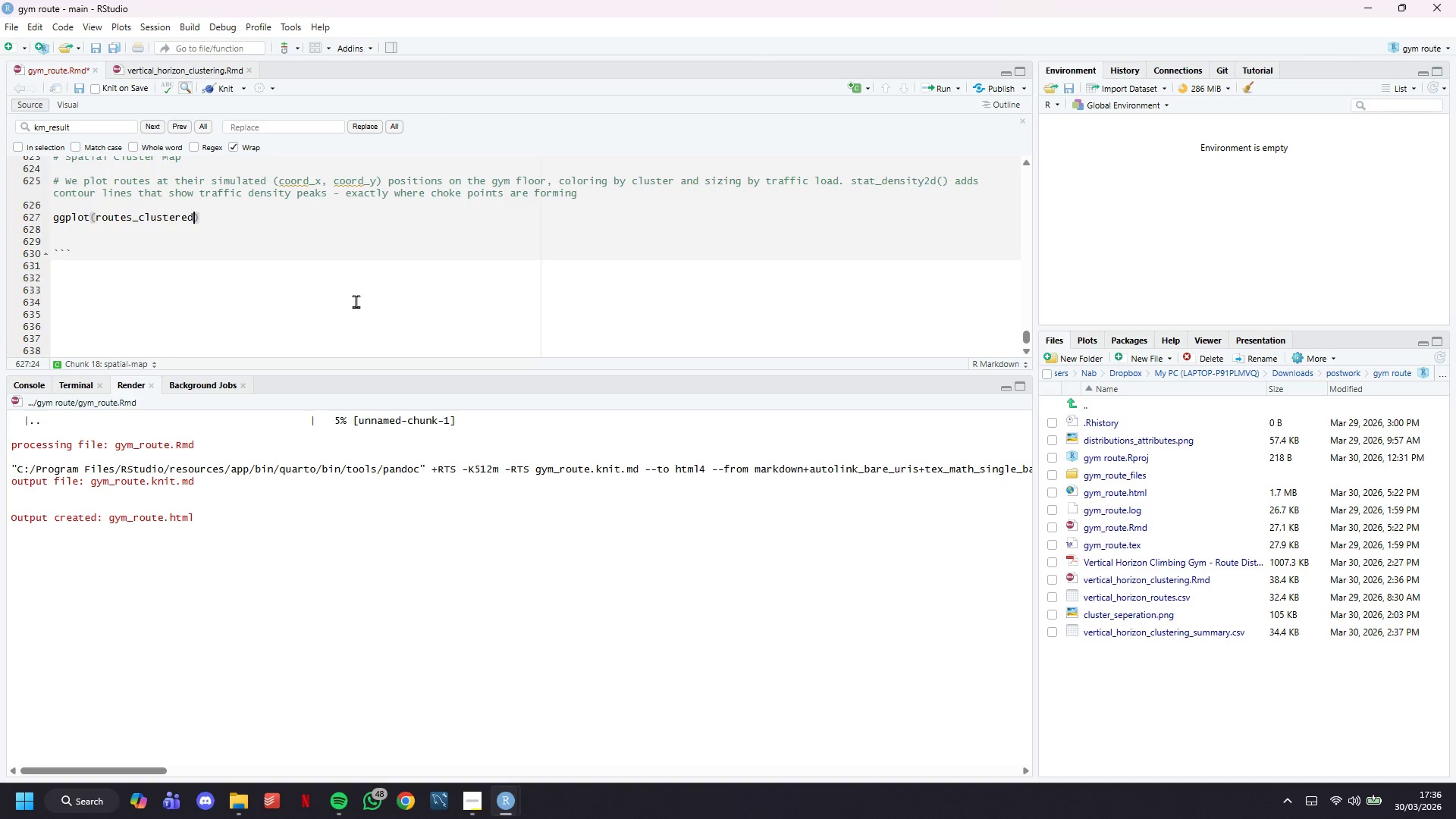 
key(Enter)
 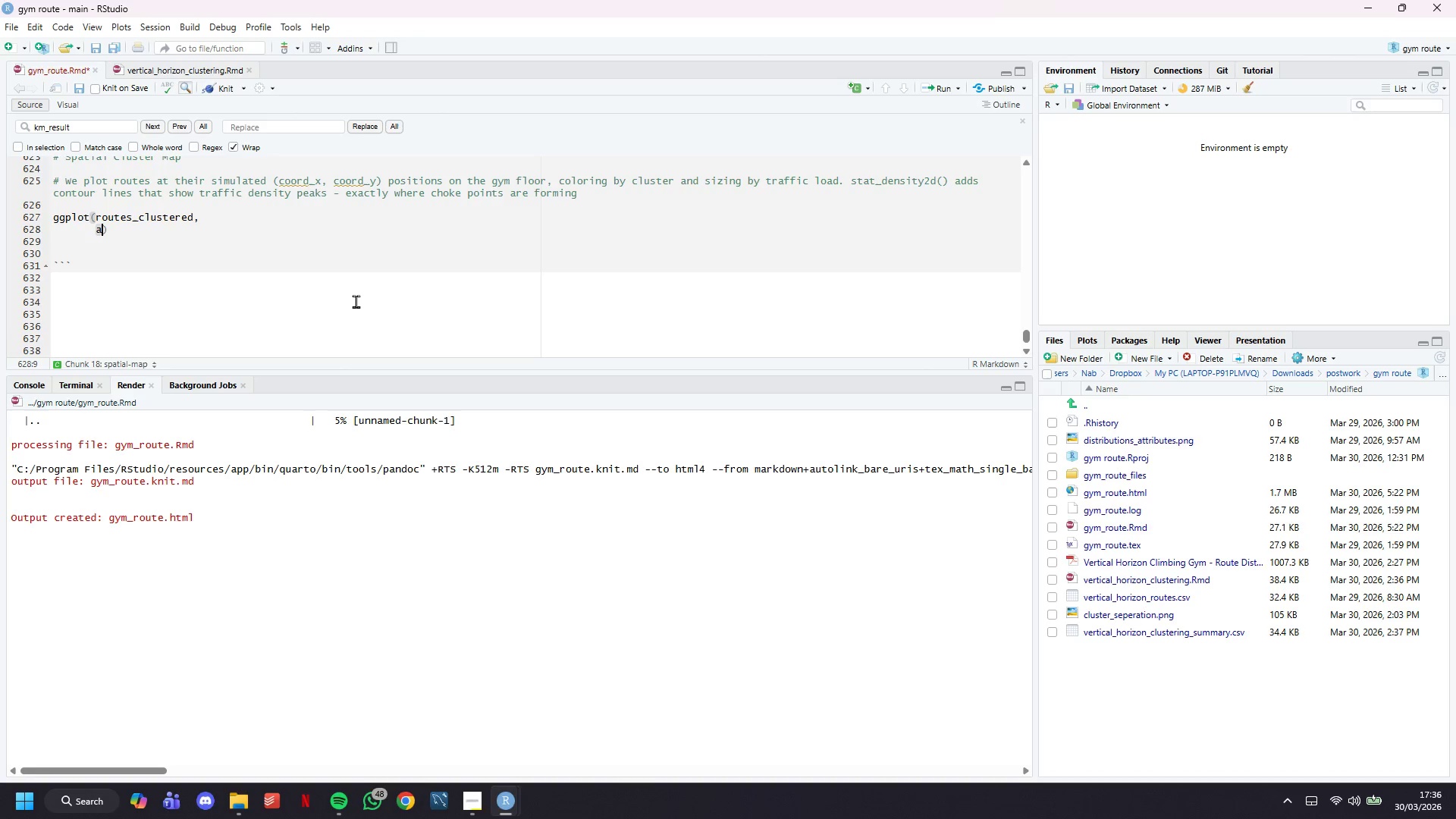 
type(aes(x = coord_x, y = coord_y, )
 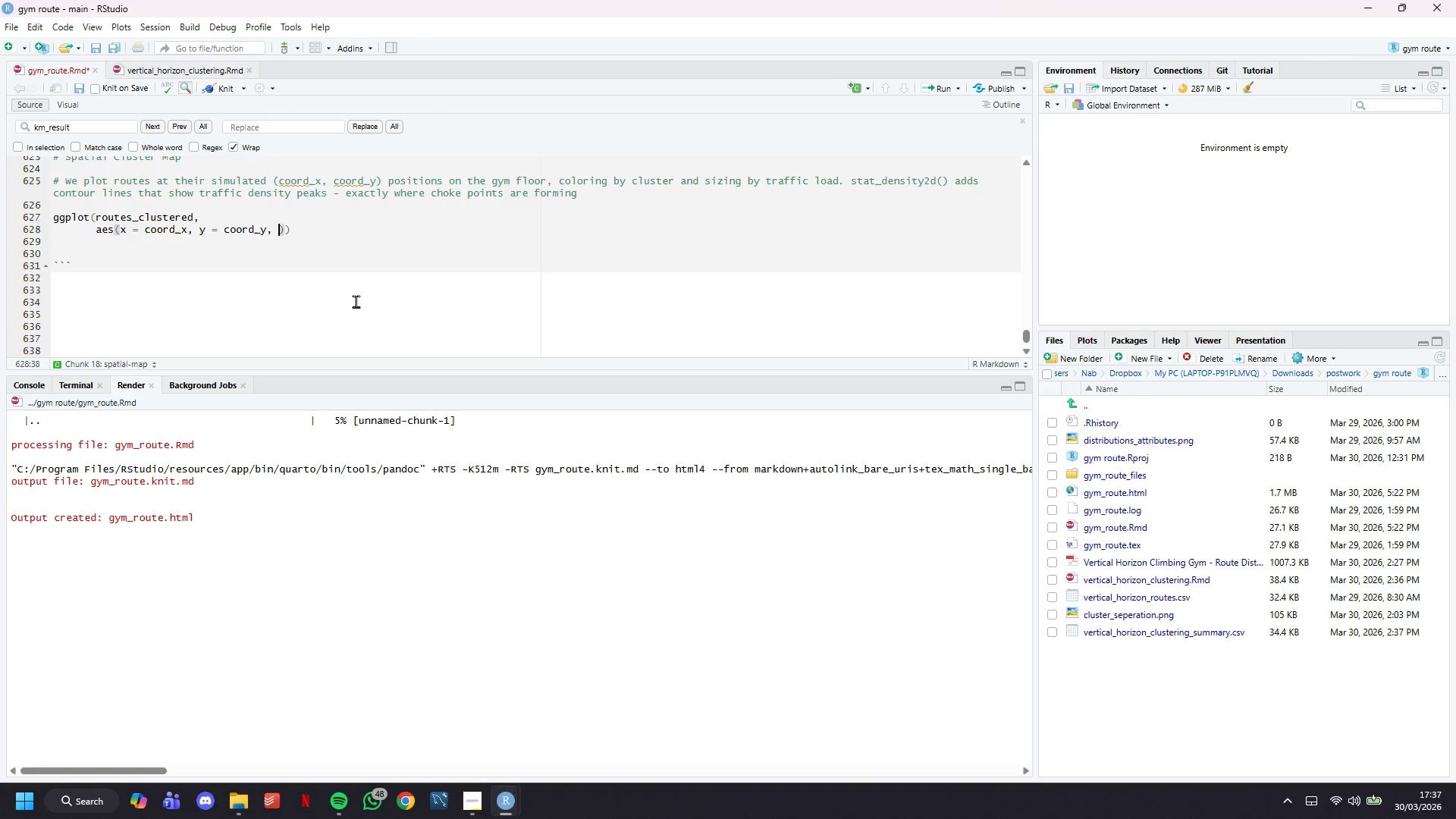 
wait(39.97)
 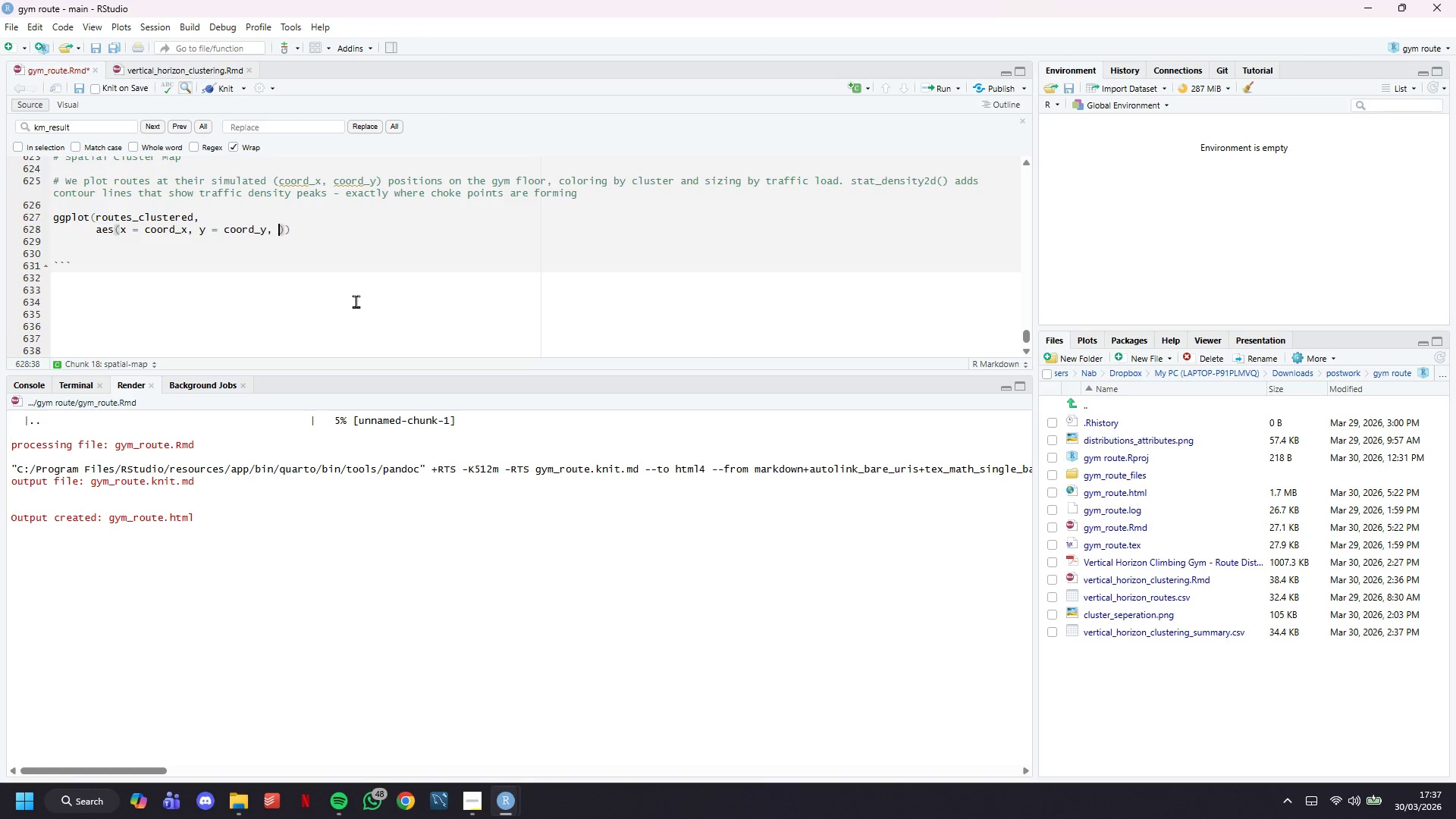 
type(color = zone_name, size = )
 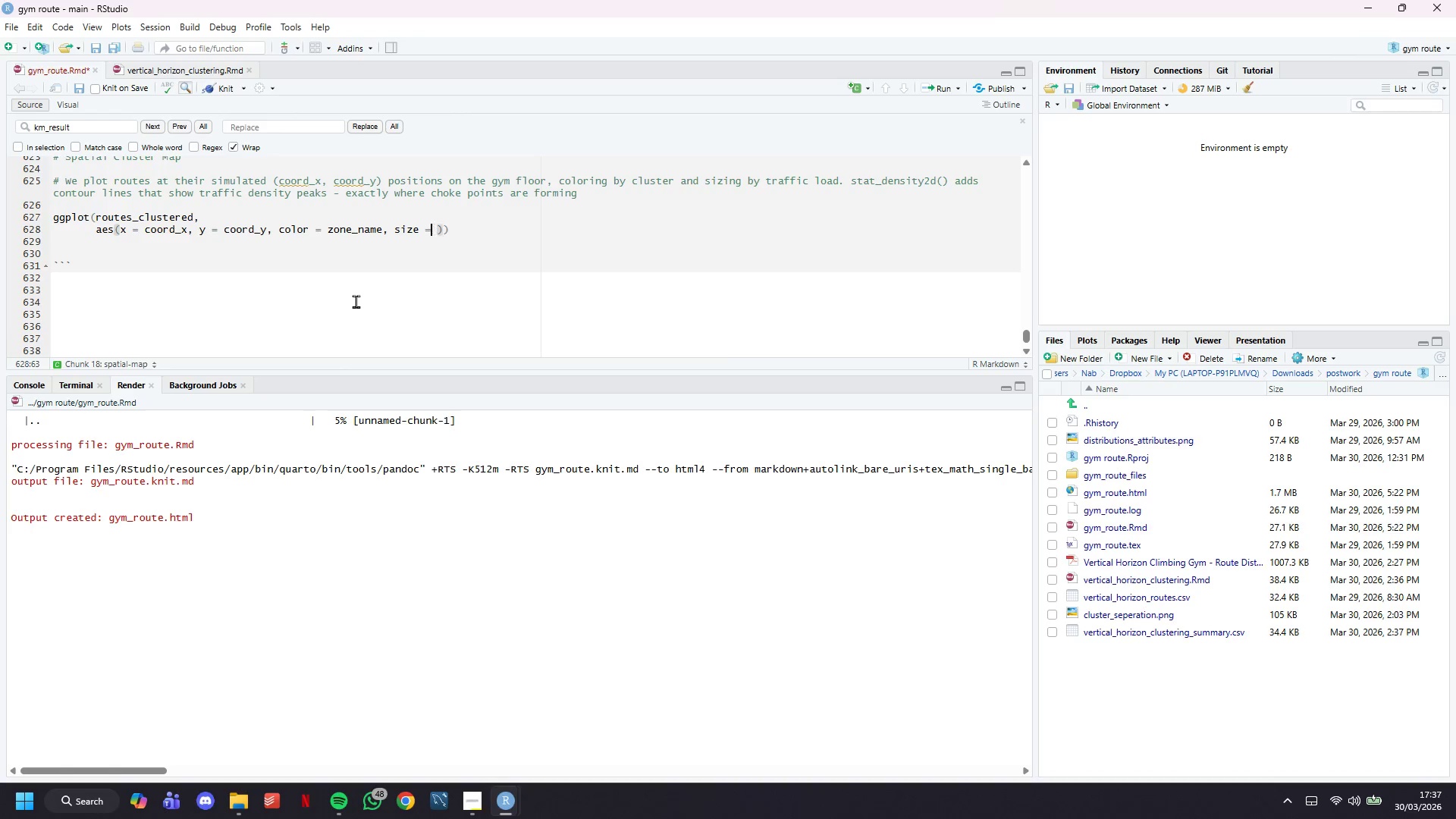 
 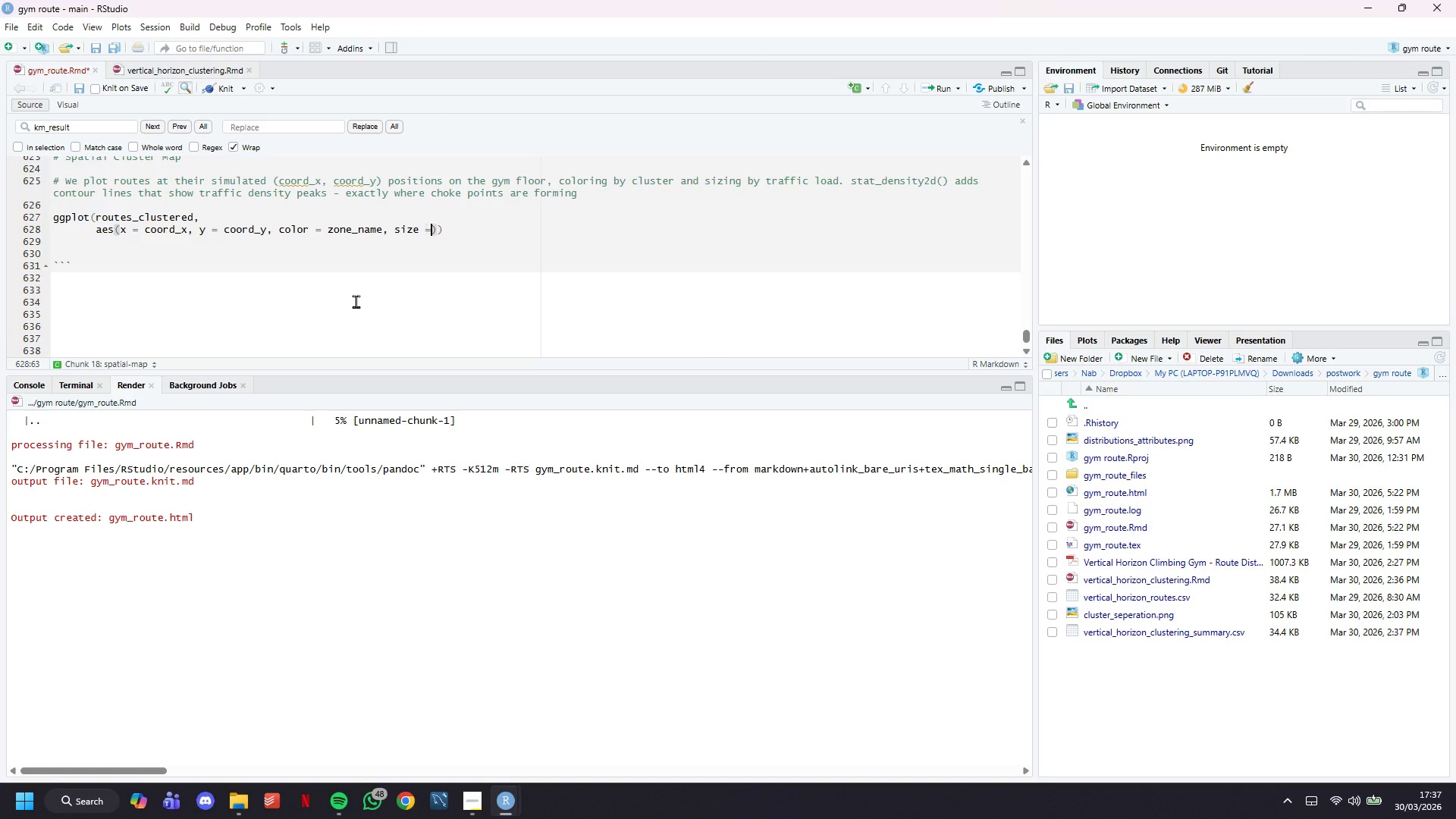 
key(ArrowLeft)
 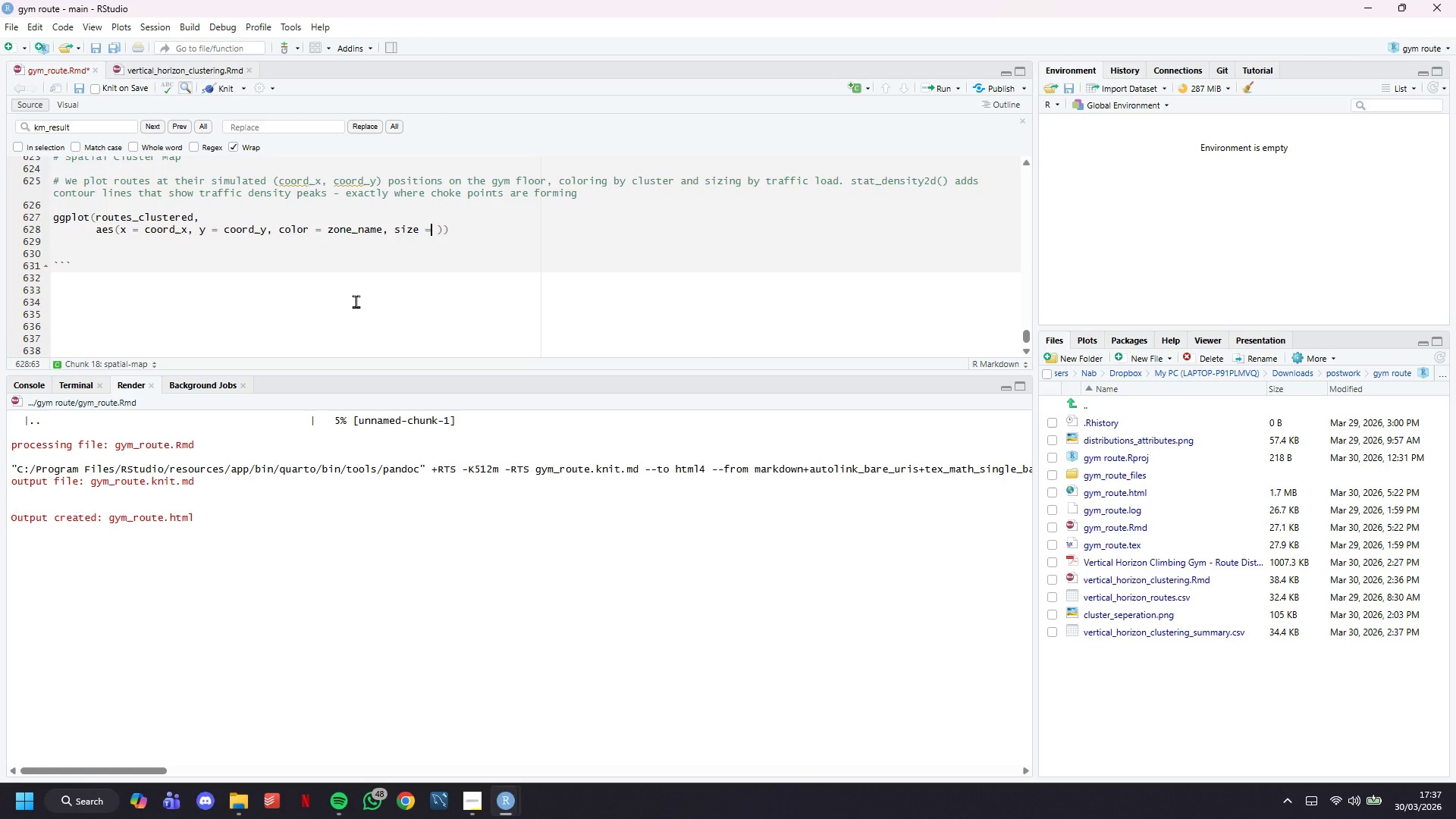 
key(ArrowRight)
 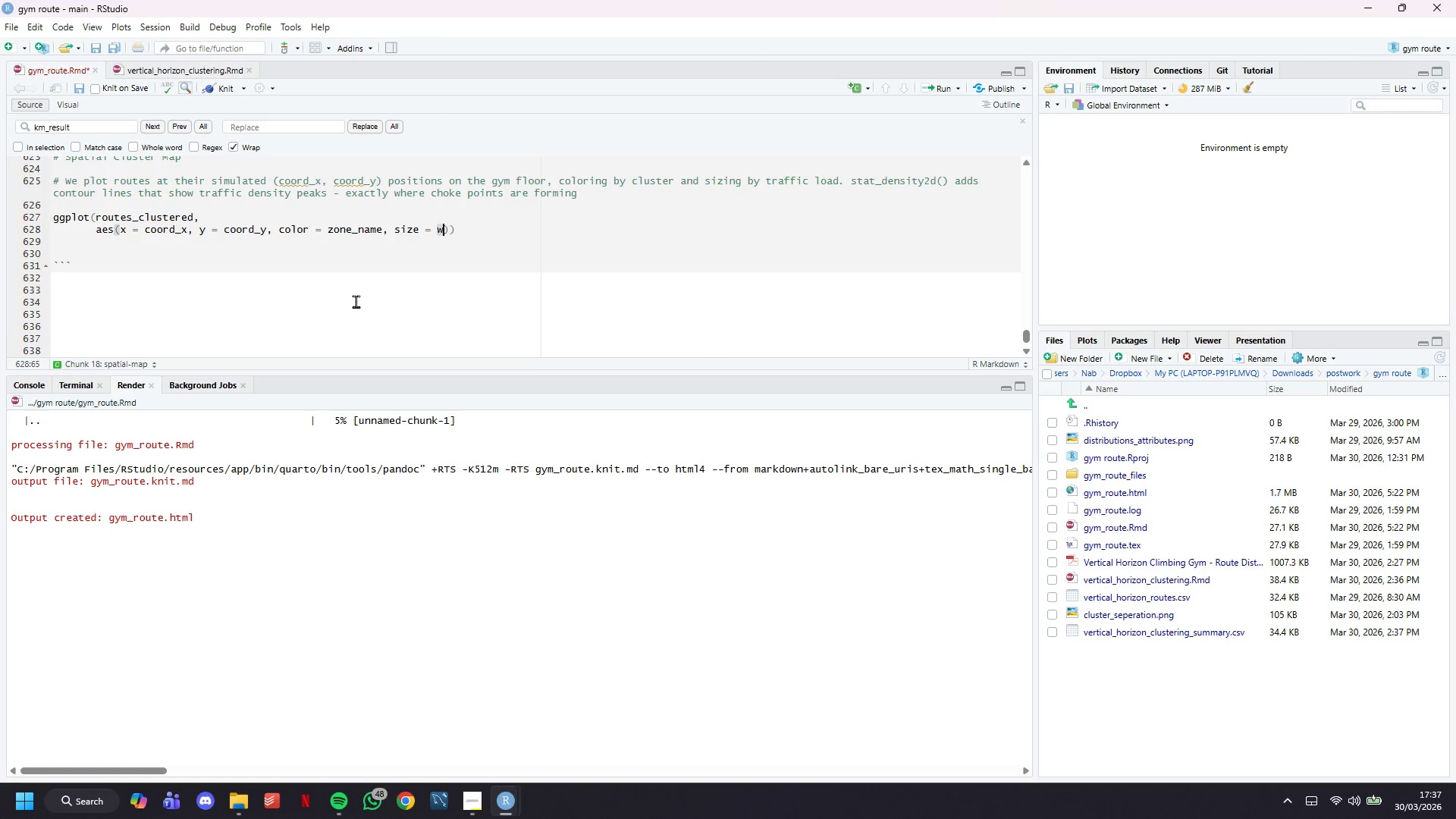 
type(weekly_attempts)
 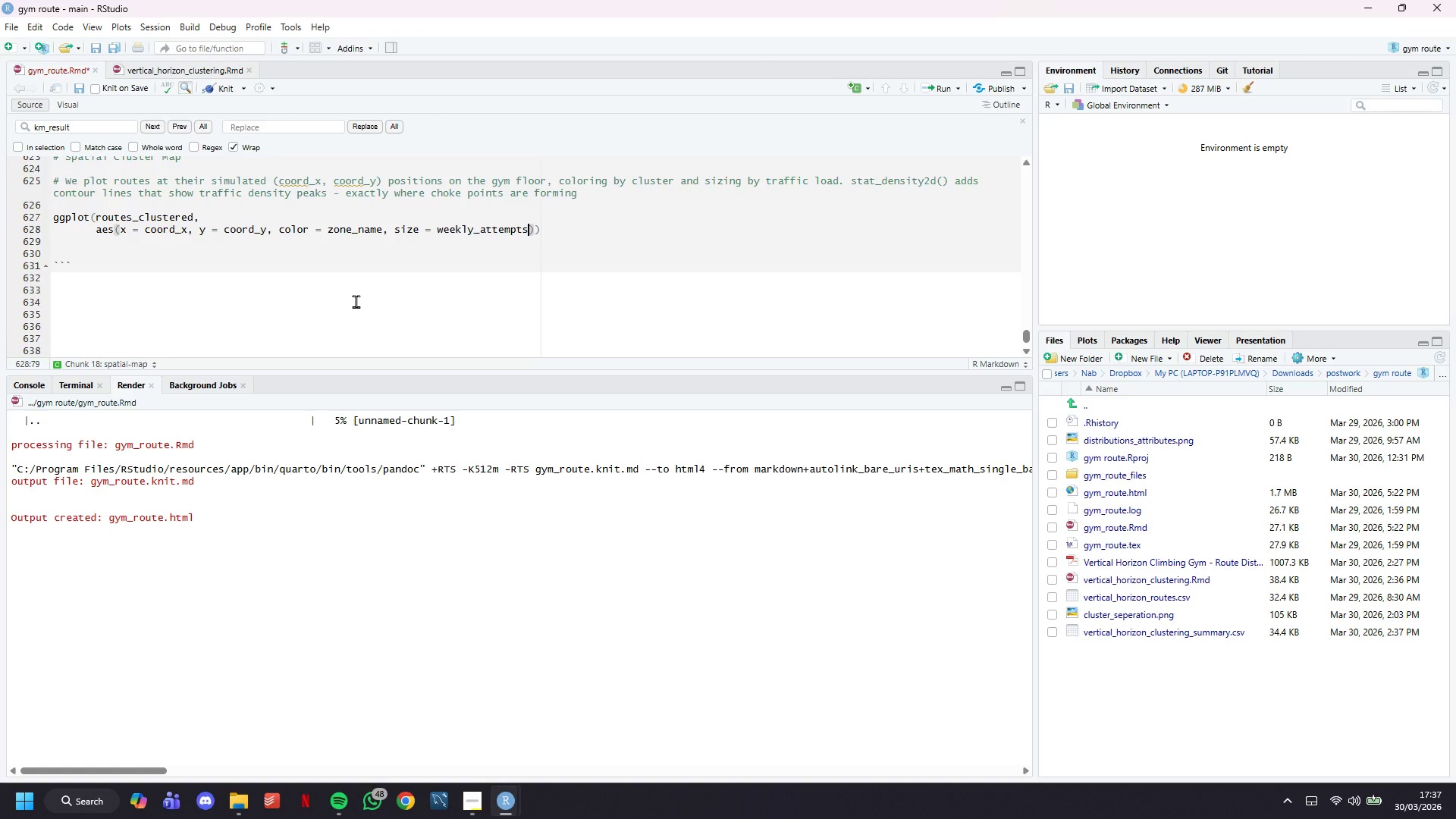 
key(ArrowRight)
 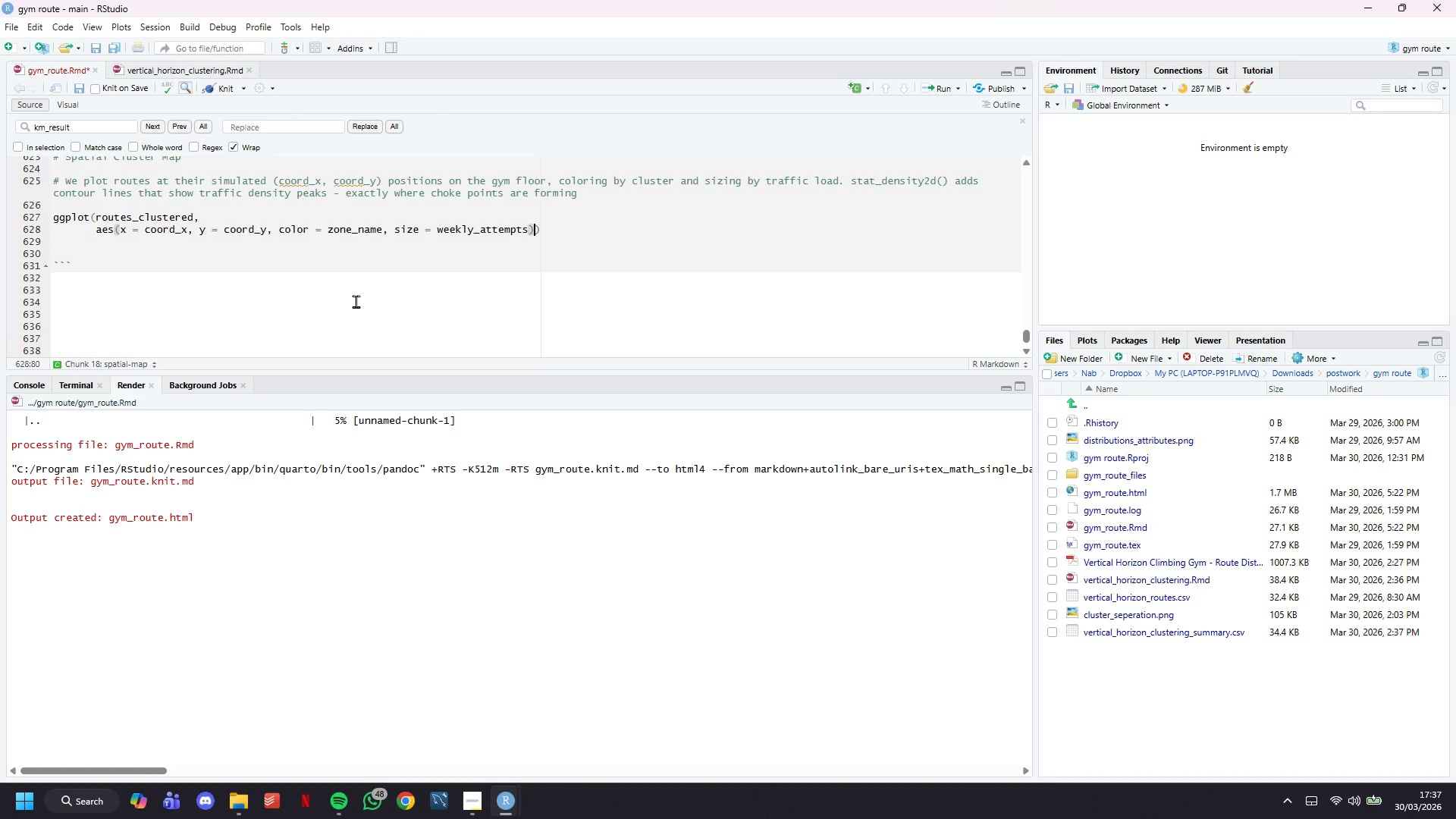 
key(ArrowRight)
 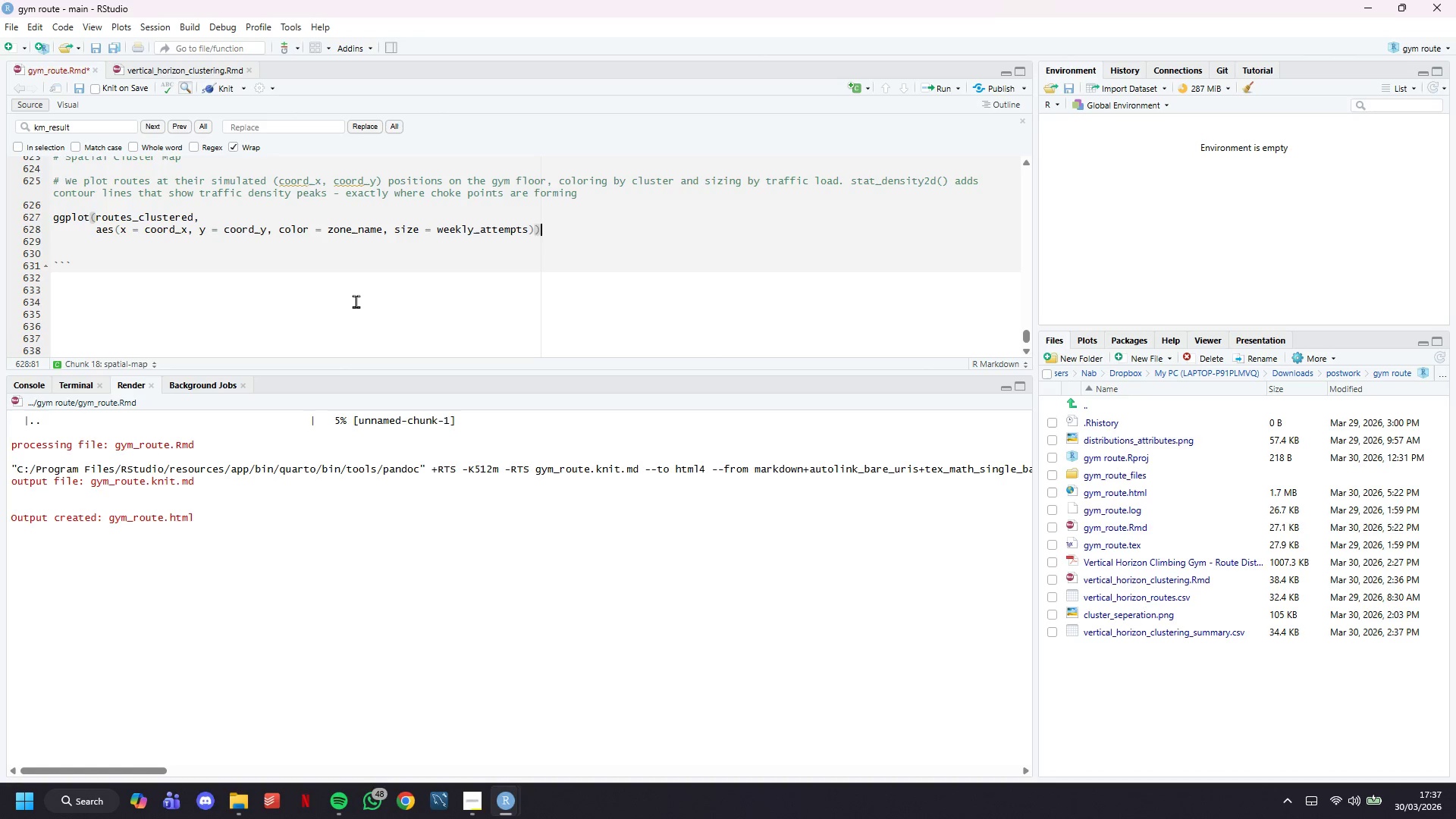 
key(Space)
 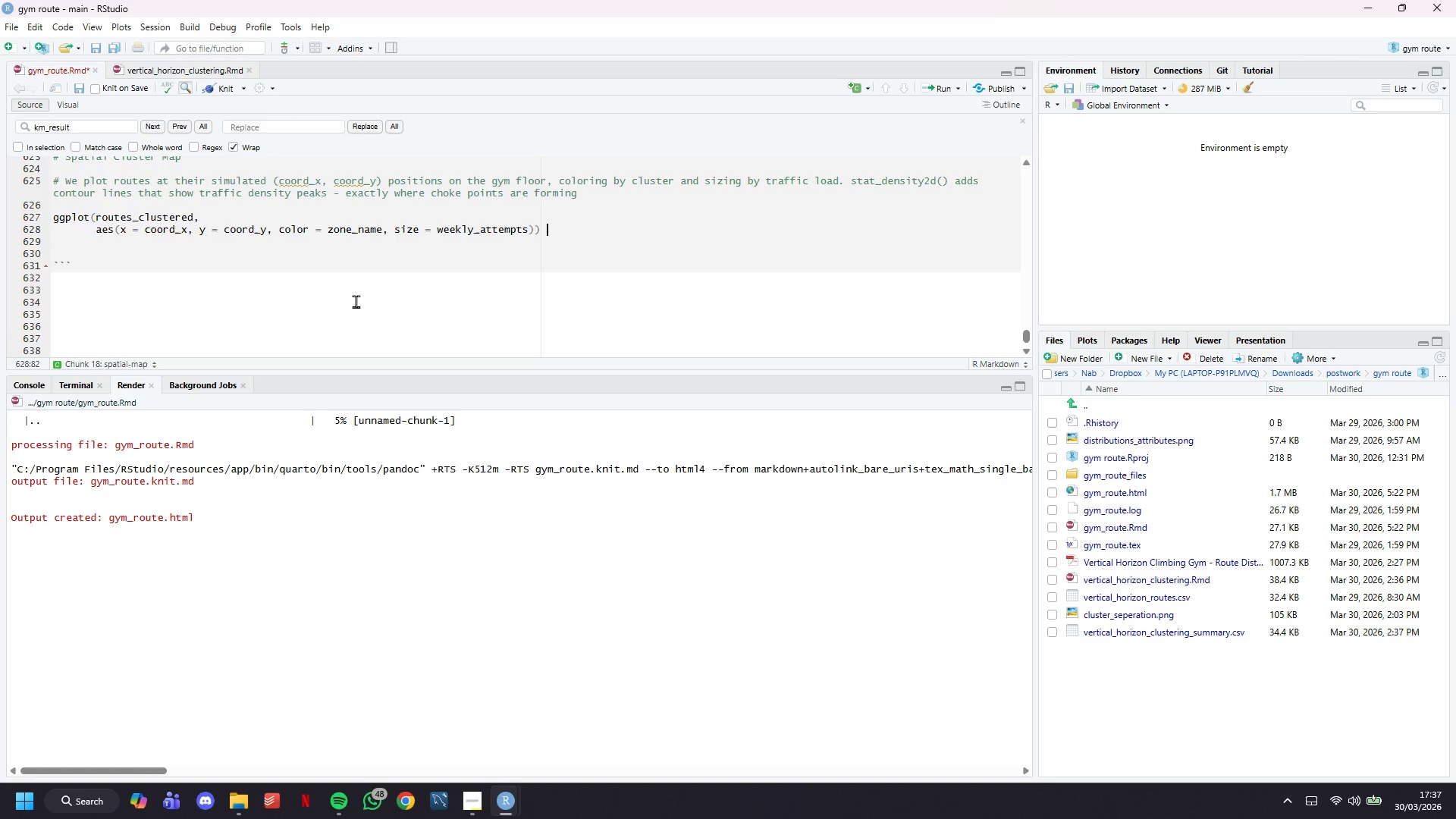 
key(Shift+Equal)
 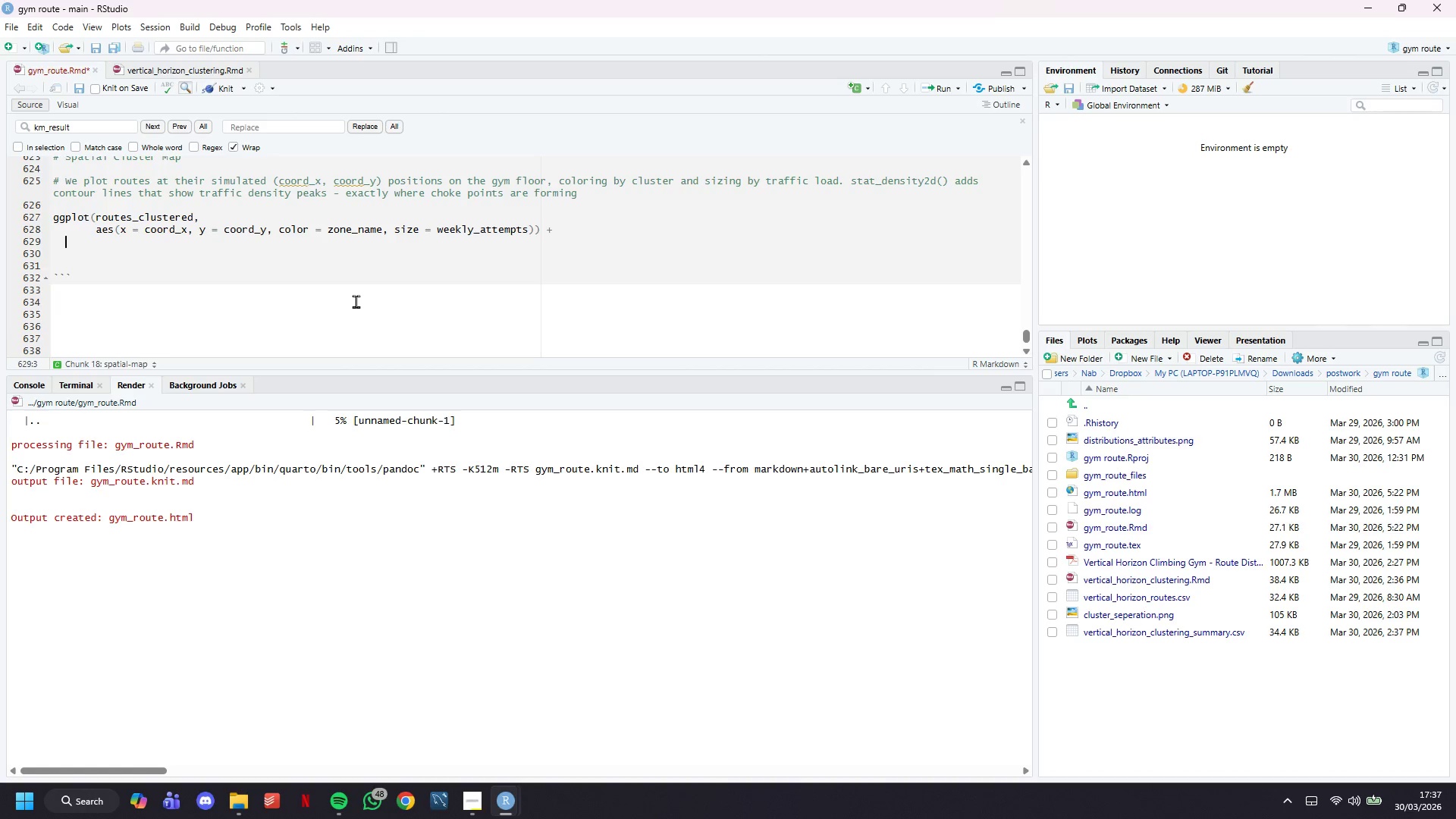 
key(Enter)
 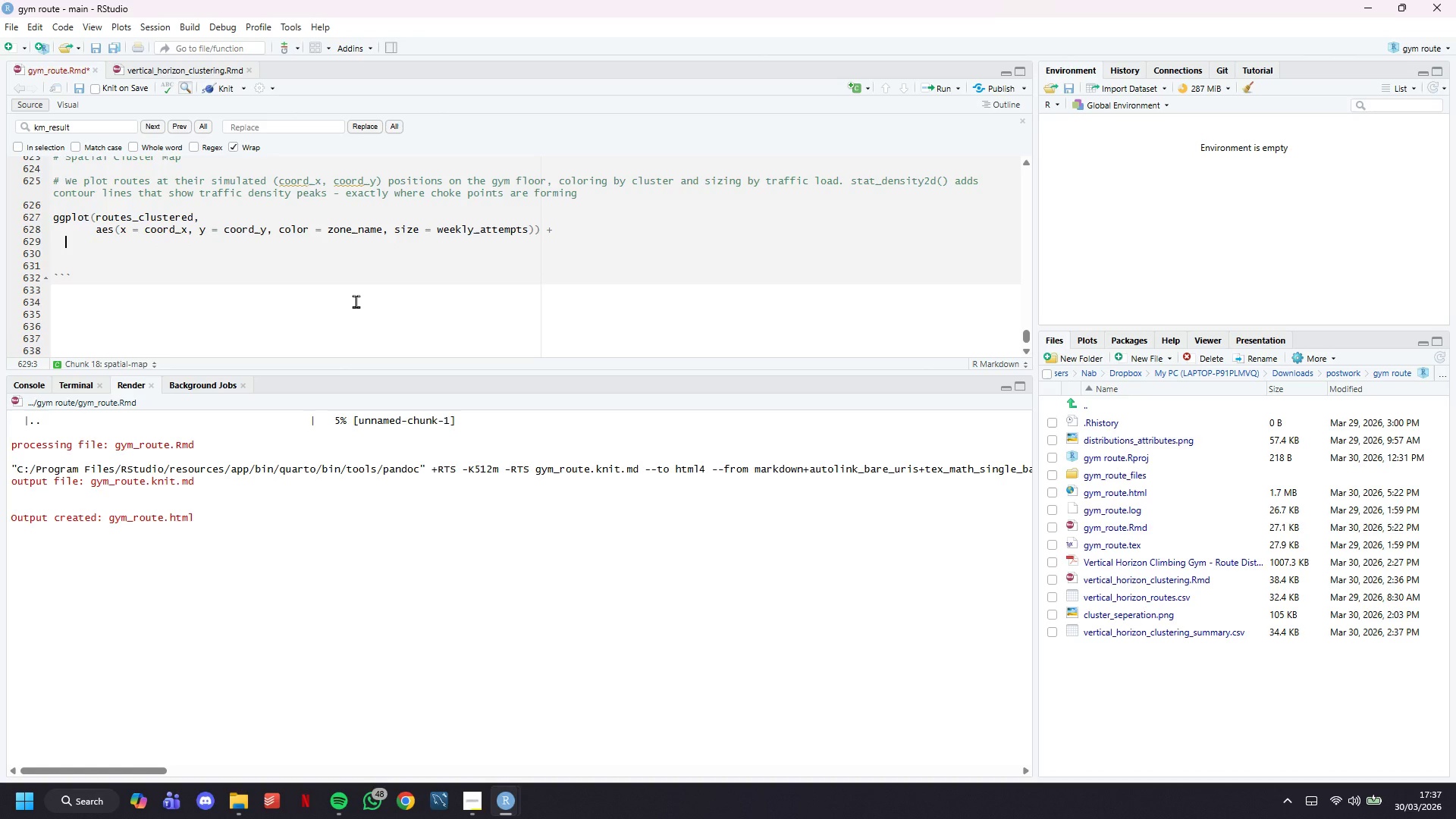 
type(# Densiy)
key(Backspace)
type(ty coun)
key(Backspace)
key(Backspace)
type(ntours to highlight traffic hot spots)
 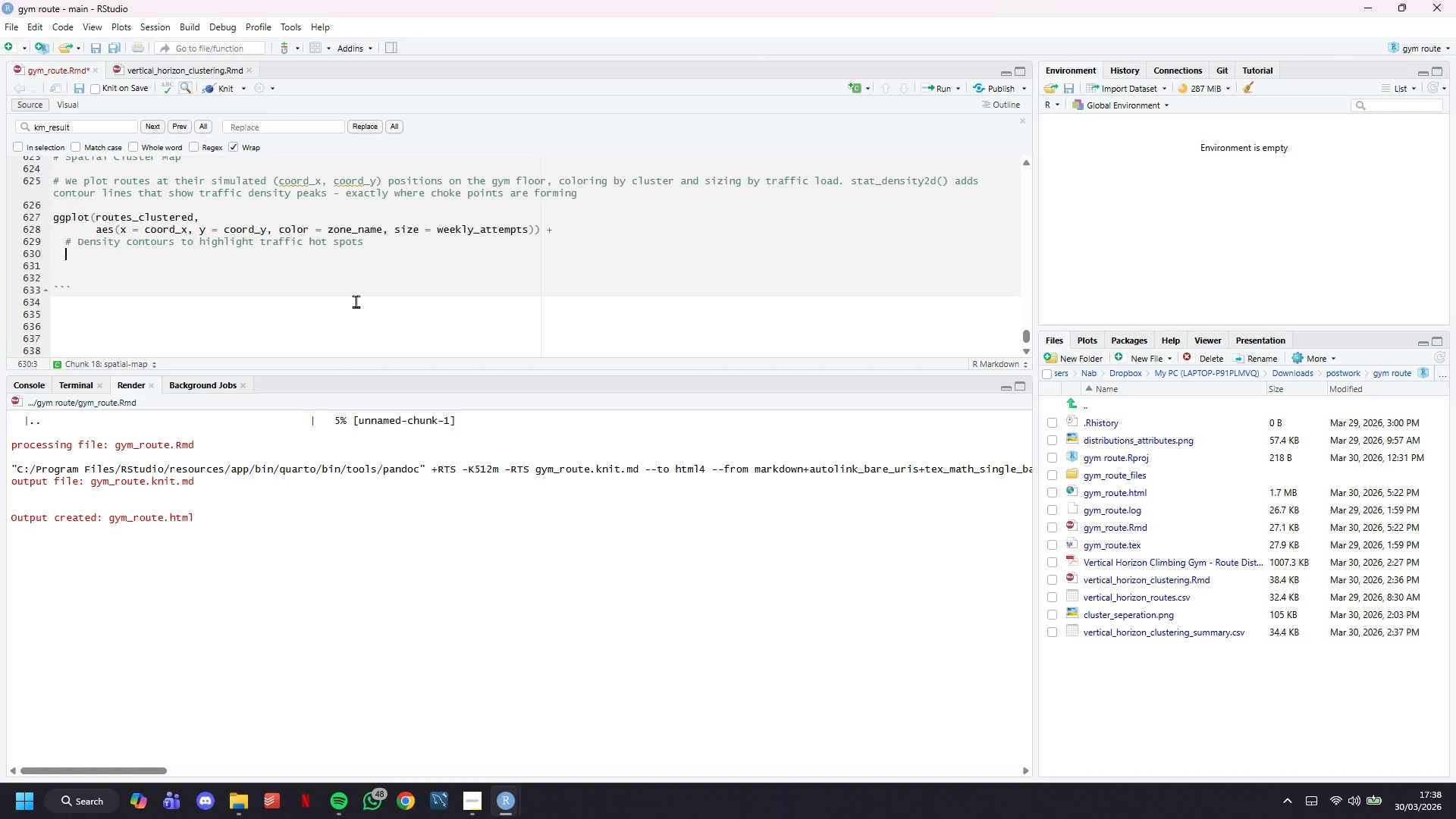 
key(Enter)
 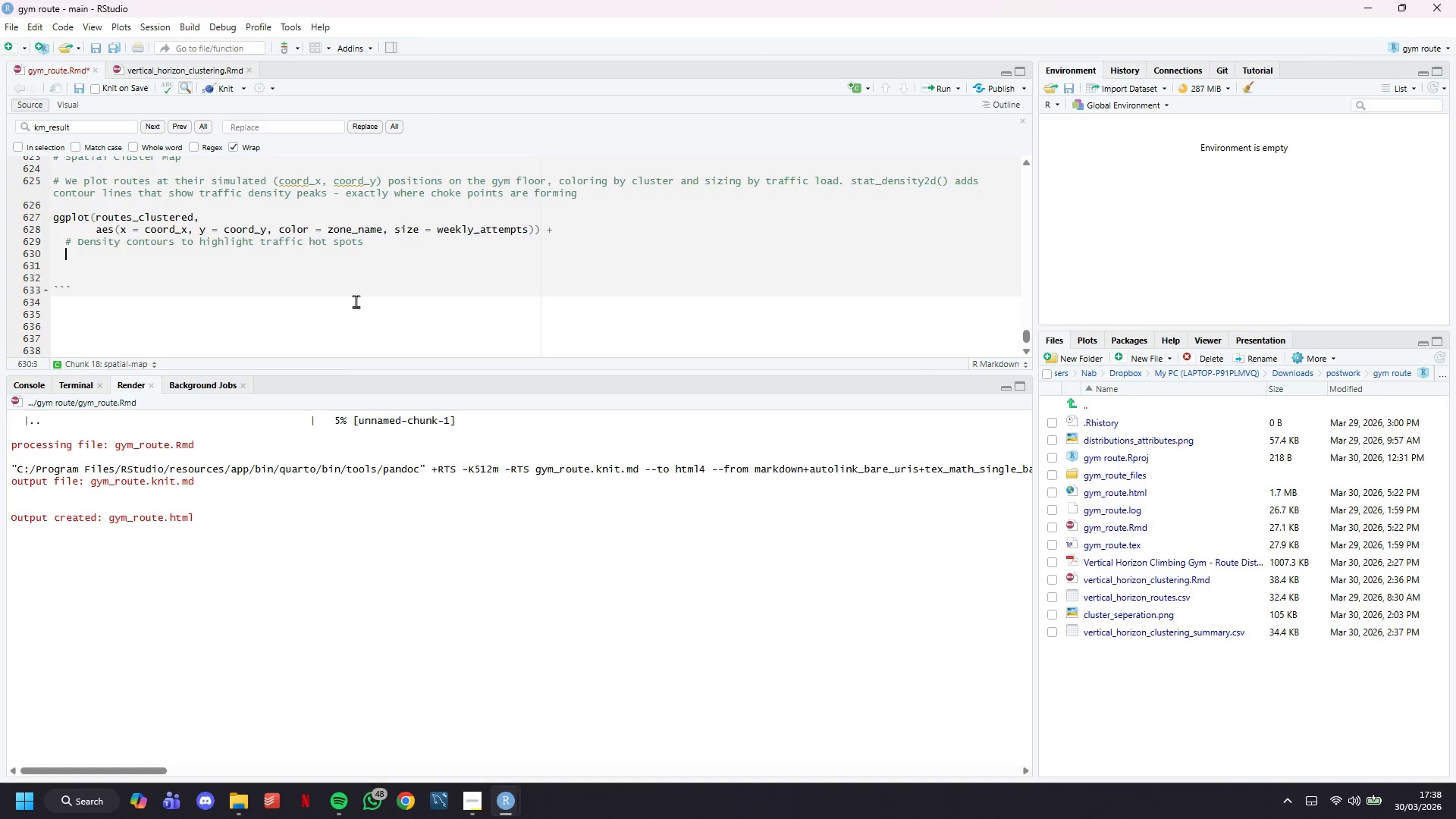 
type(stat_density@)
key(Backspace)
type(2d(e)
key(Backspace)
type(aes(color = zone_name)
 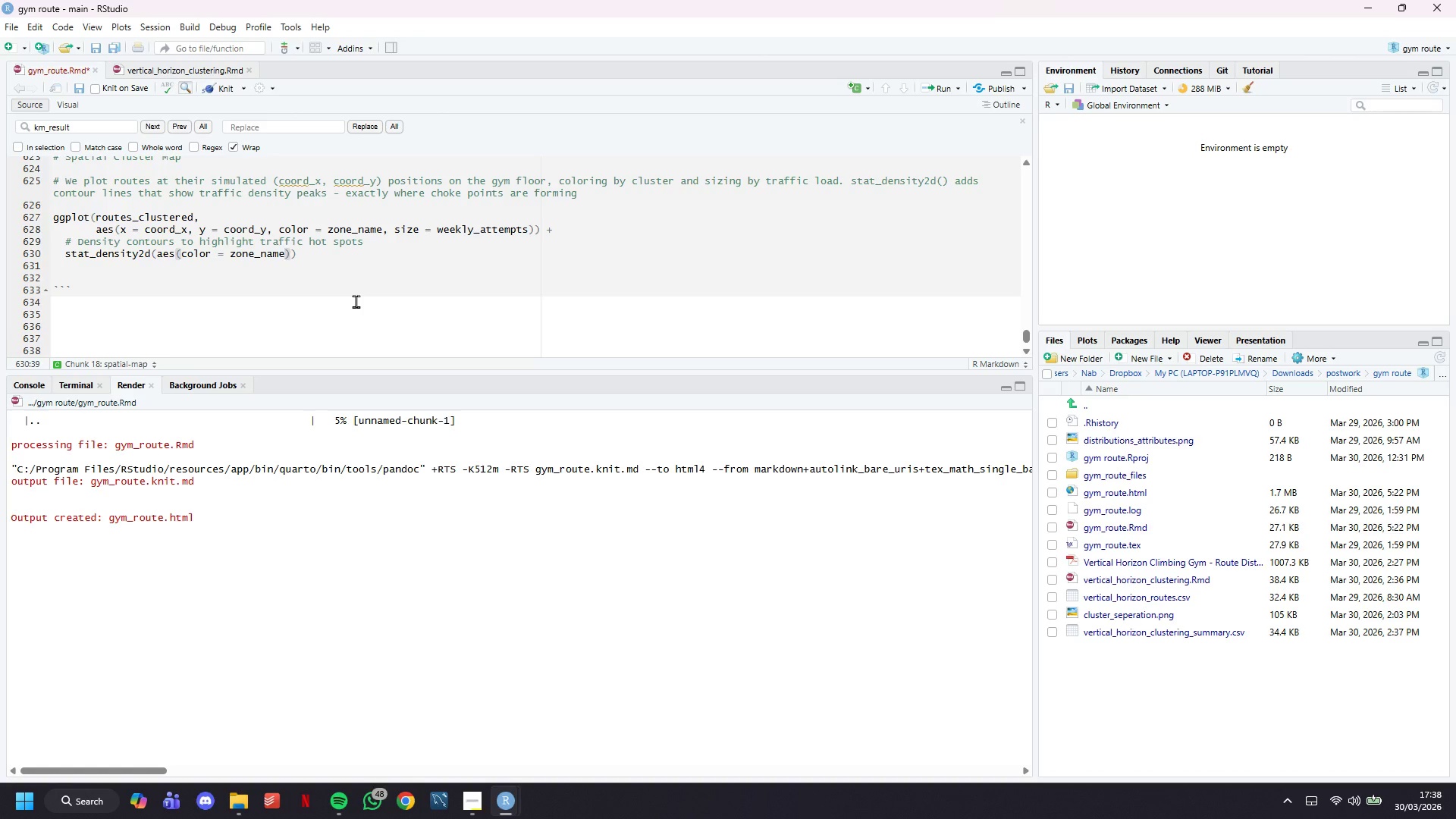 
key(ArrowRight)
 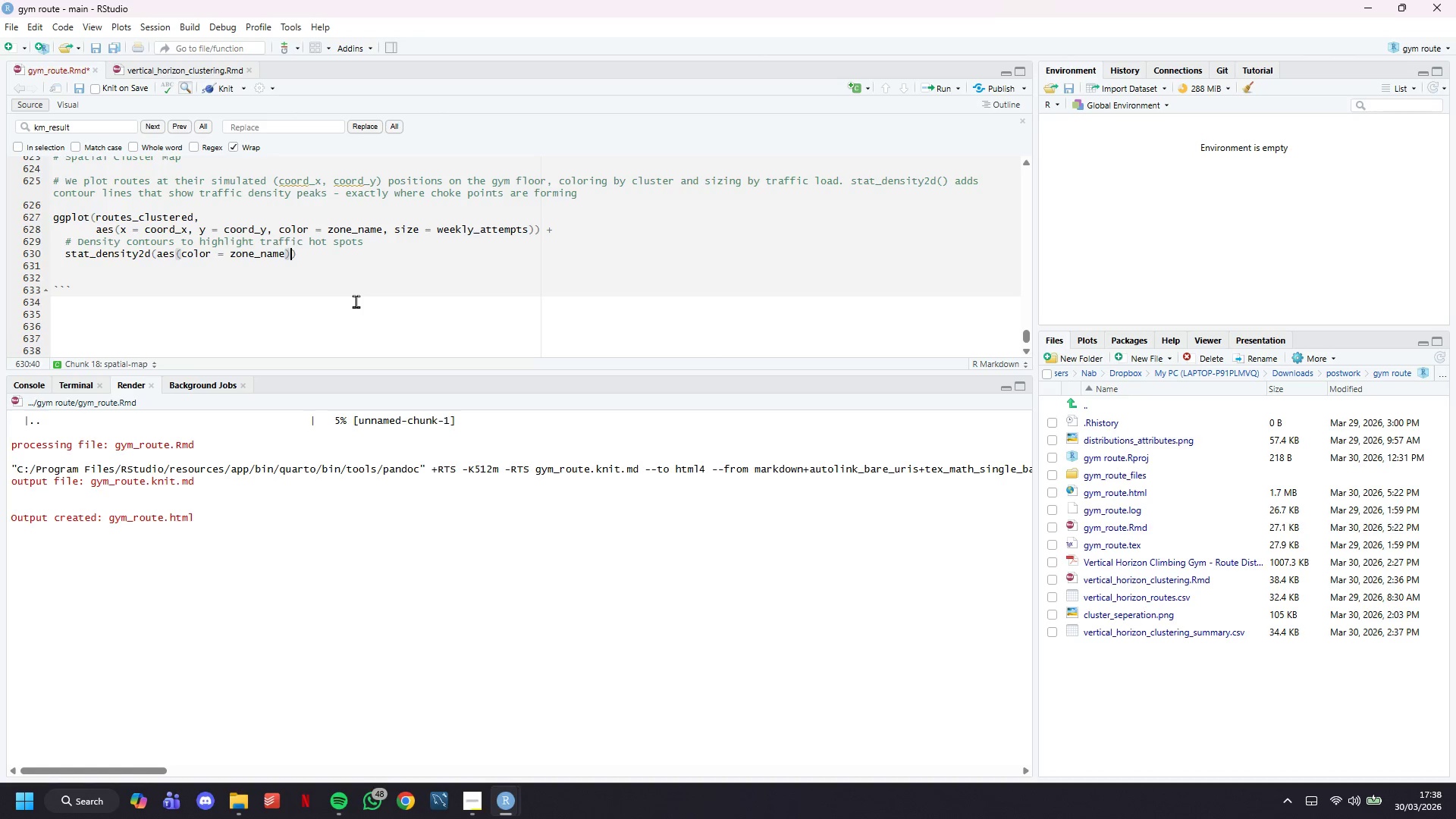 
type(, alpha = 0.15m)
key(Backspace)
type(m)
key(Backspace)
type(, linewidth = 0.4,)
 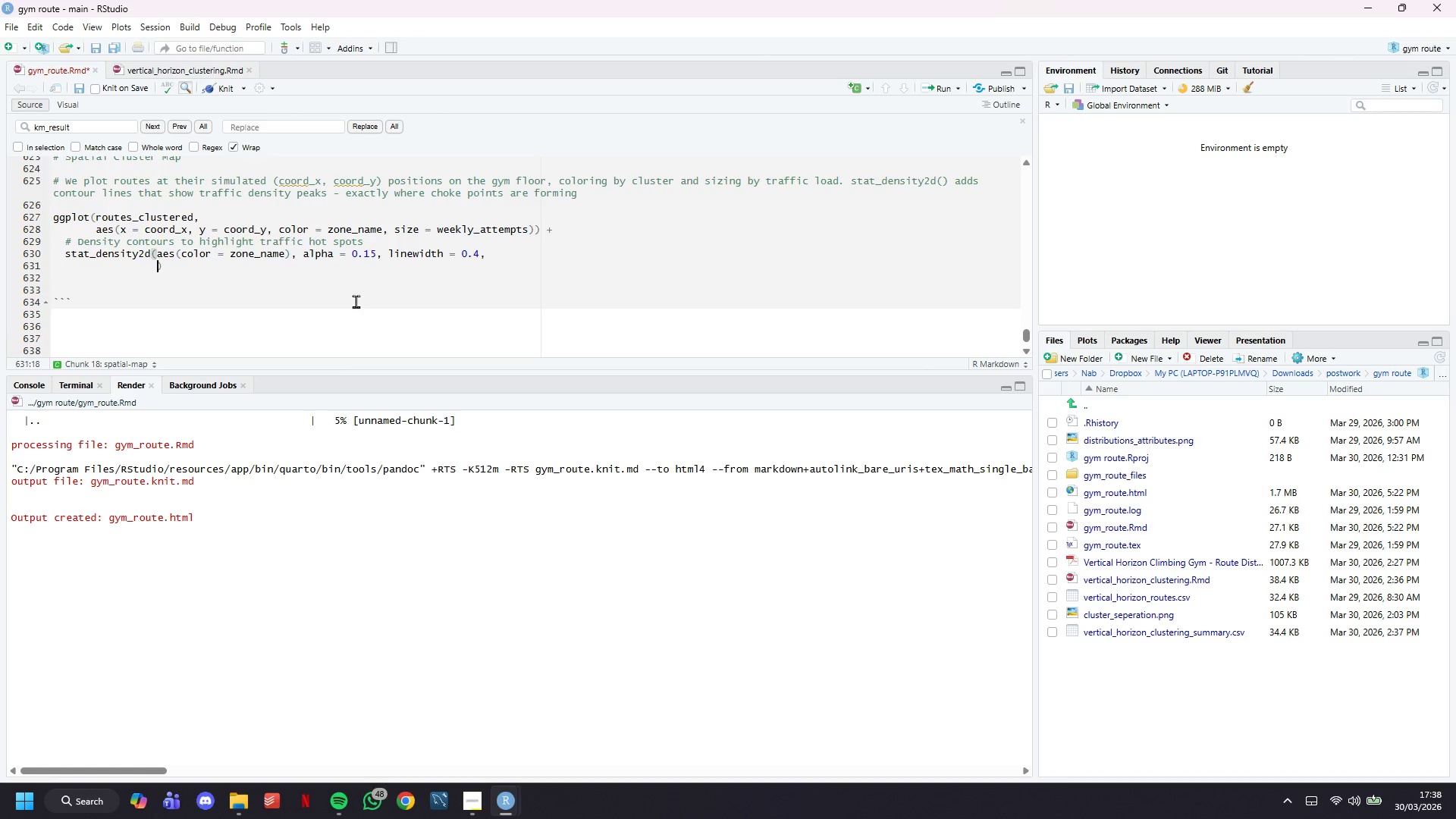 
key(Enter)
 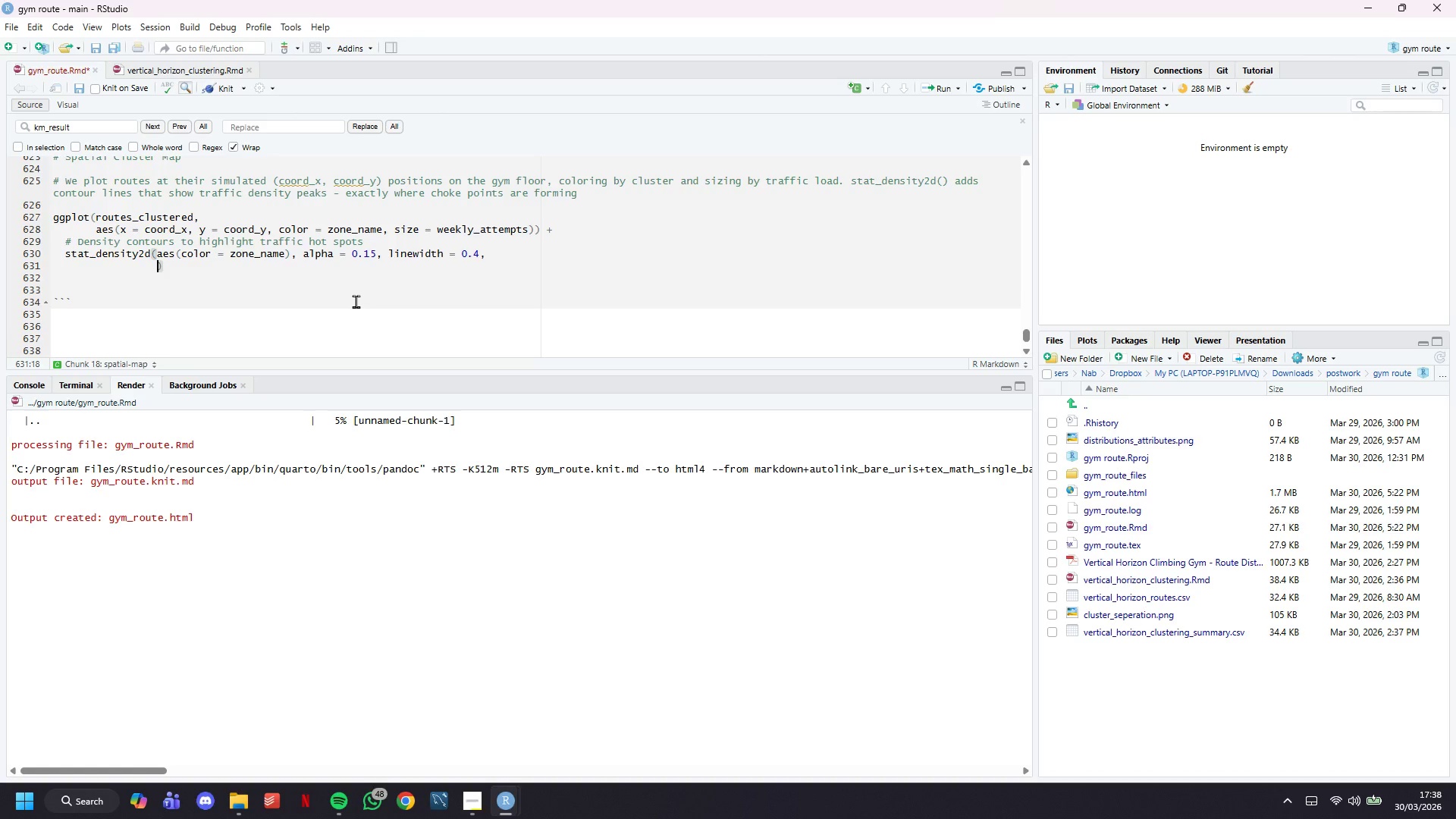 
type(inherit.aes = FASLE)
key(Backspace)
key(Backspace)
key(Backspace)
type(LSE,)
 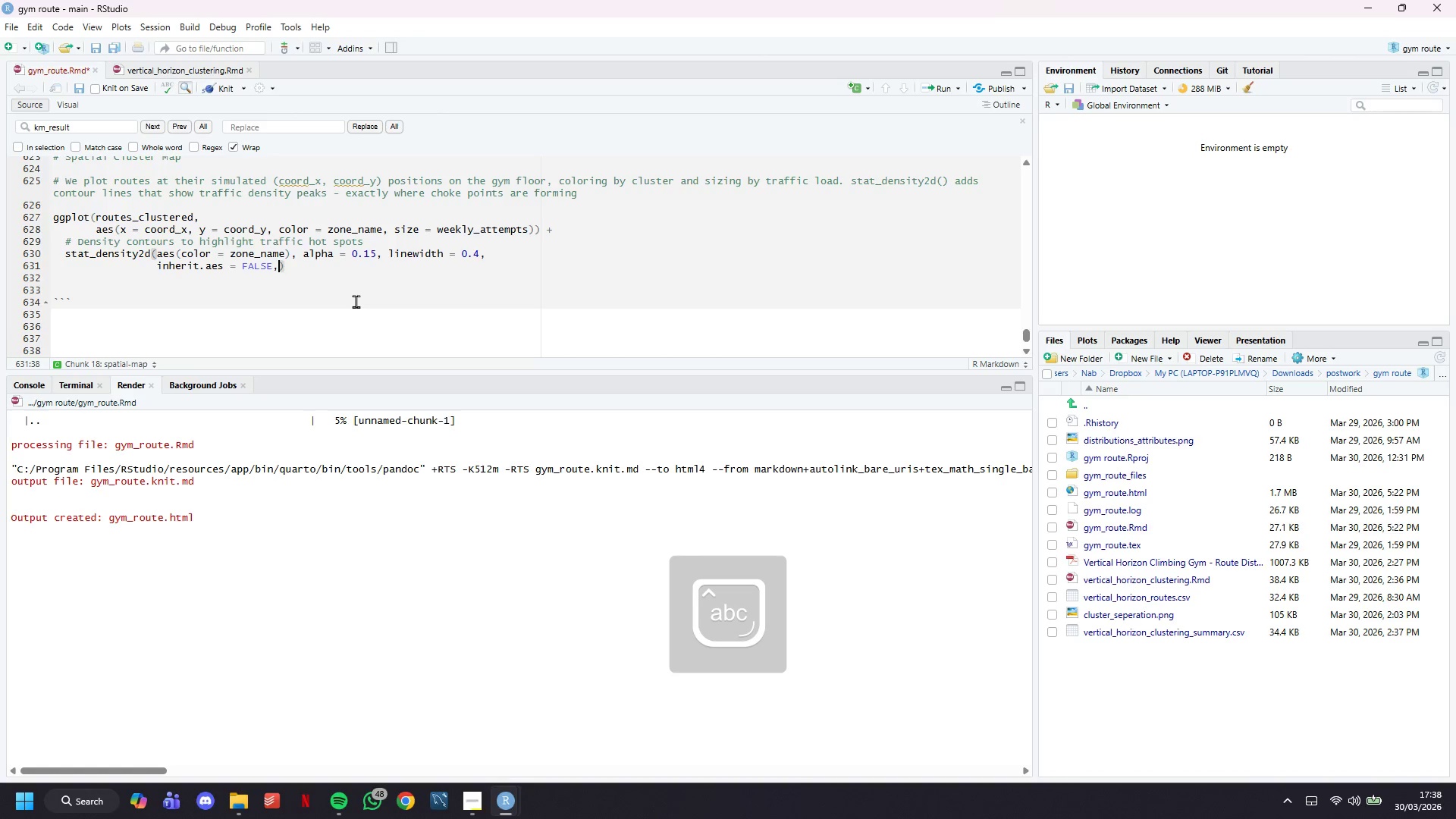 
key(Enter)
 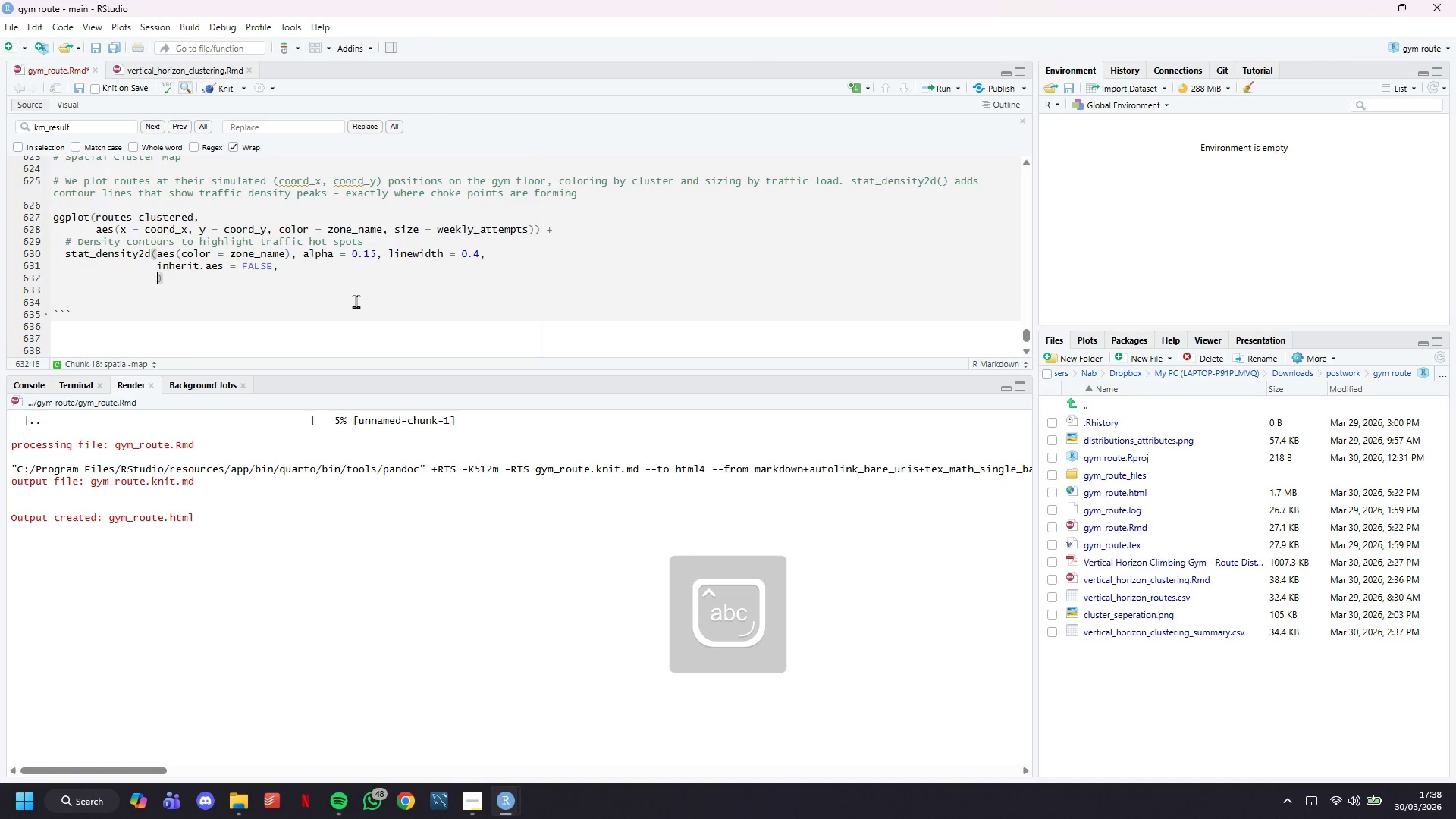 
type(mapping = aes(x = coord_x, y = coord_y, color = zone_name)
 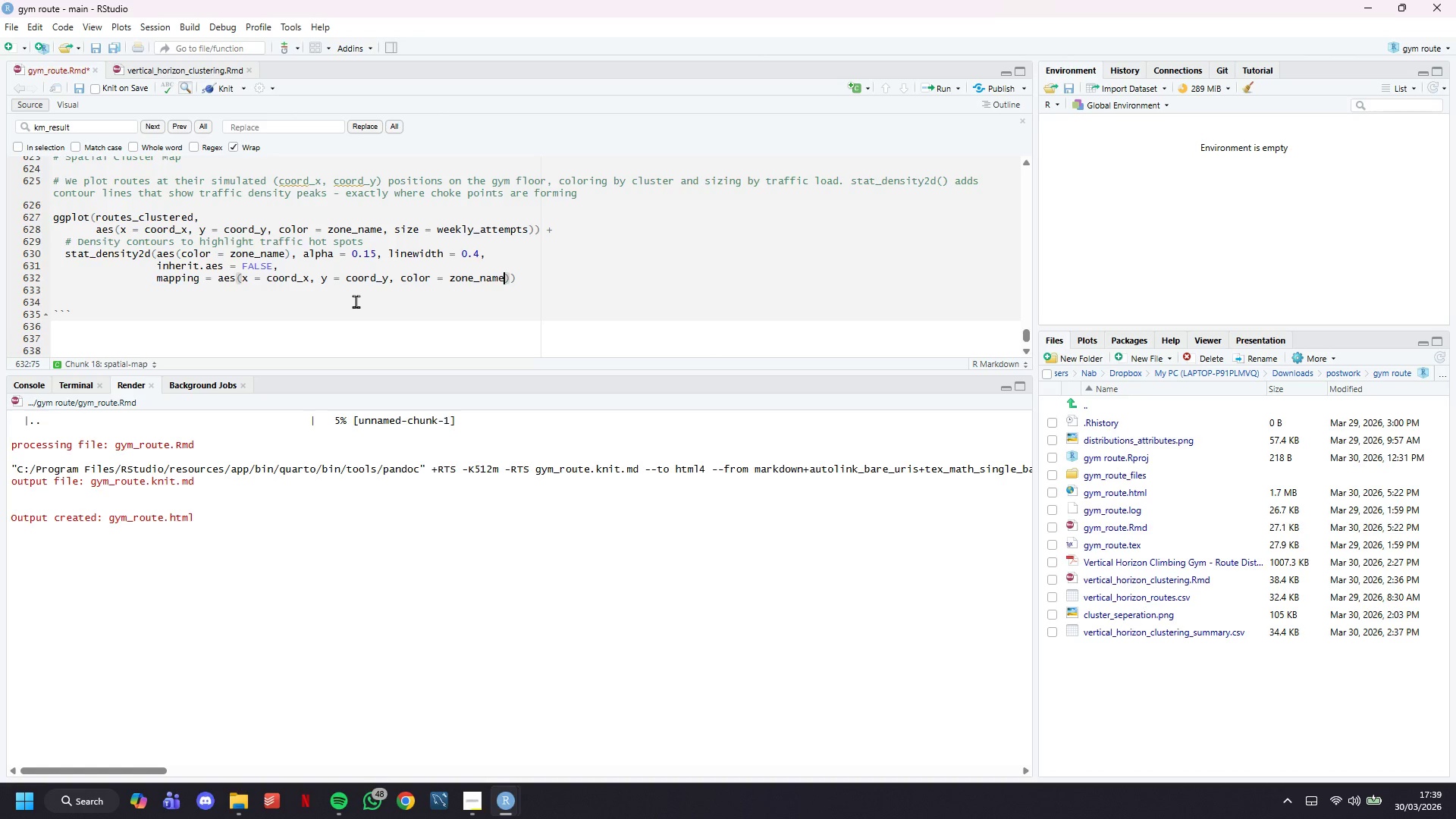 
key(ArrowRight)
 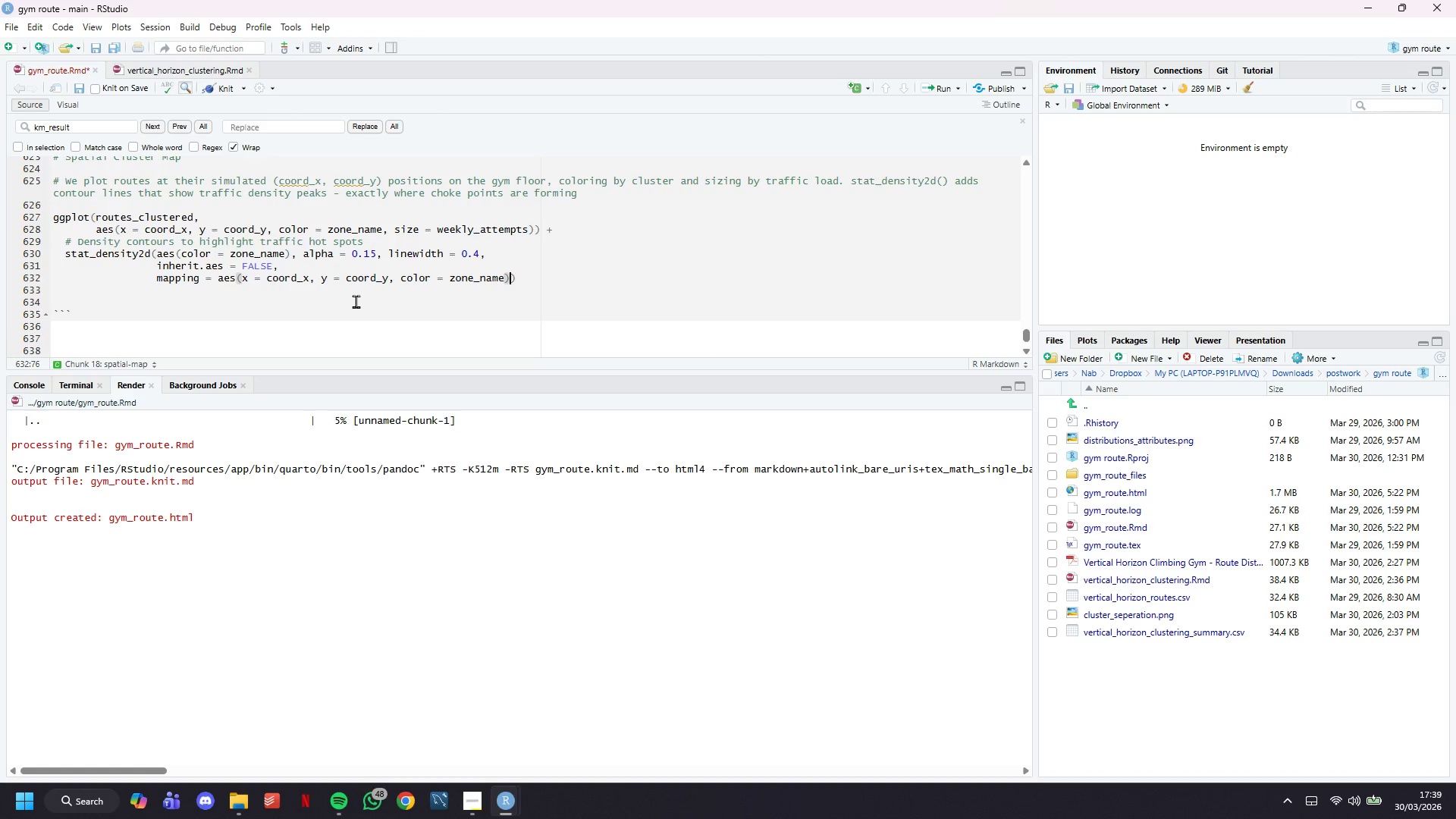 
key(ArrowRight)
 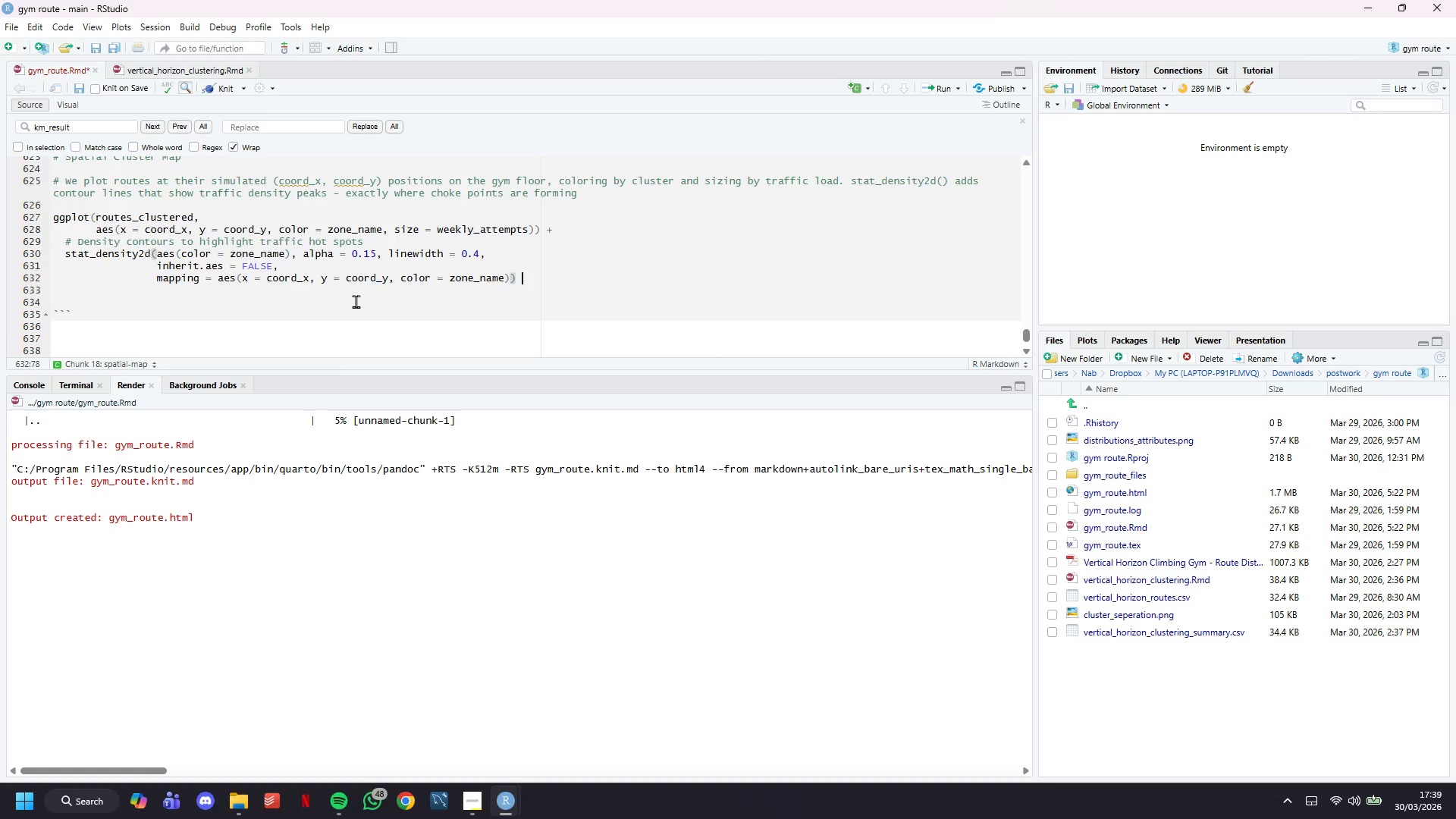 
key(Space)
 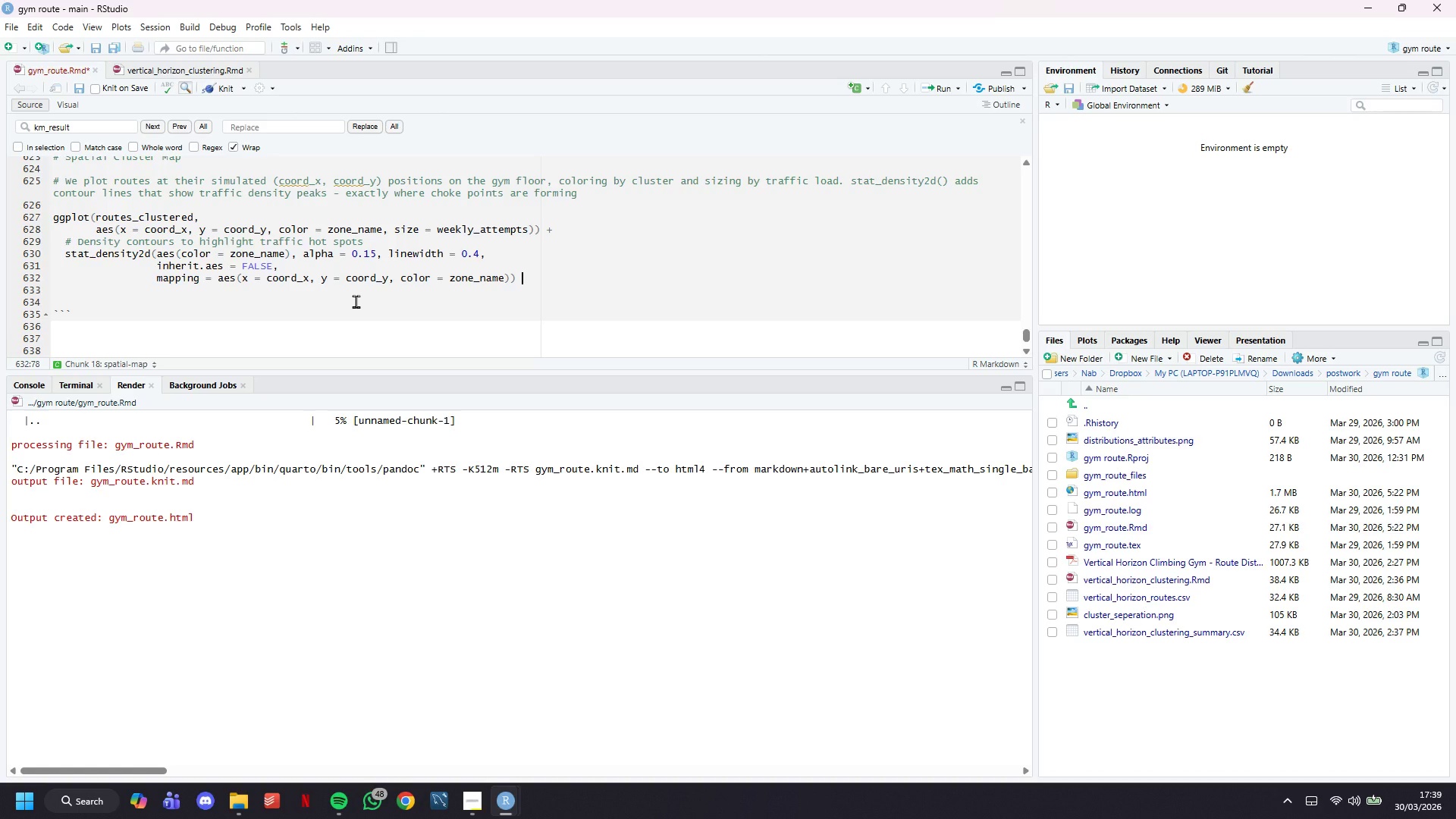 
key(Shift+Equal)
 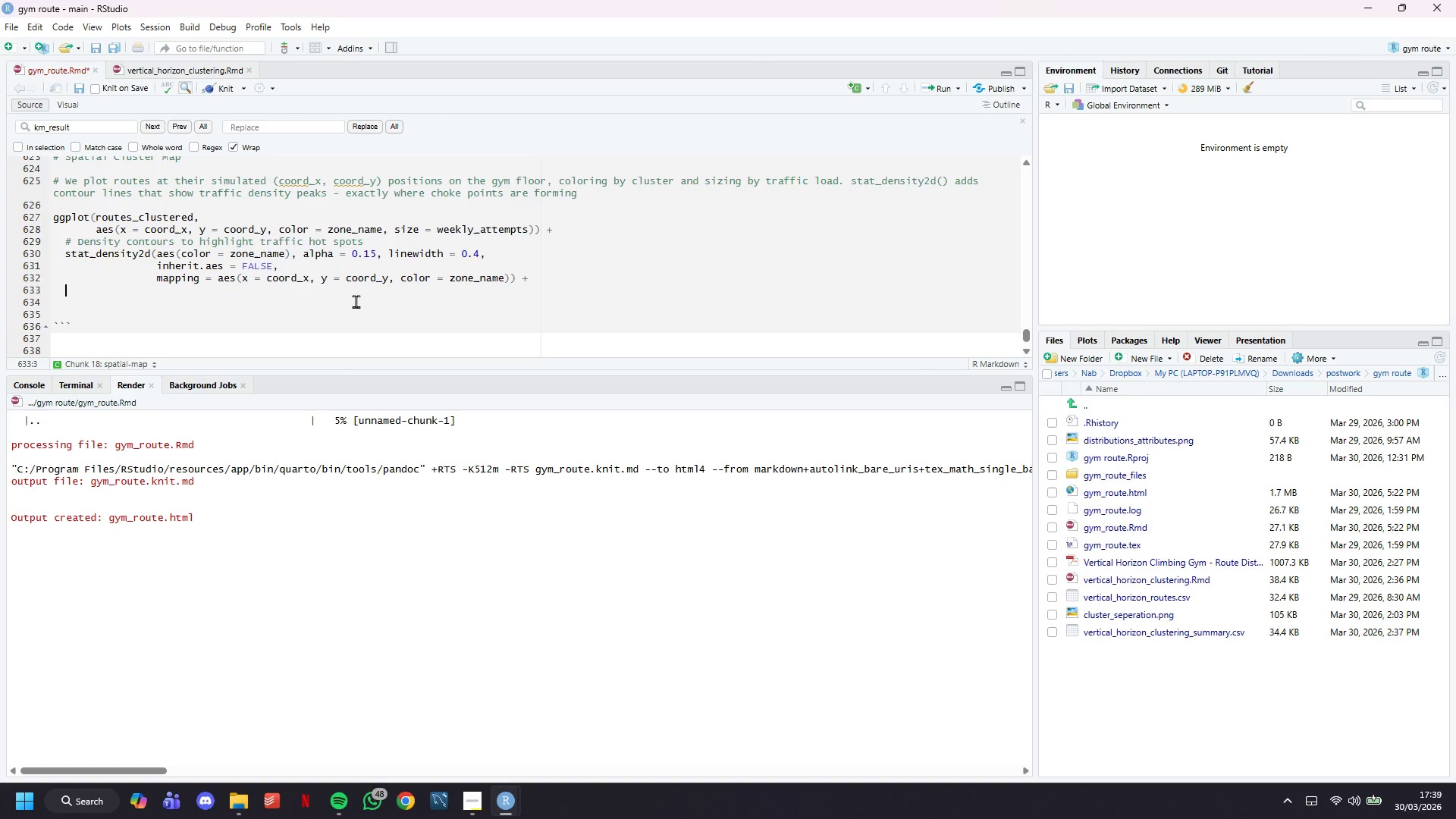 
key(Shift+Enter)
 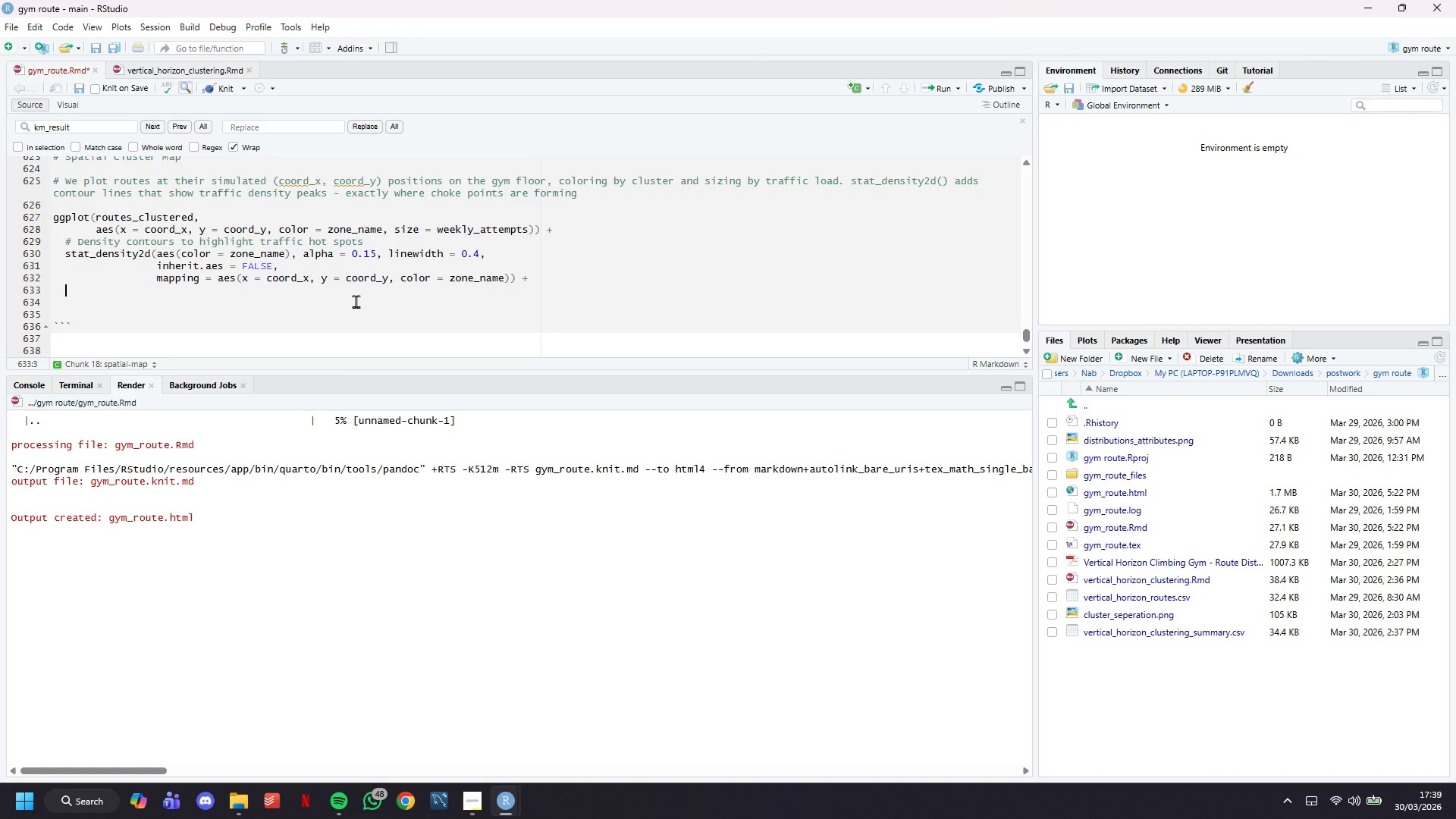 
key(Enter)
 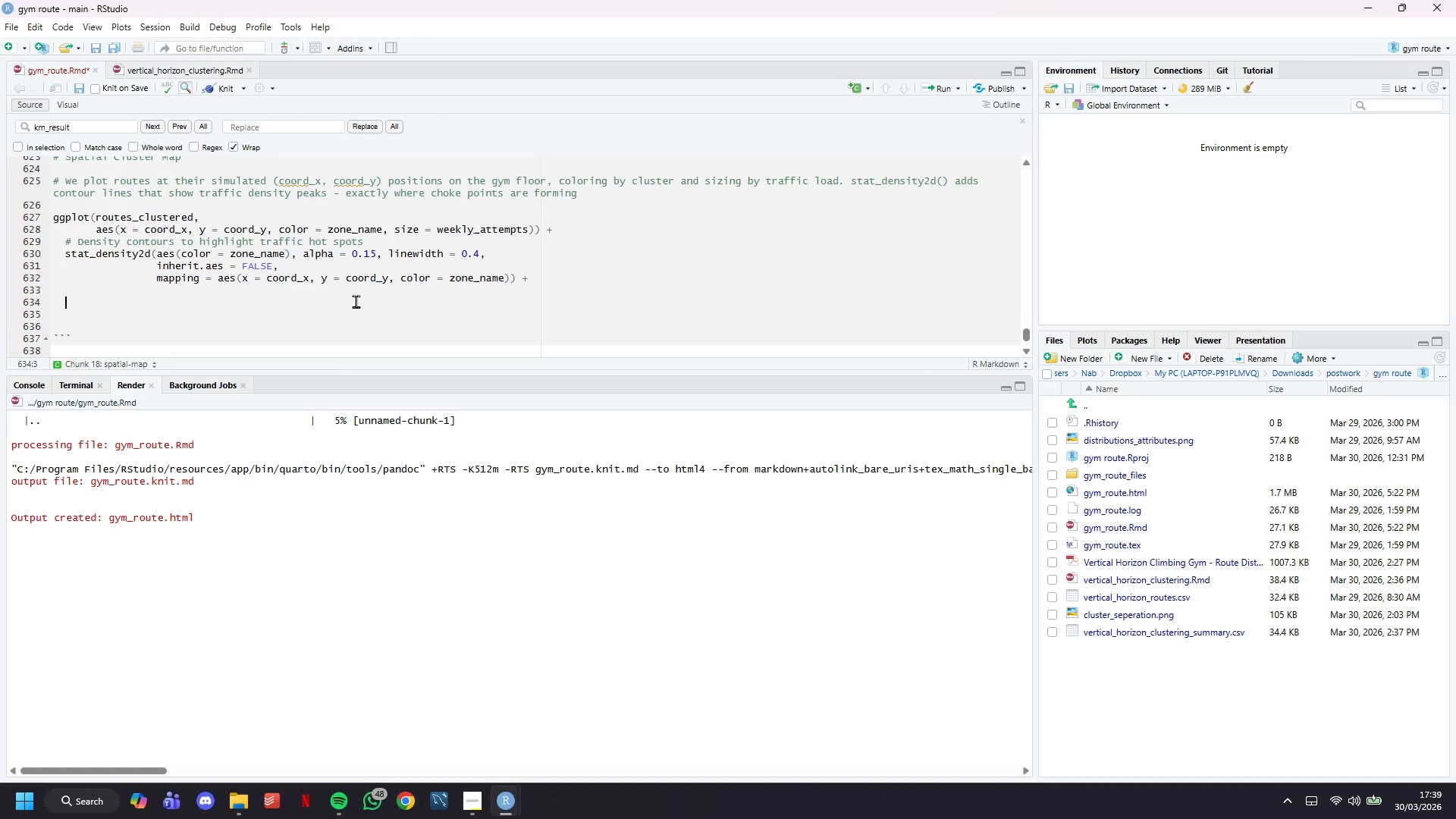 
type(# Route points)
 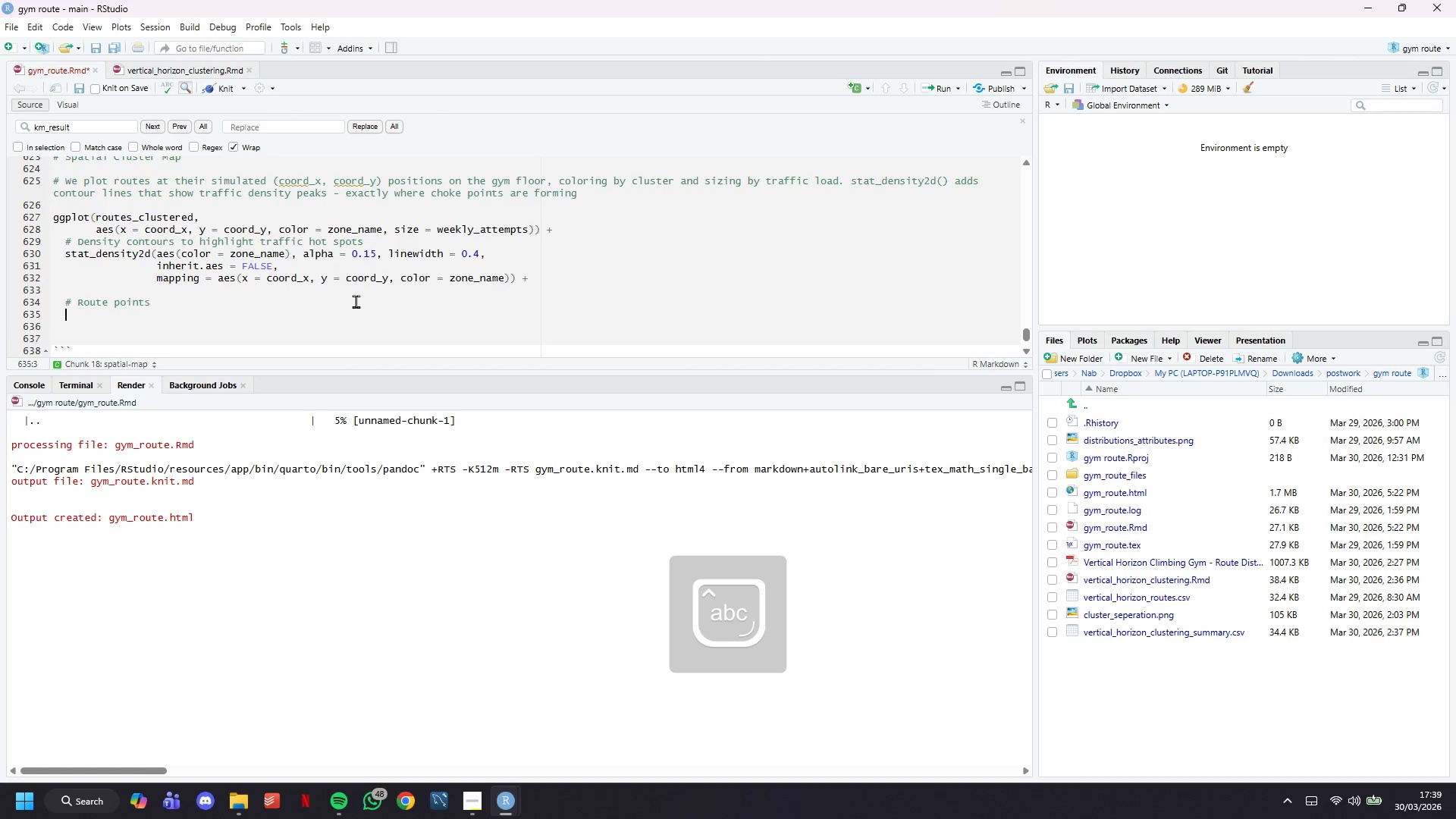 
key(Enter)
 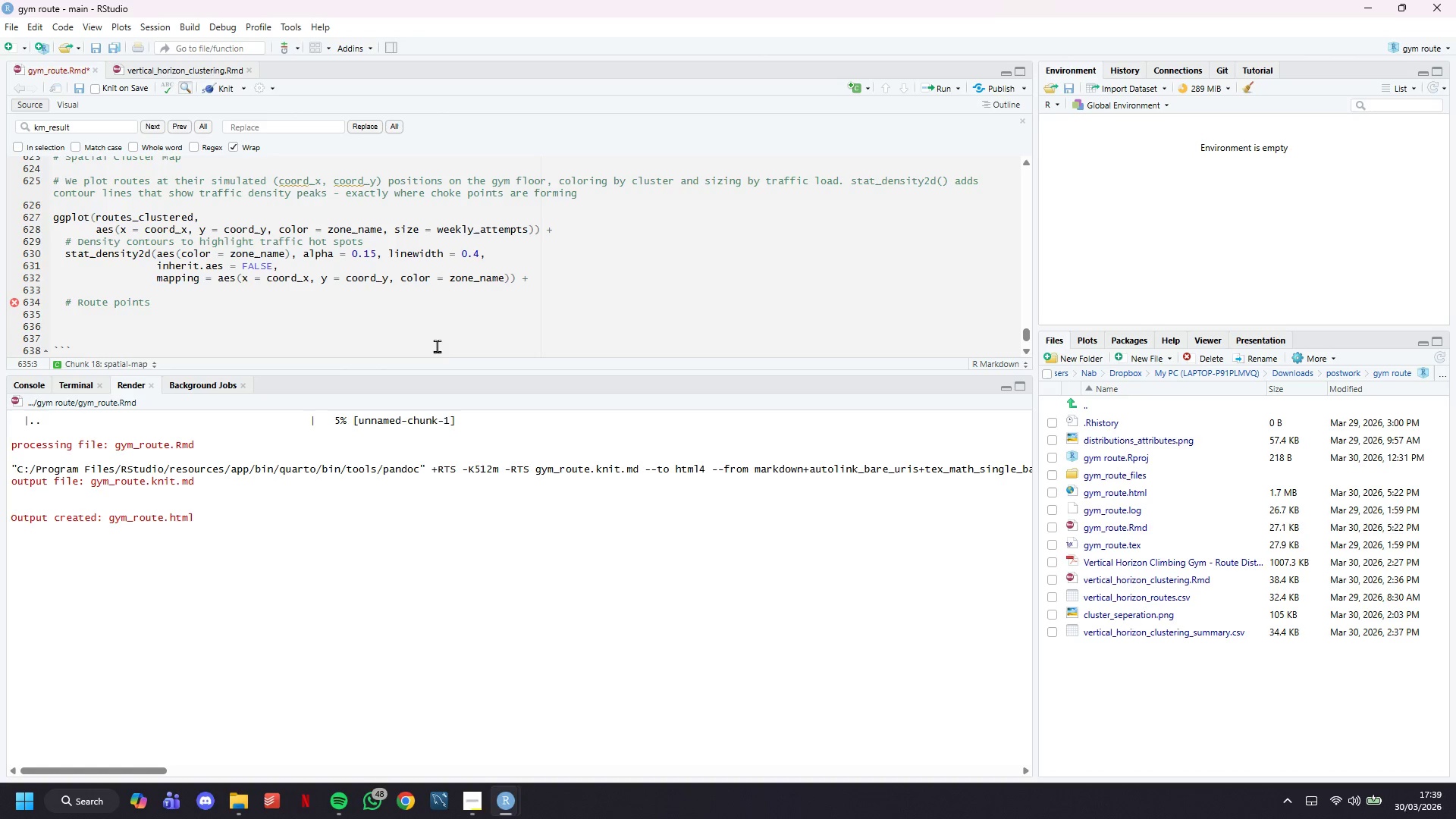 
wait(39.61)
 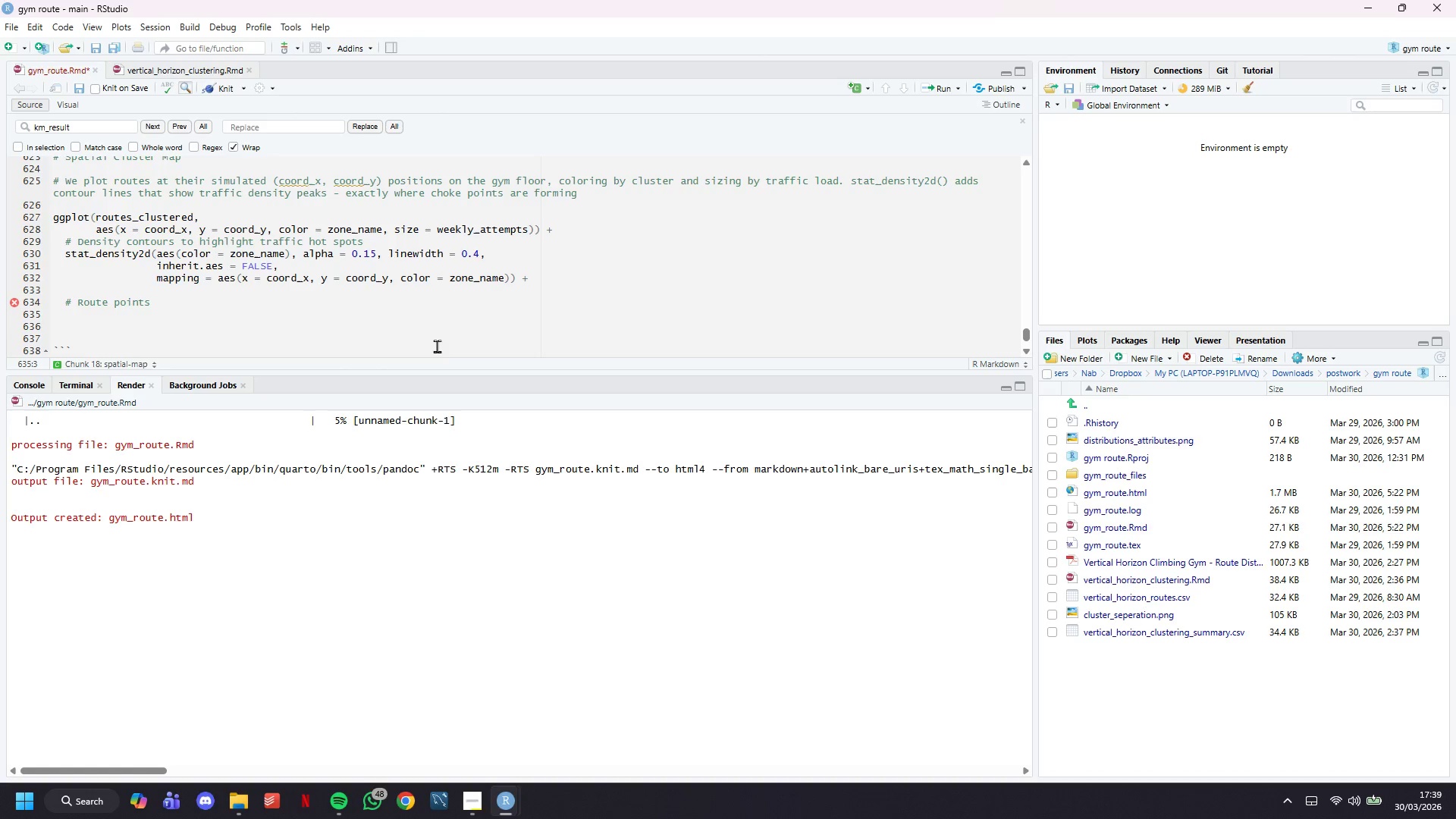 
type(geom_poiny)
key(Backspace)
type(t(alpha = 0.75)
 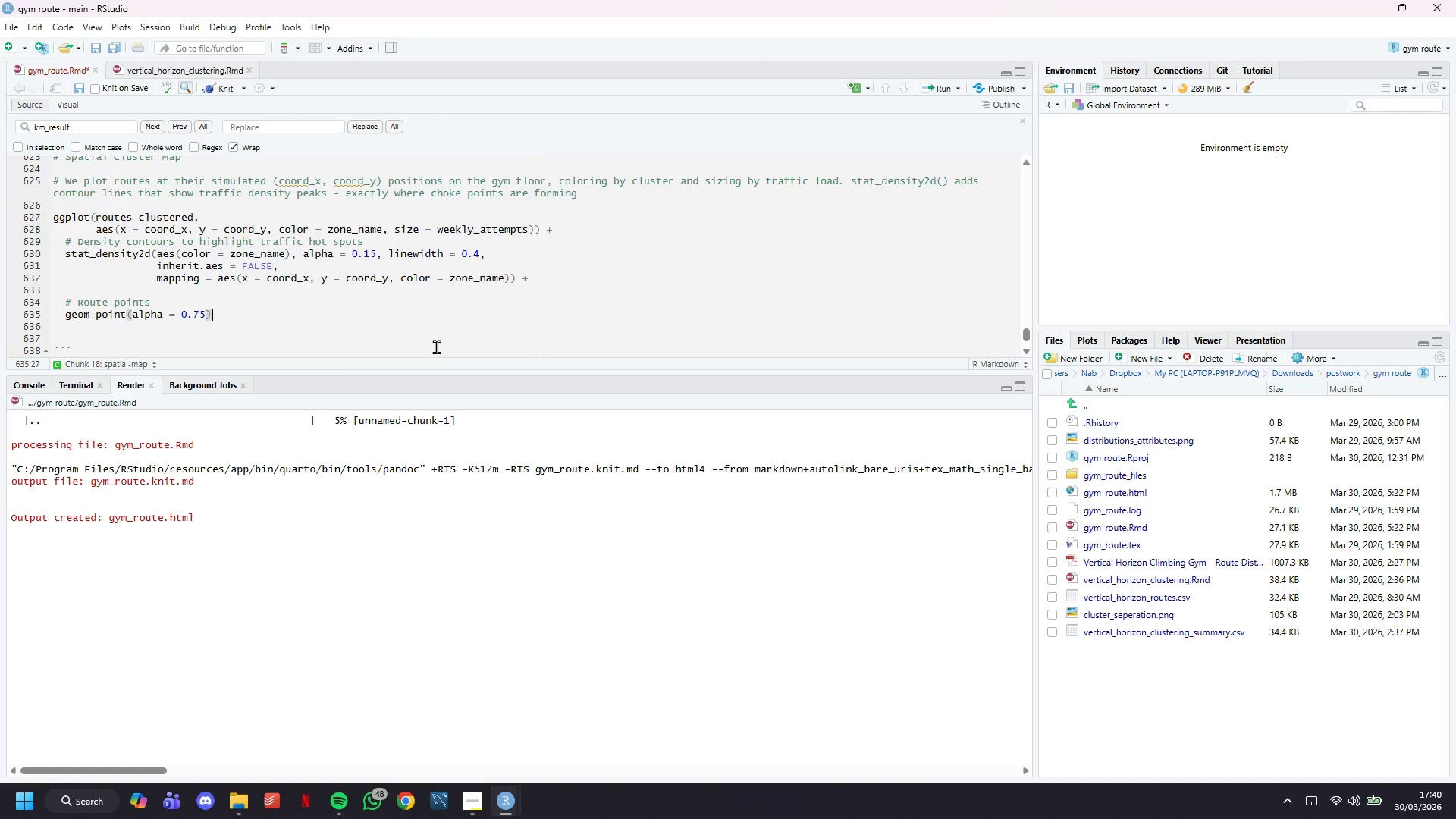 
 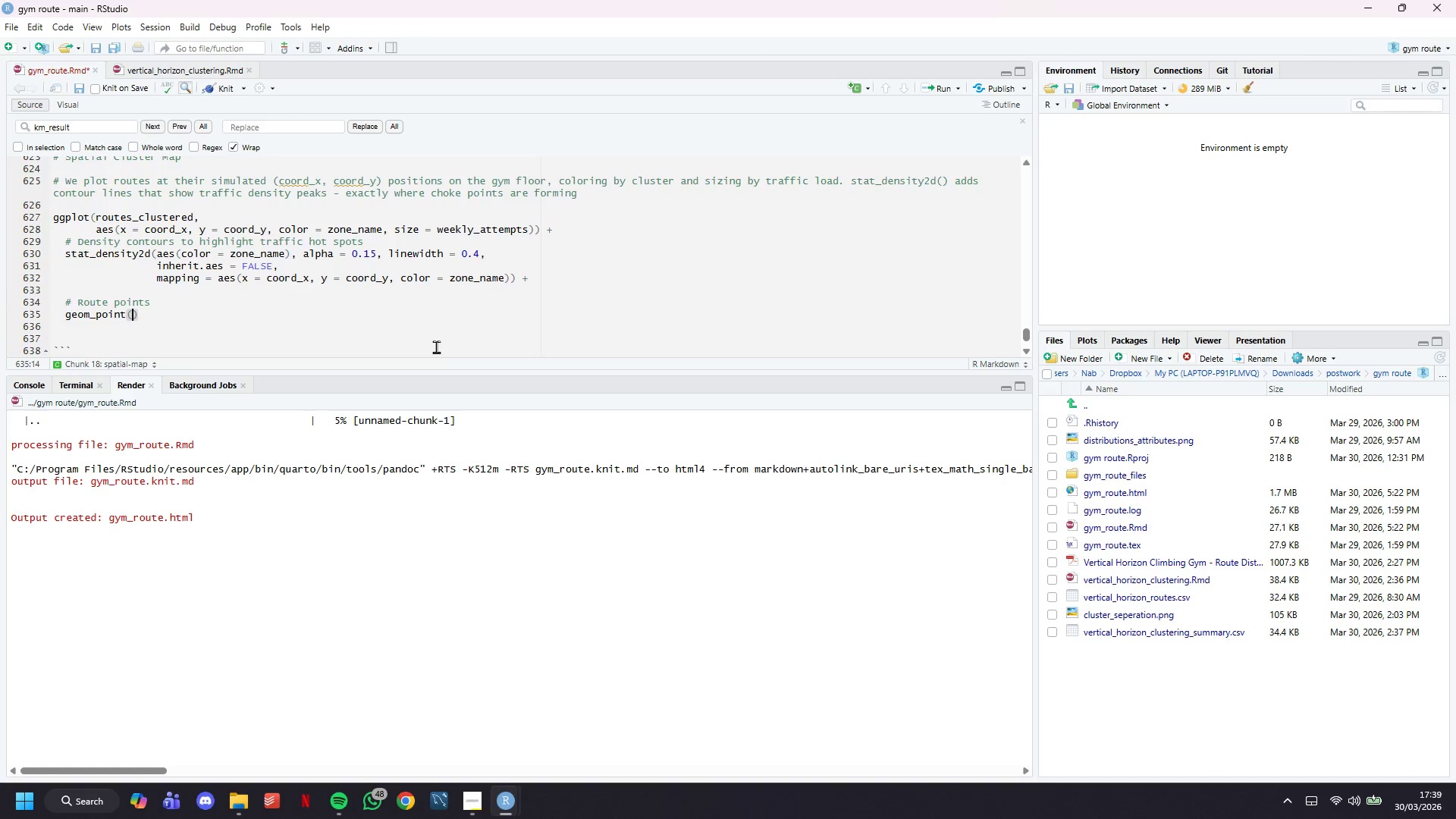 
key(ArrowRight)
 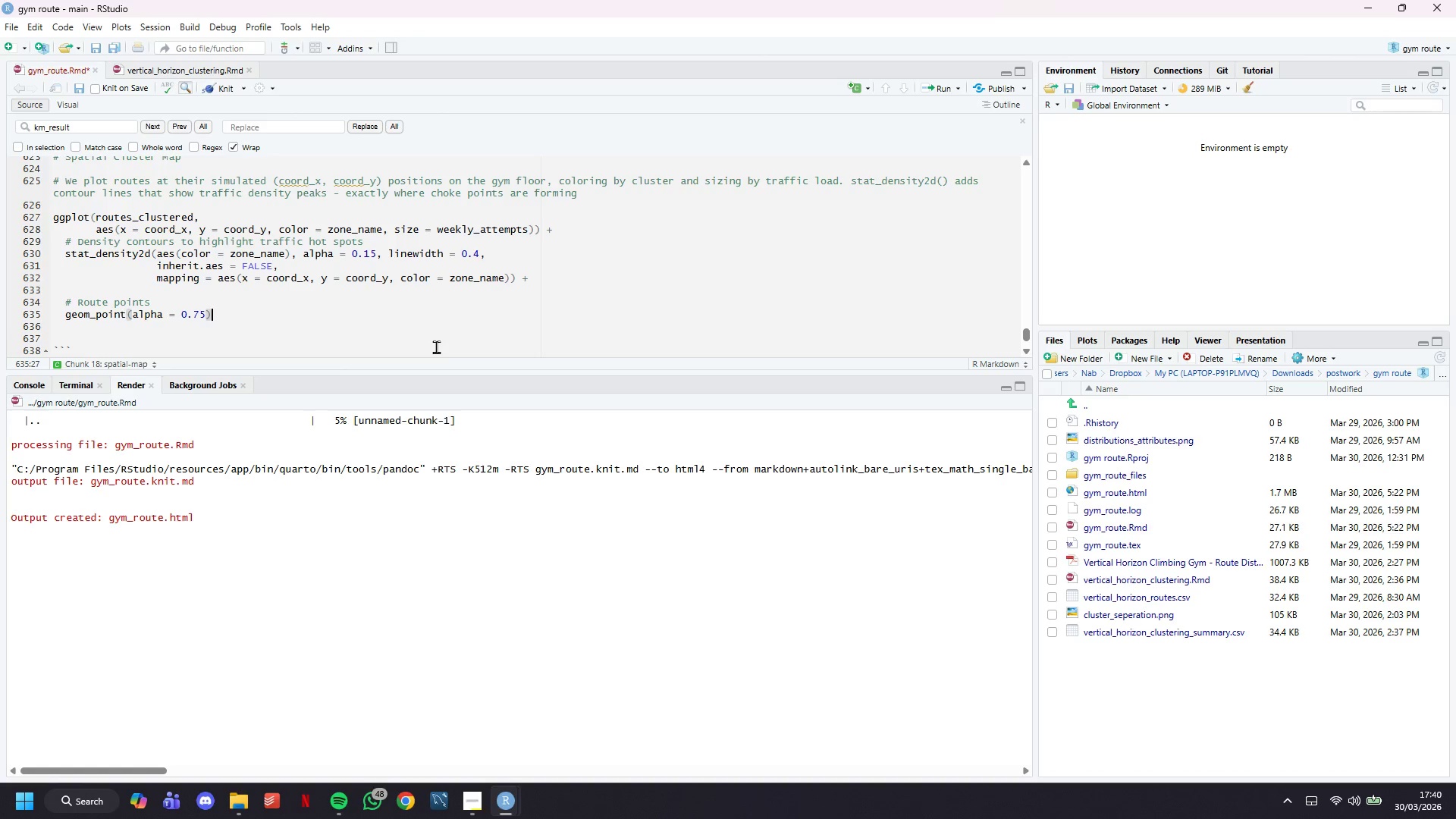 
key(Control+S)
 